 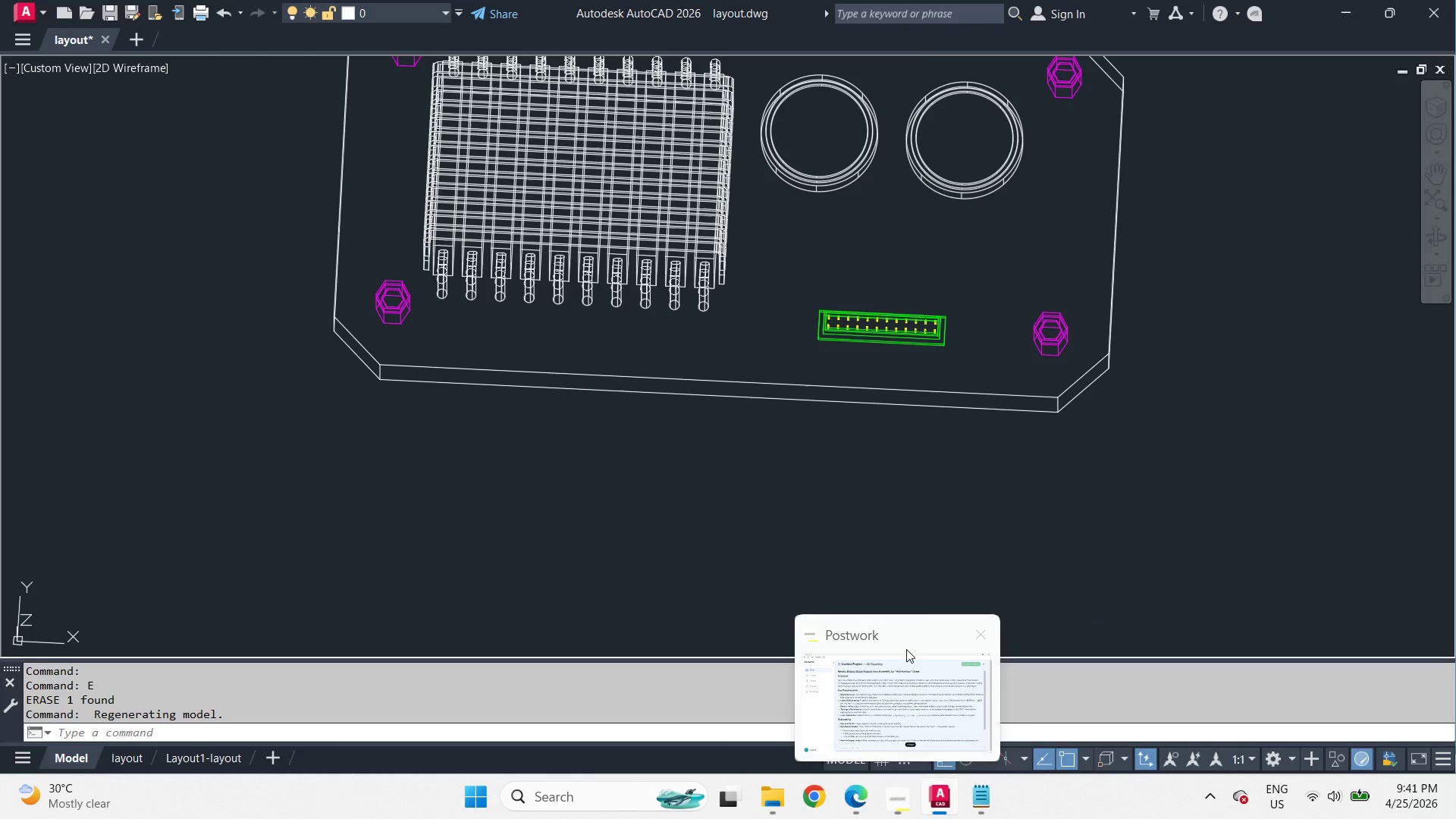 
scroll: coordinate [934, 289], scroll_direction: down, amount: 2.0
 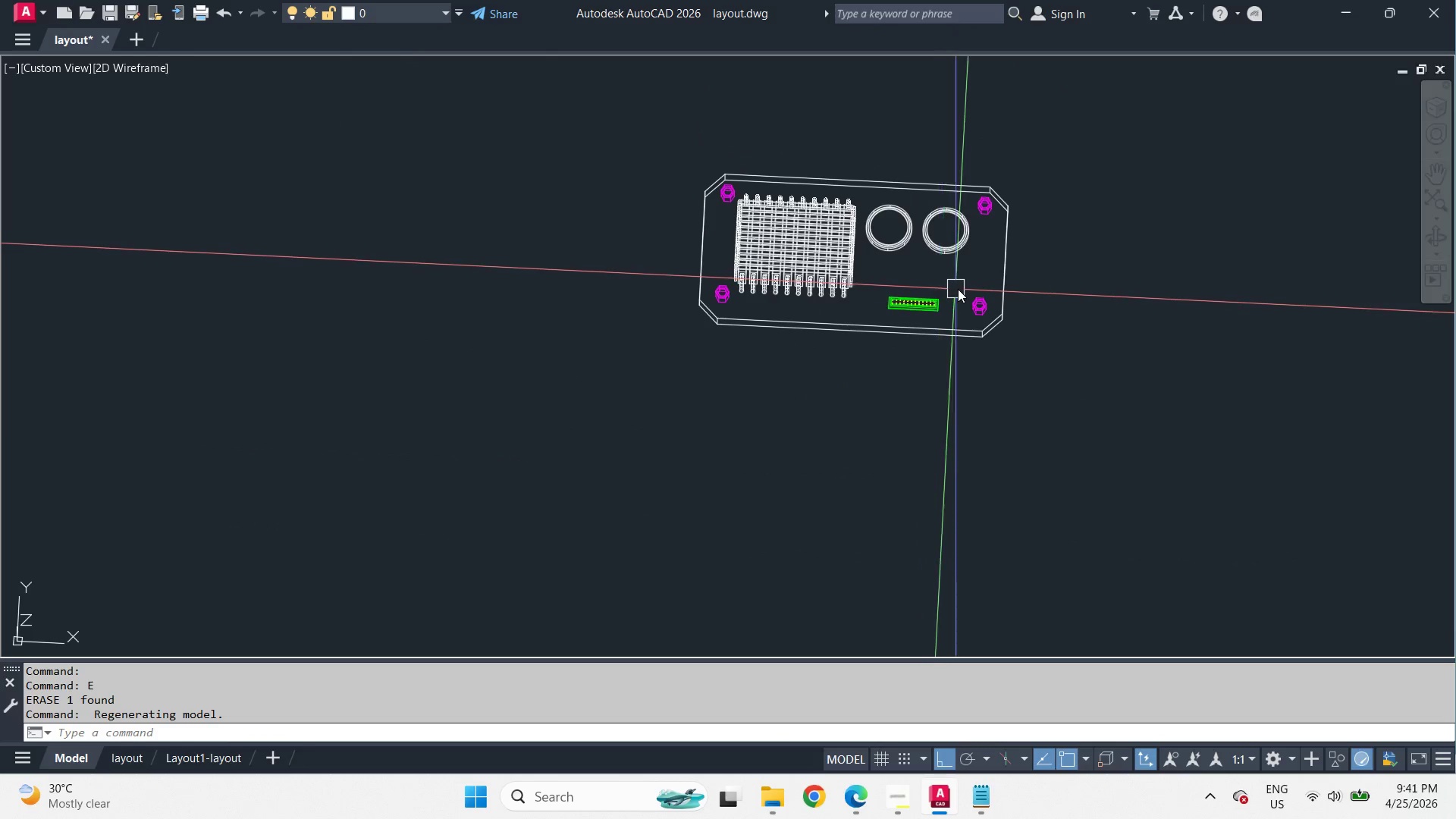 
scroll: coordinate [887, 304], scroll_direction: up, amount: 2.0
 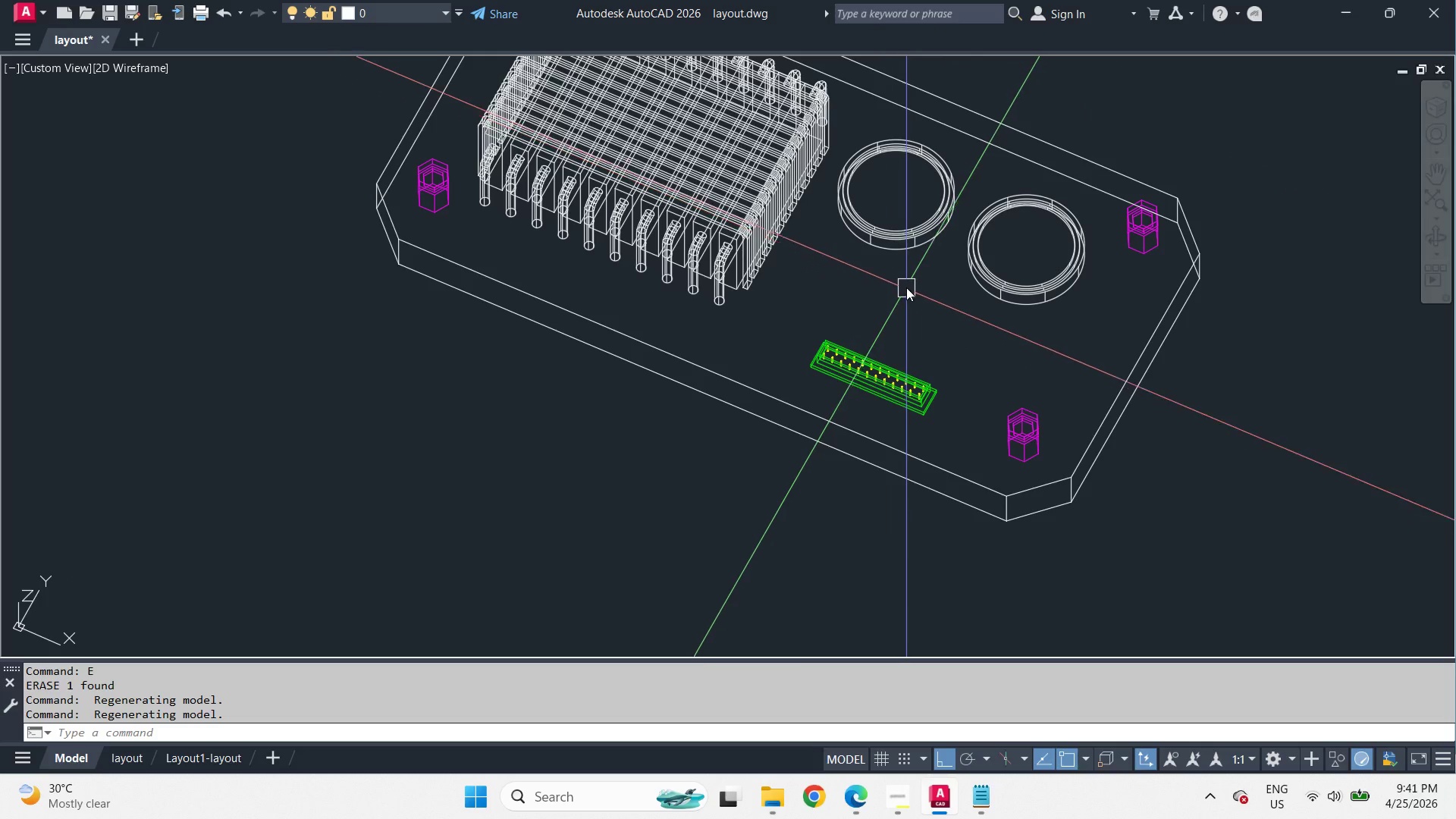 
hold_key(key=ShiftLeft, duration=2.61)
 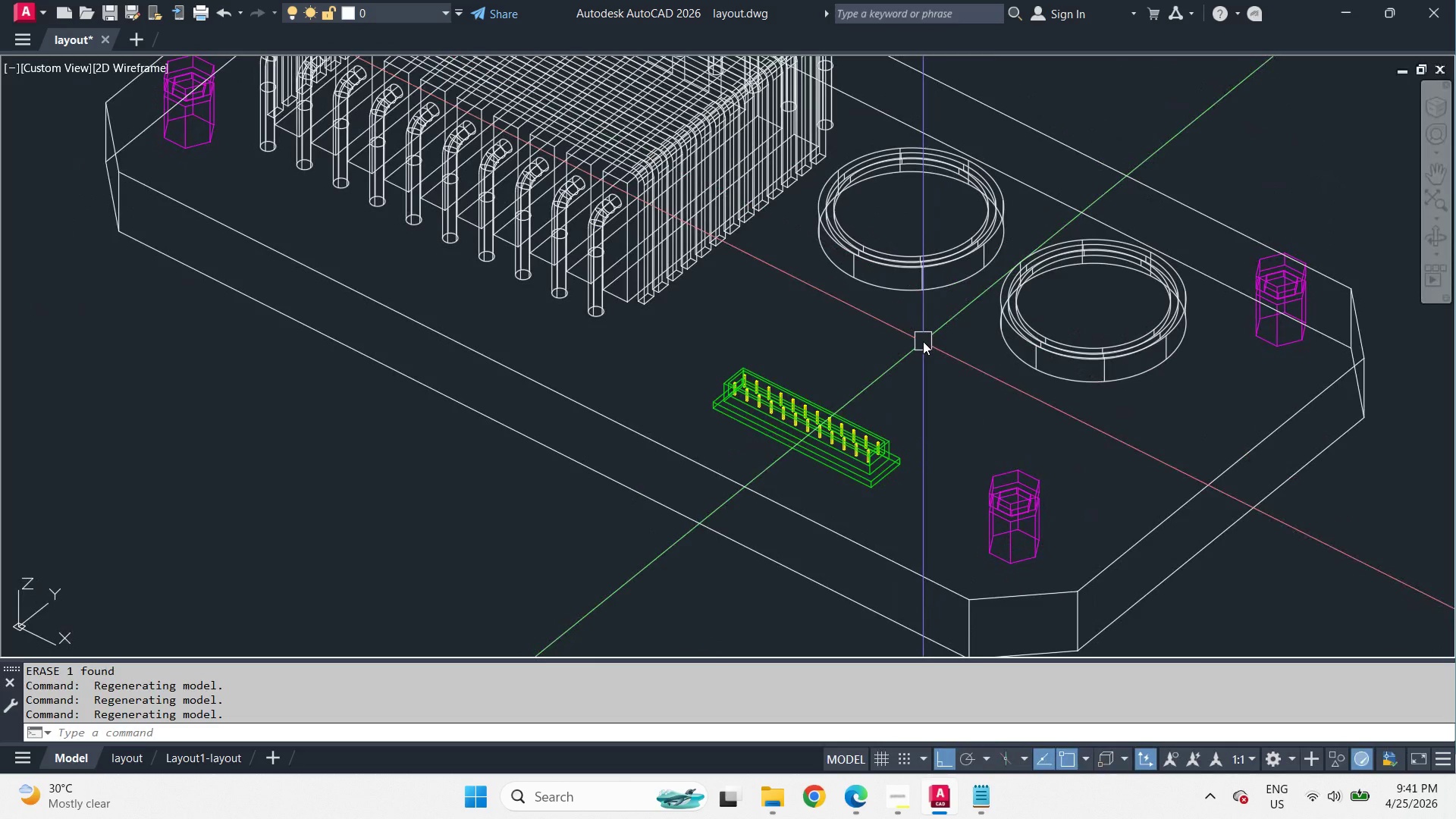 
scroll: coordinate [907, 284], scroll_direction: up, amount: 2.0
 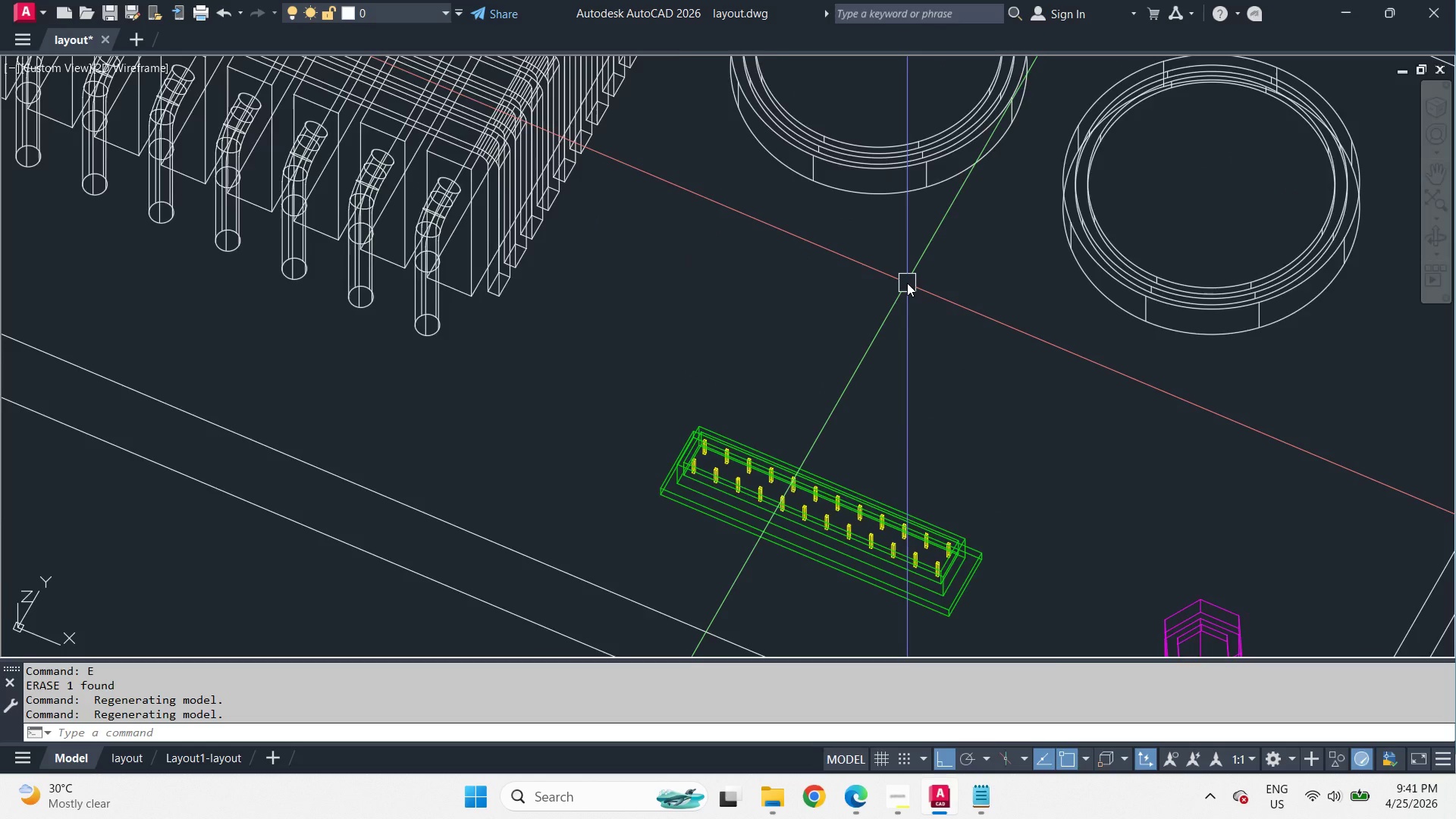 
scroll: coordinate [907, 283], scroll_direction: down, amount: 1.0
 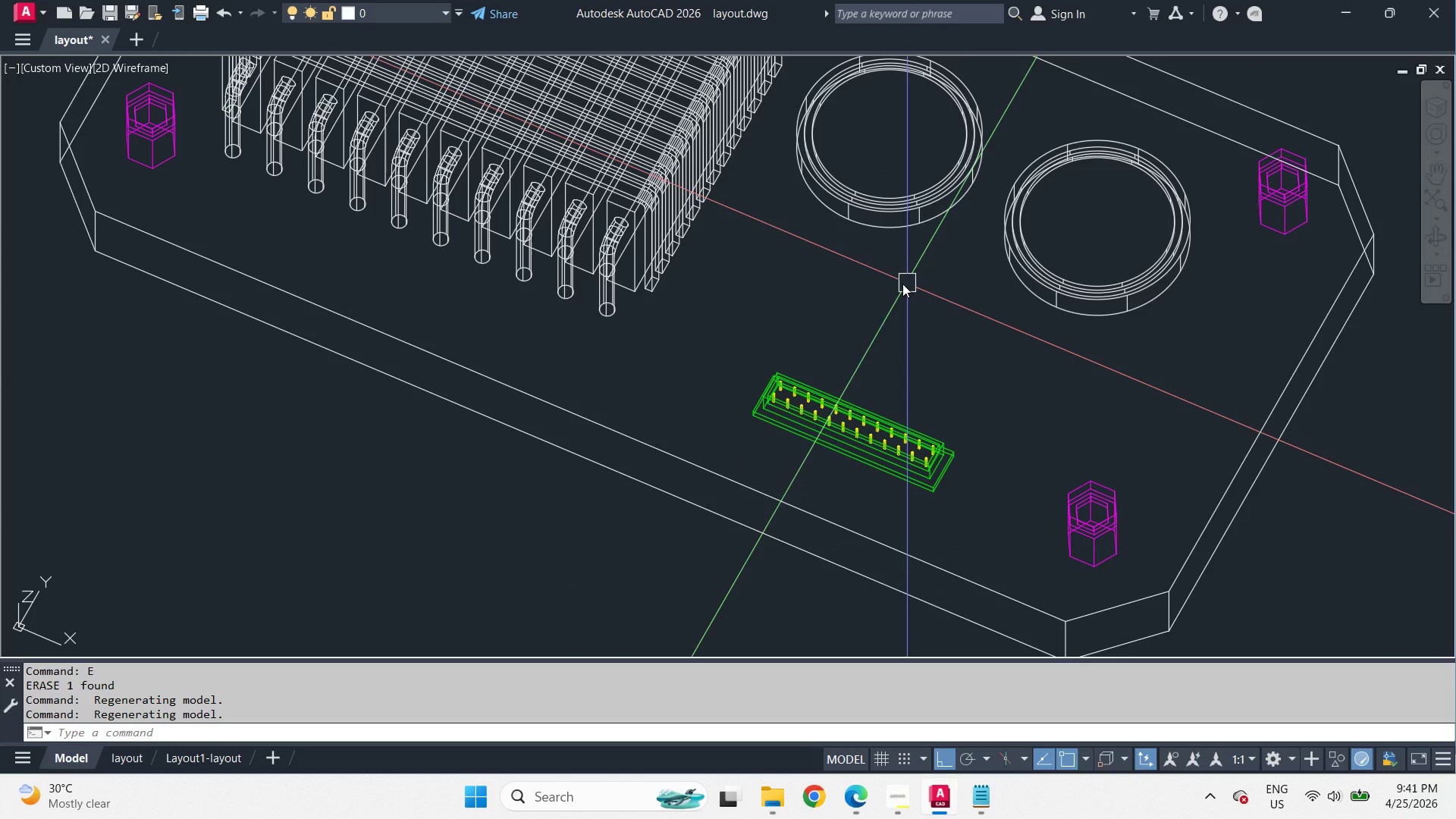 
hold_key(key=ShiftLeft, duration=1.55)
 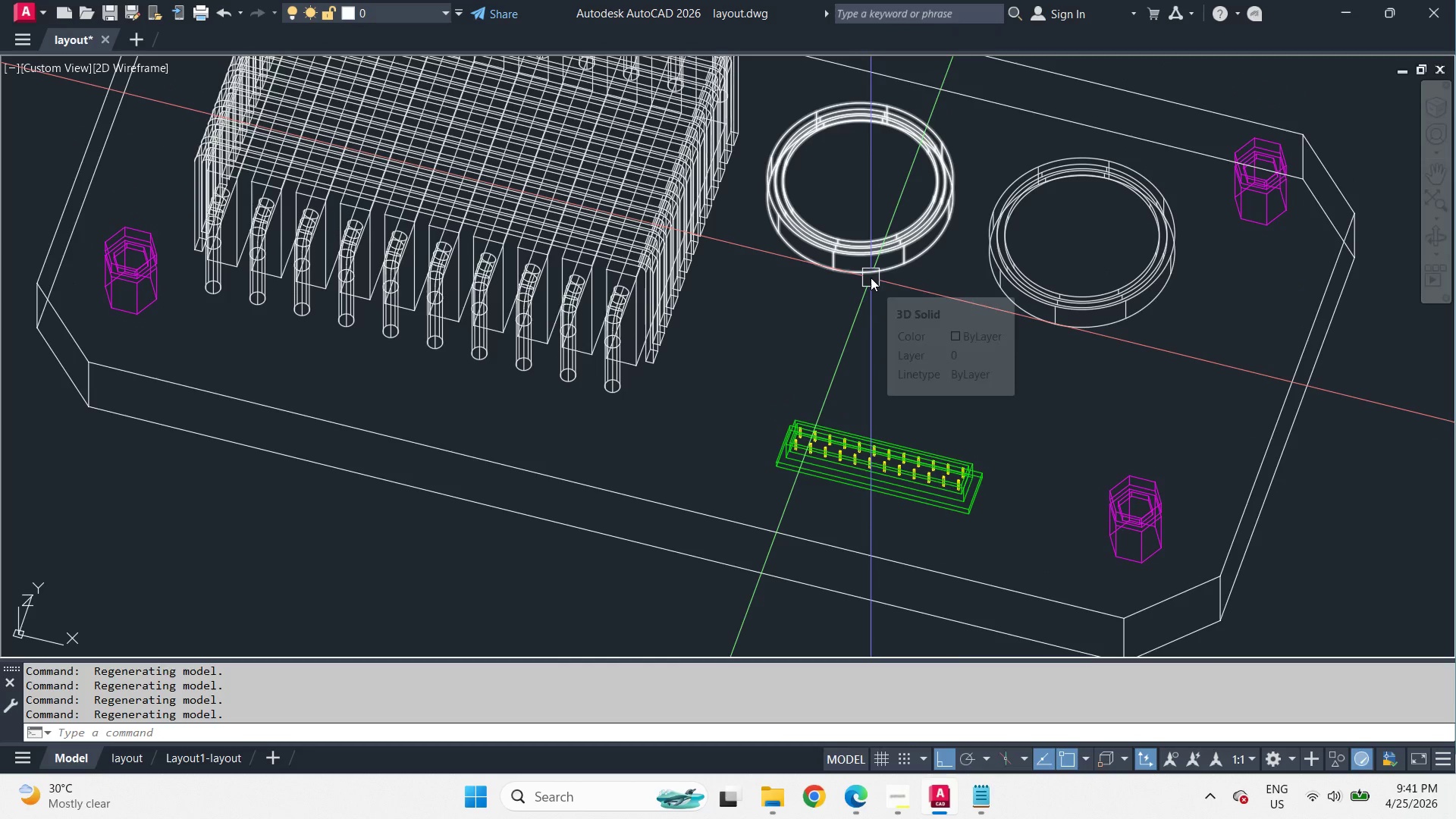 
left_click([871, 278])
 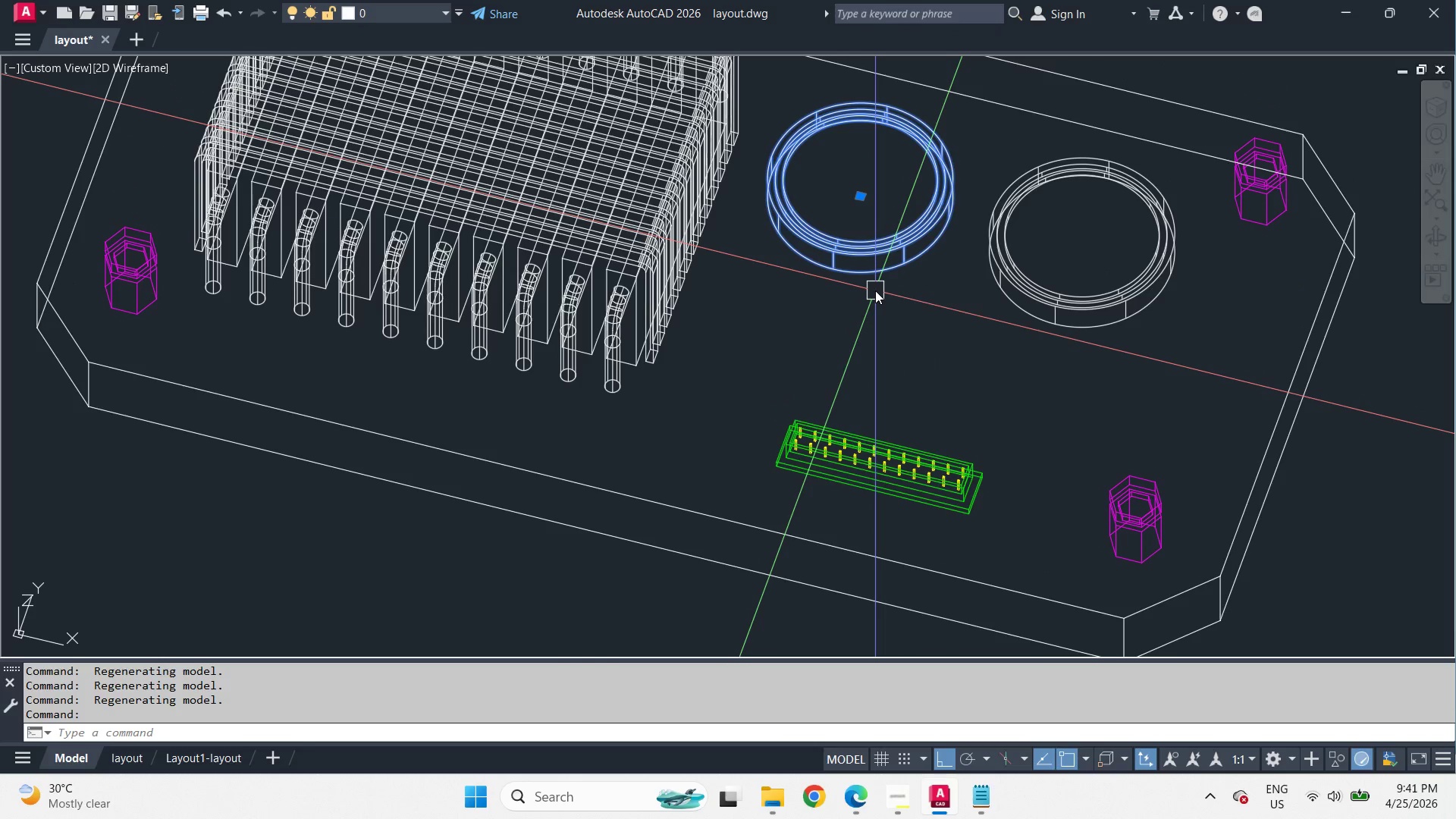 
type(co )
 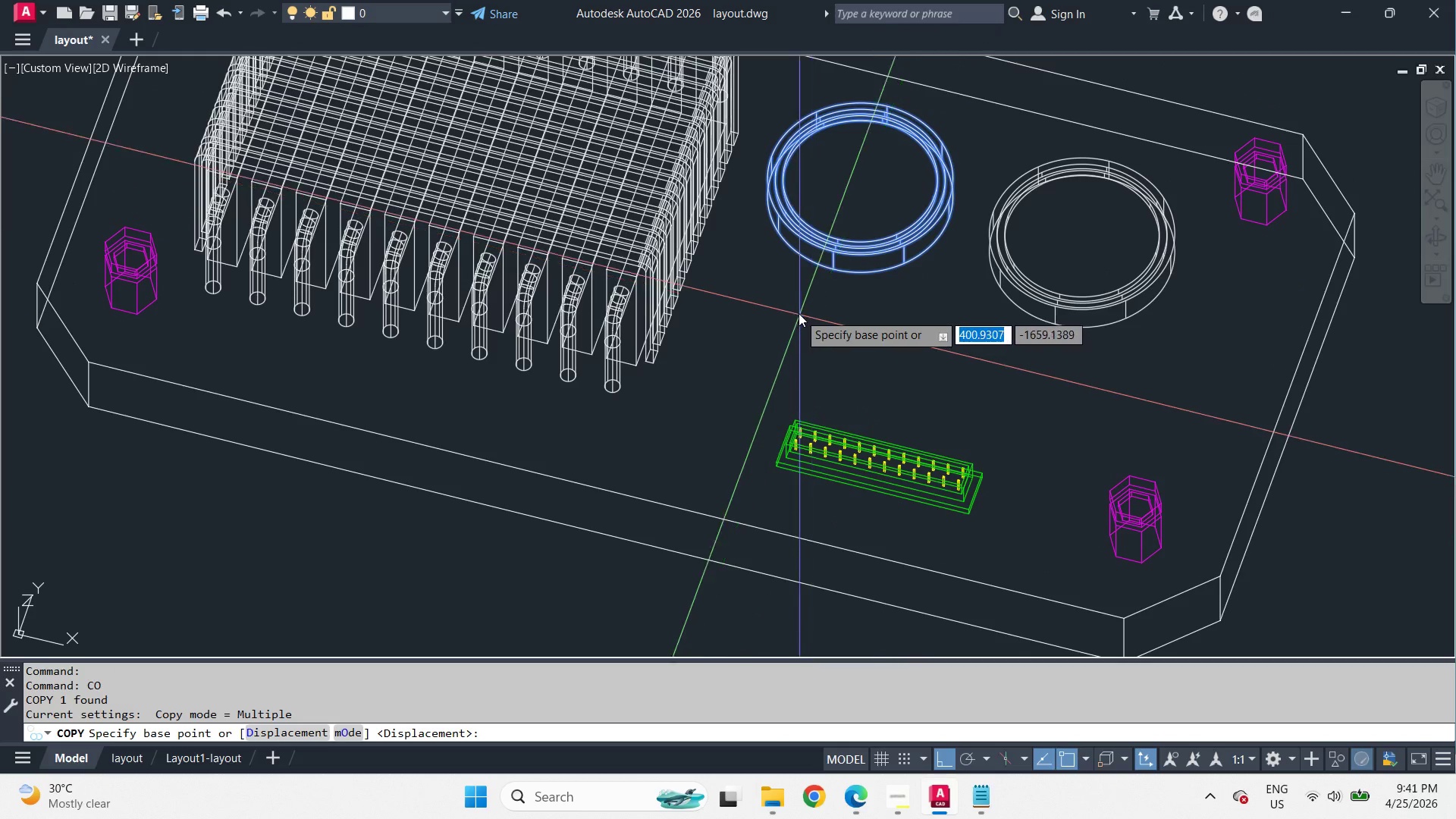 
left_click_drag(start_coordinate=[776, 296], to_coordinate=[766, 316])
 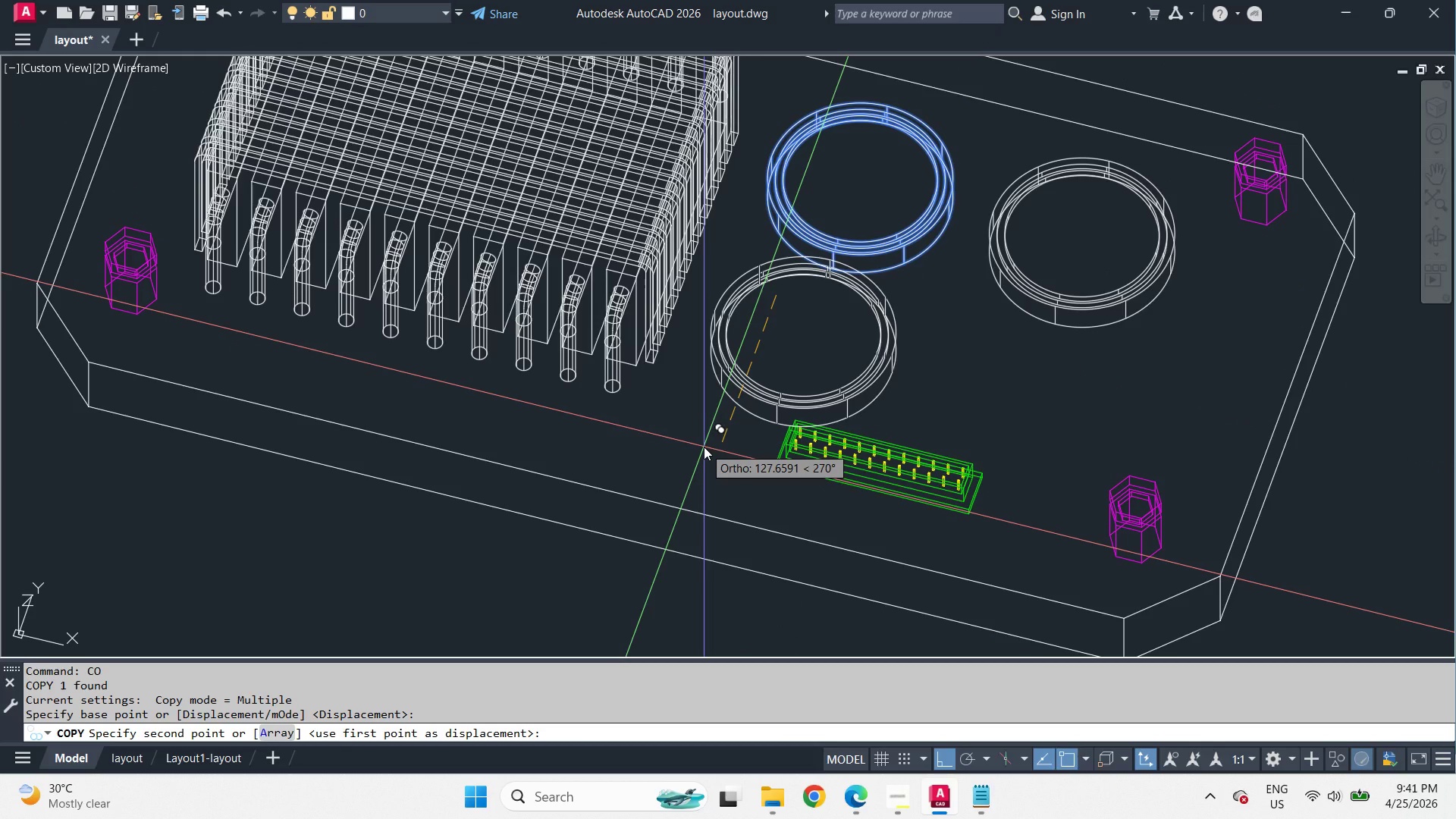 
key(Numpad1)
 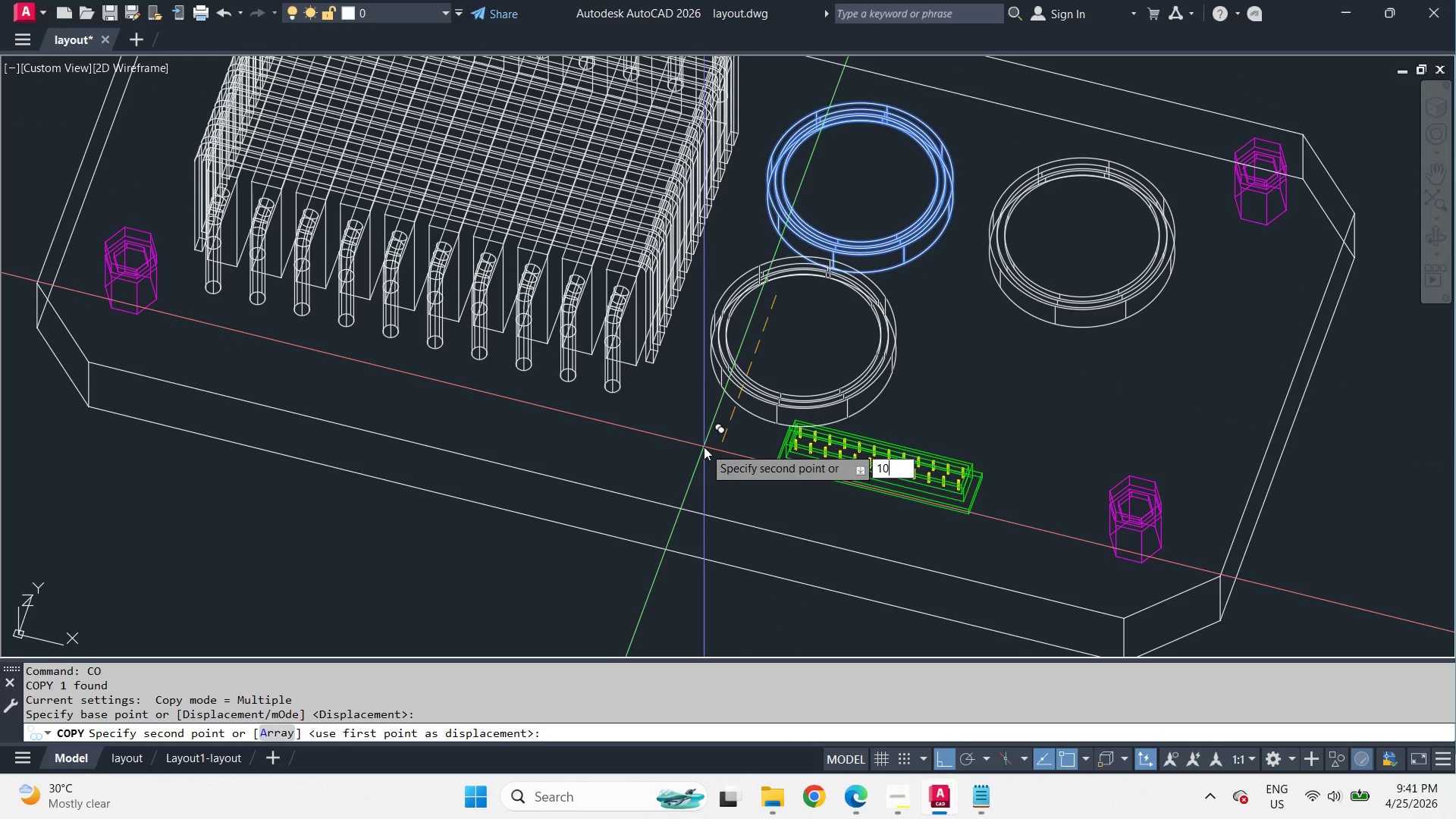 
key(Numpad0)
 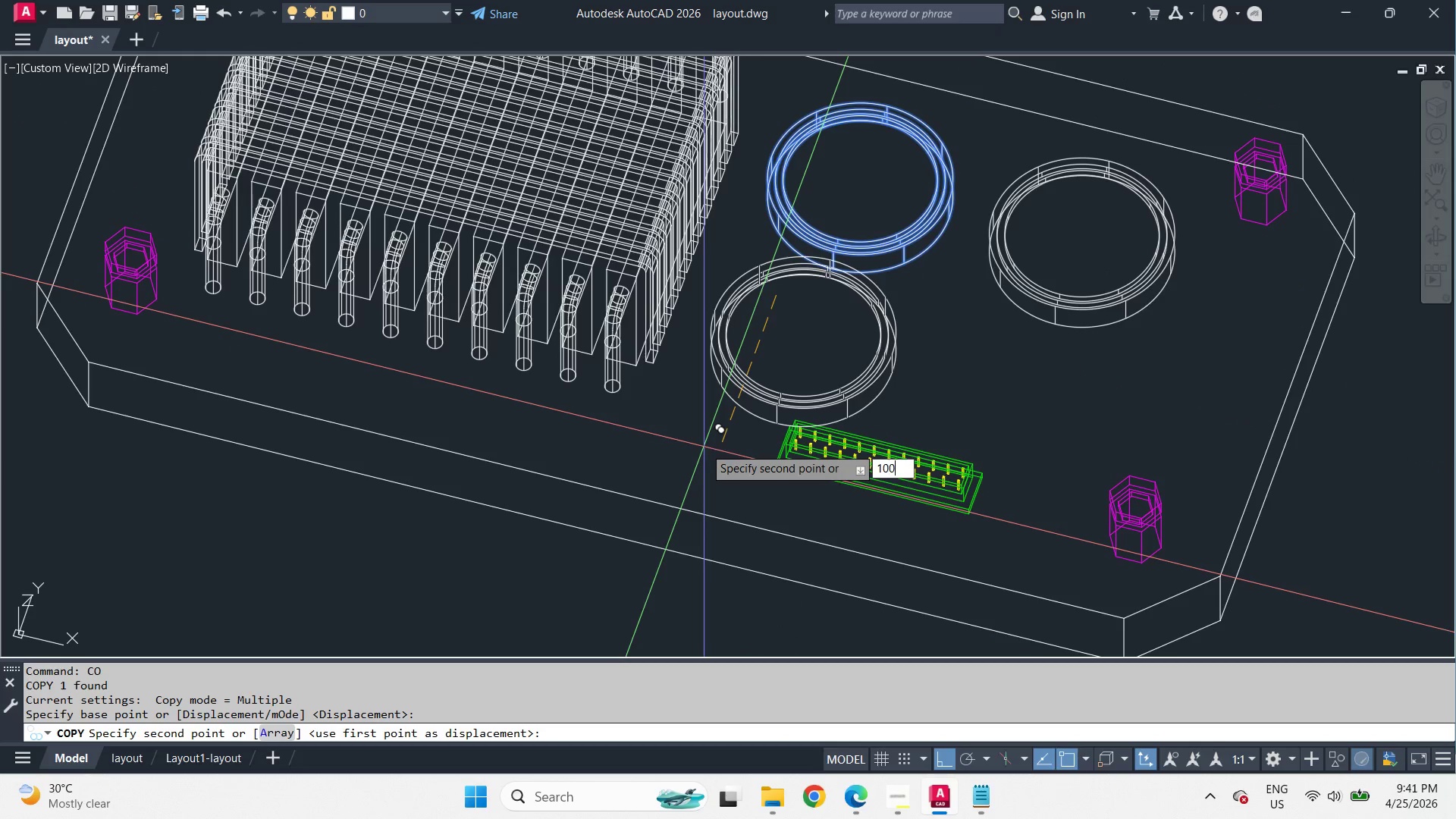 
key(Numpad0)
 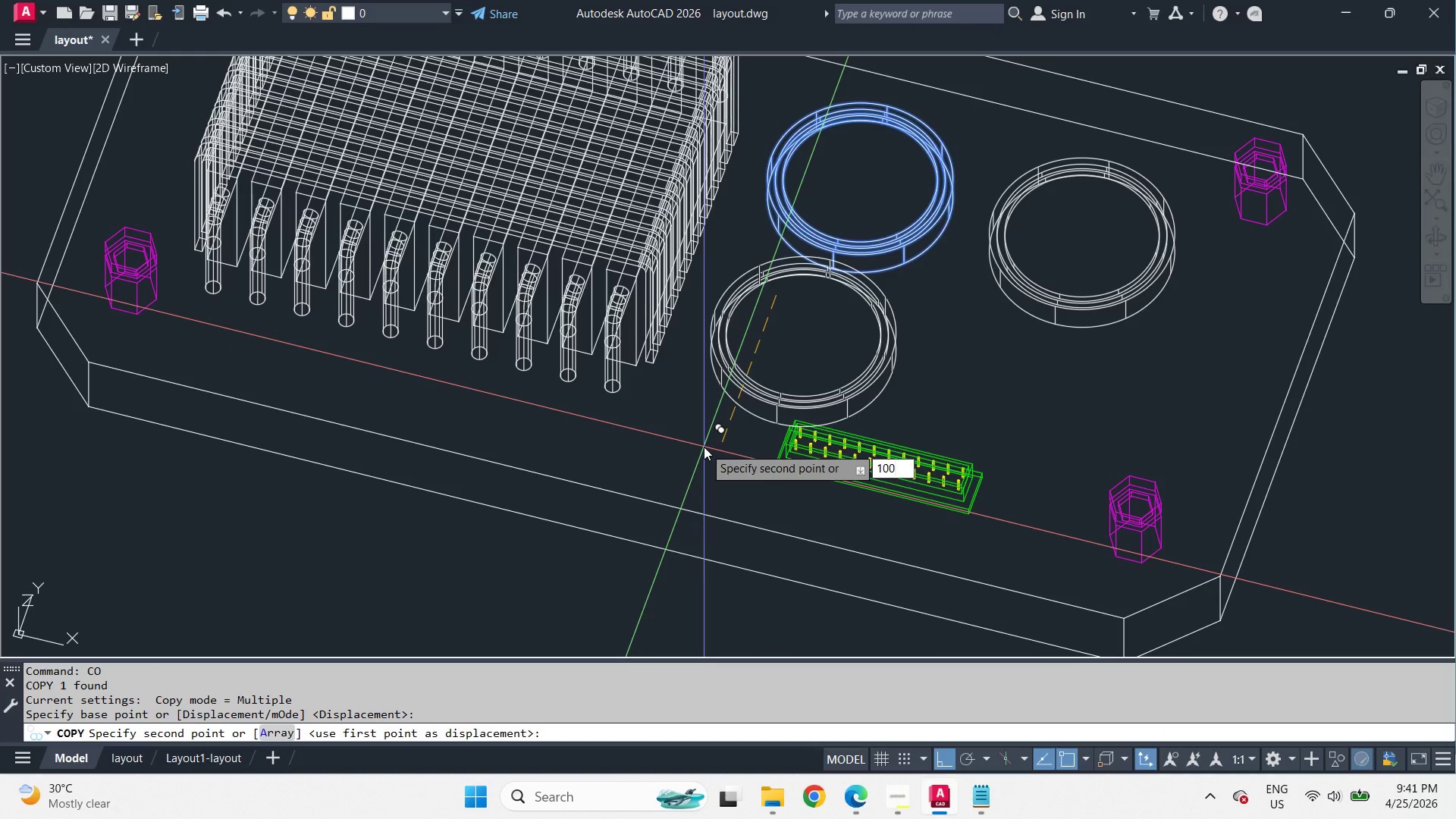 
key(Space)
 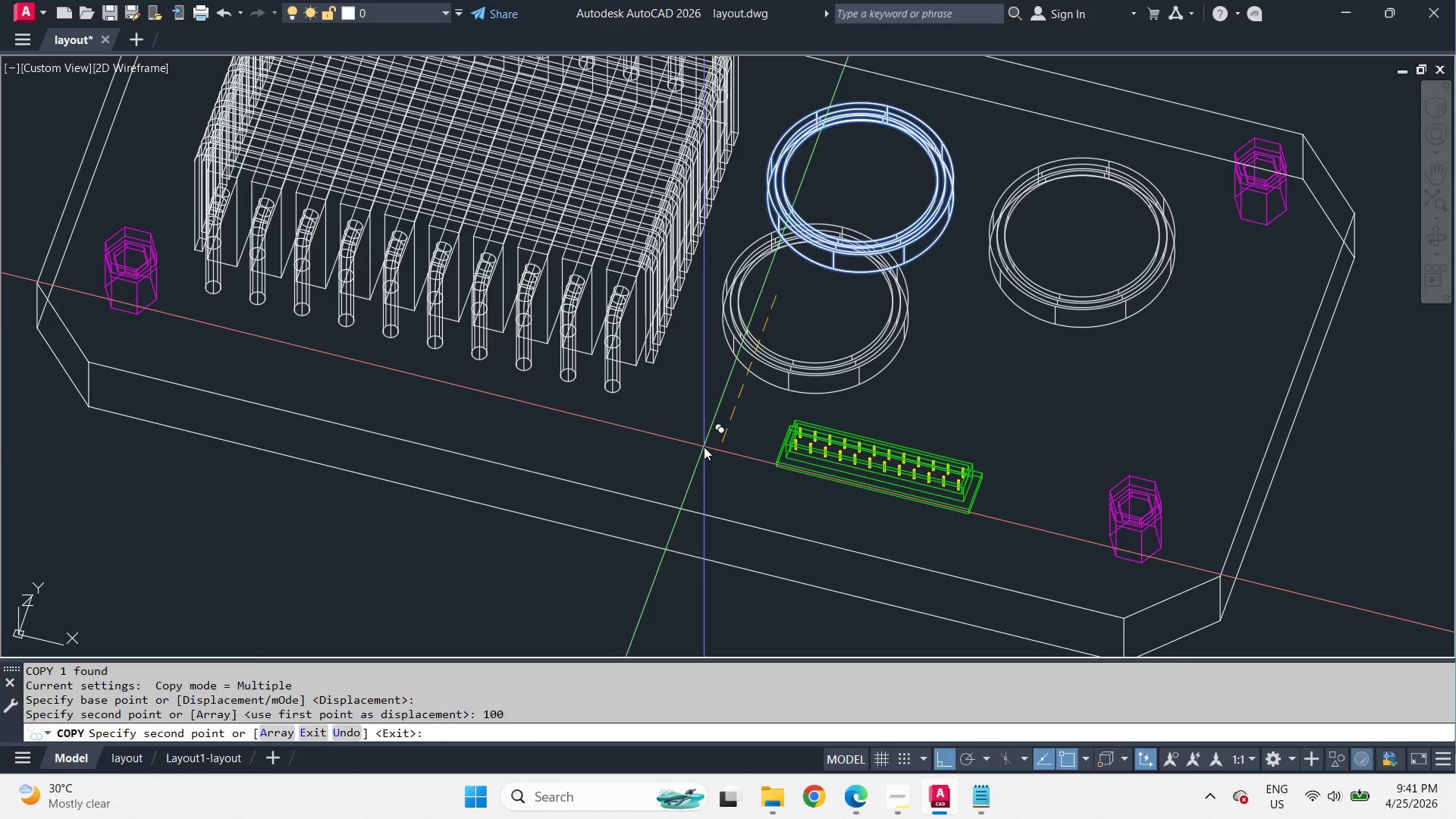 
key(Space)
 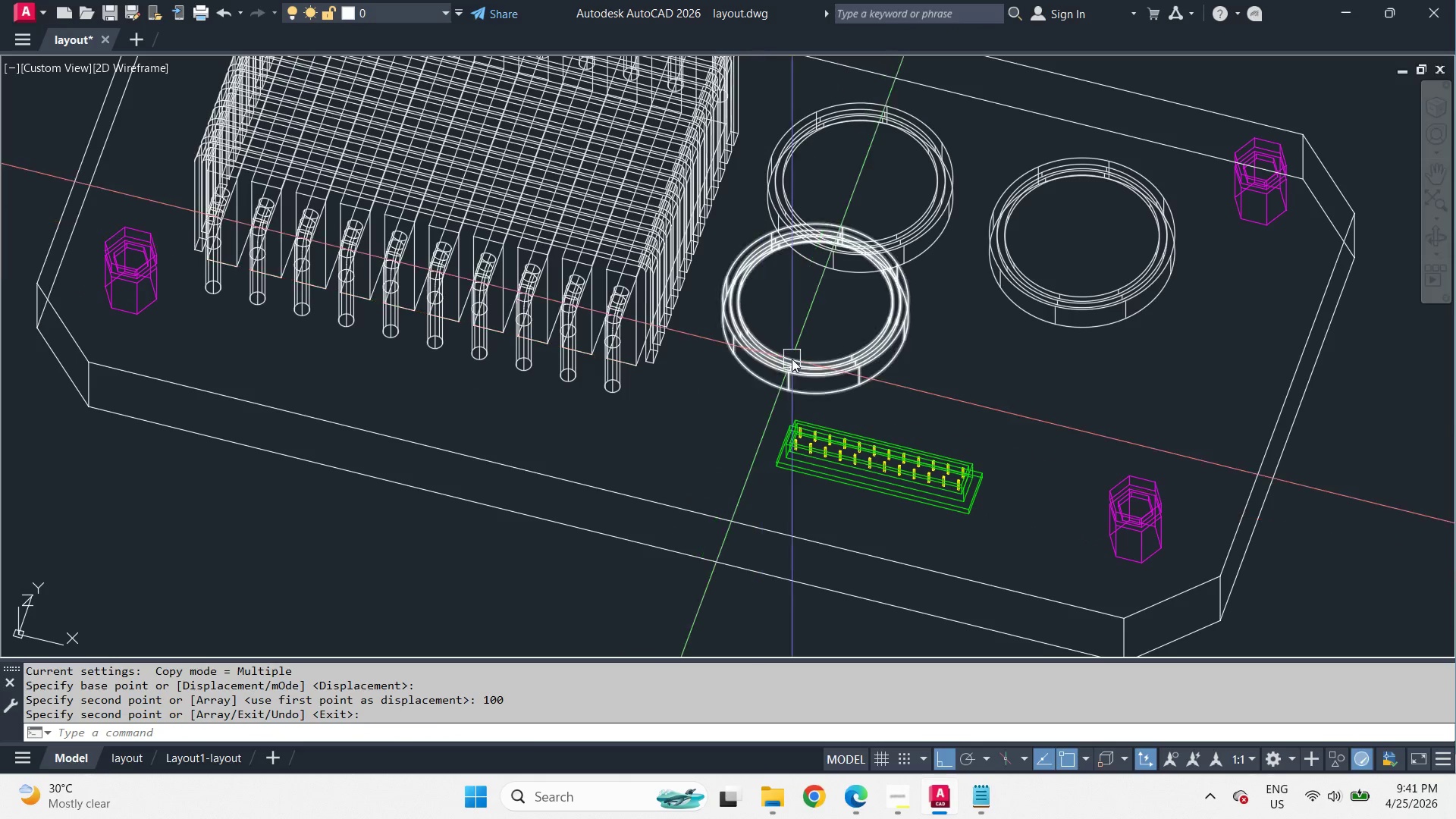 
left_click([792, 358])
 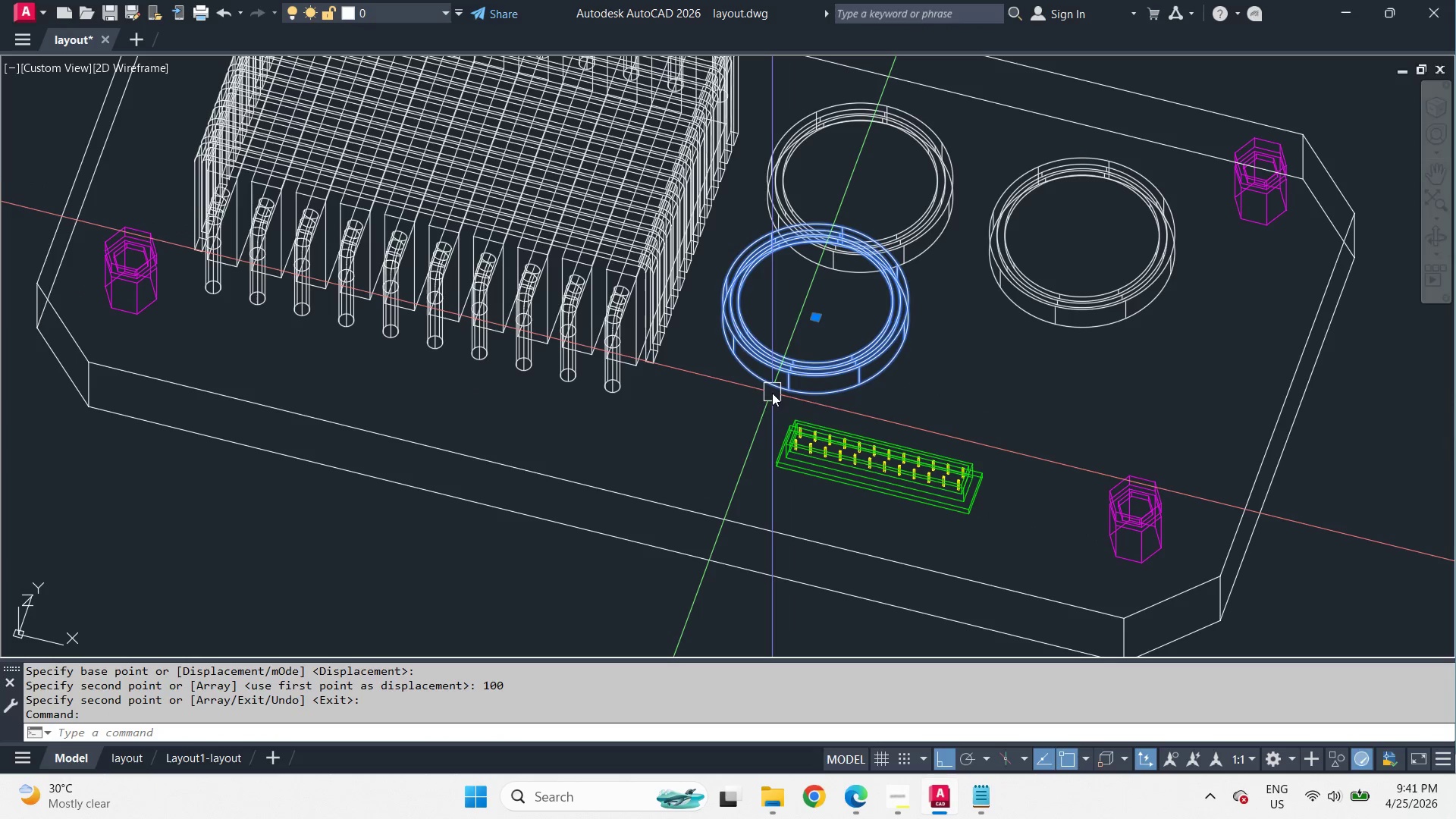 
type(sc cen )
 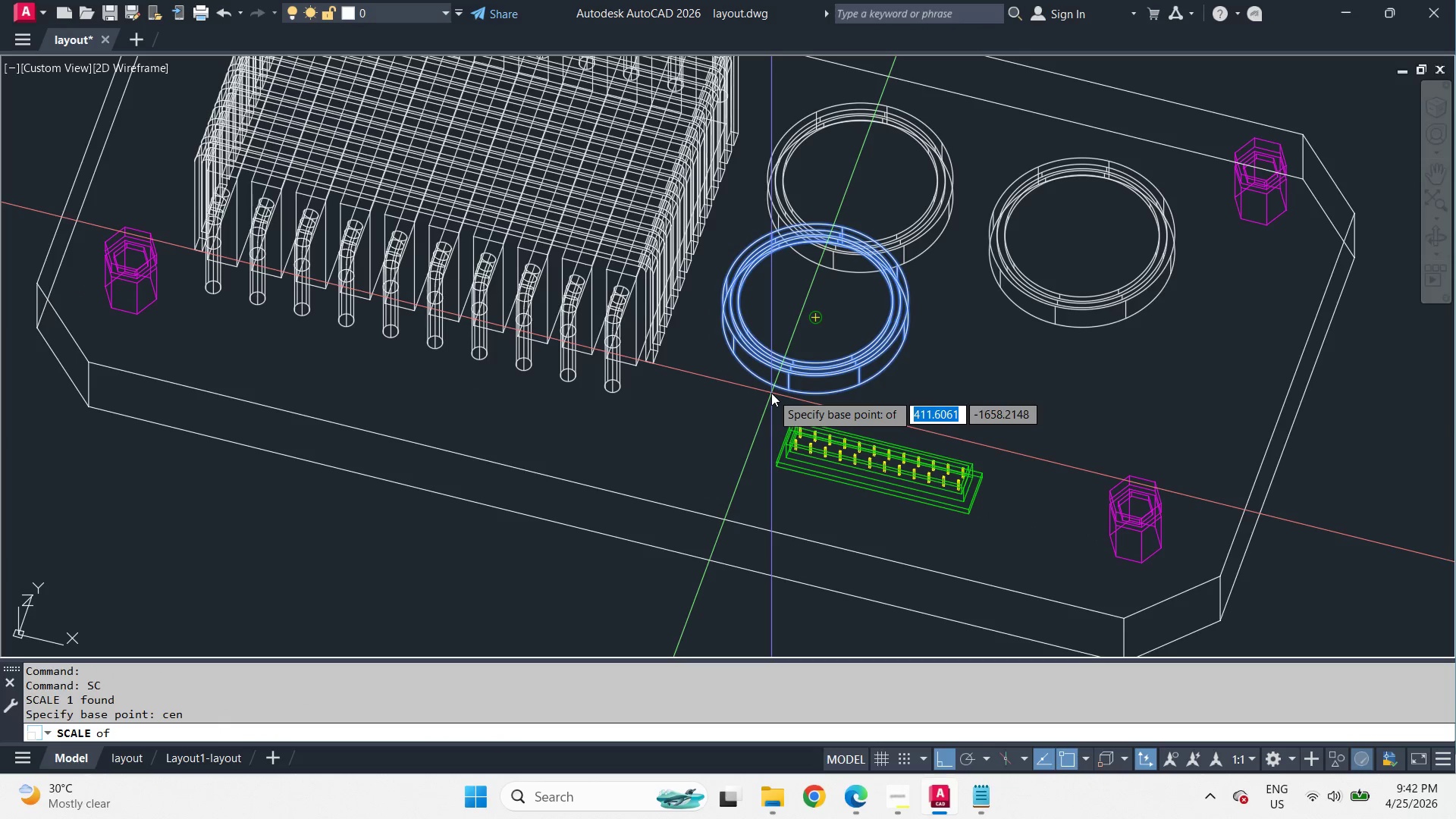 
left_click([771, 393])
 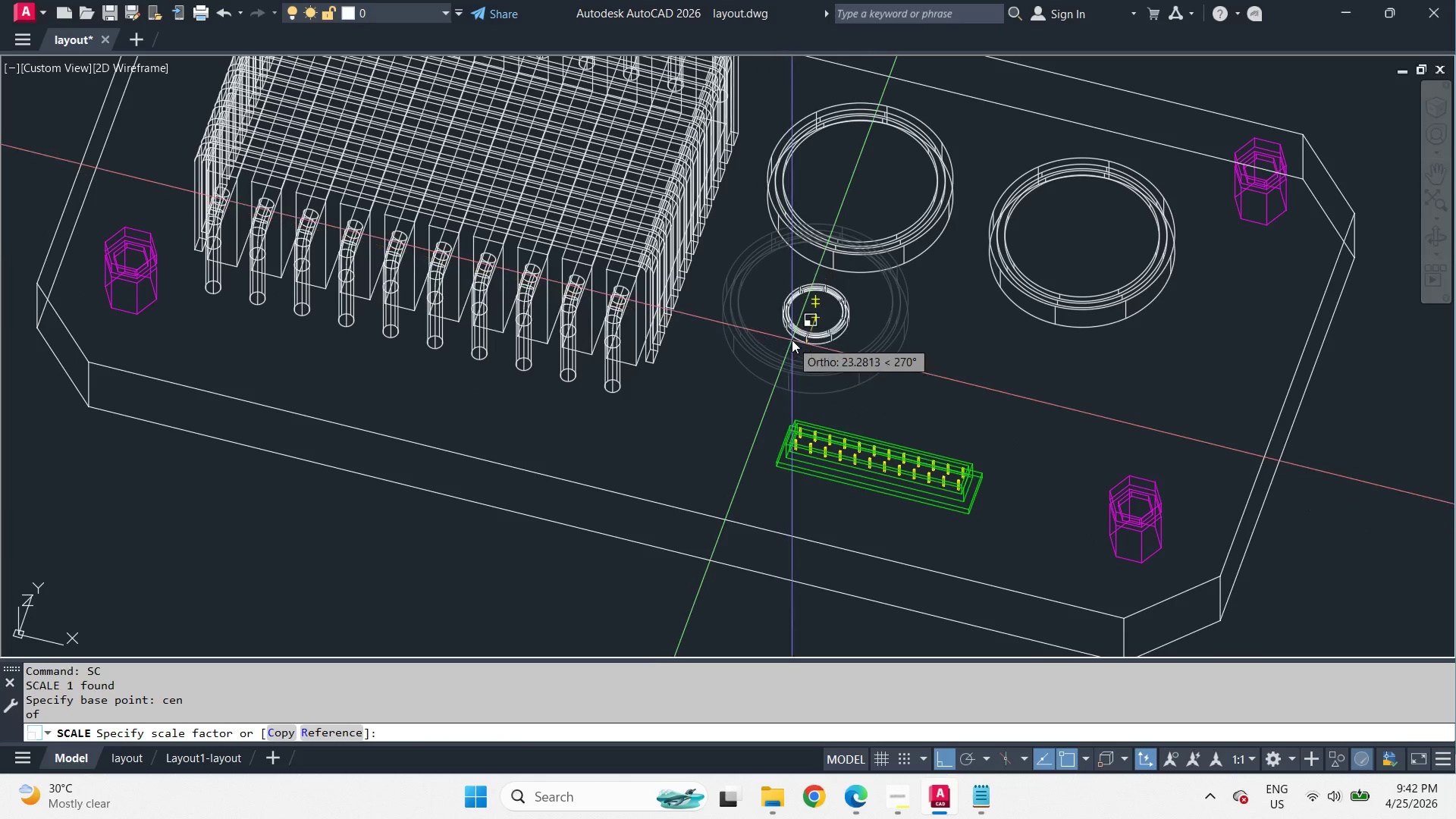 
scroll: coordinate [805, 332], scroll_direction: up, amount: 2.0
 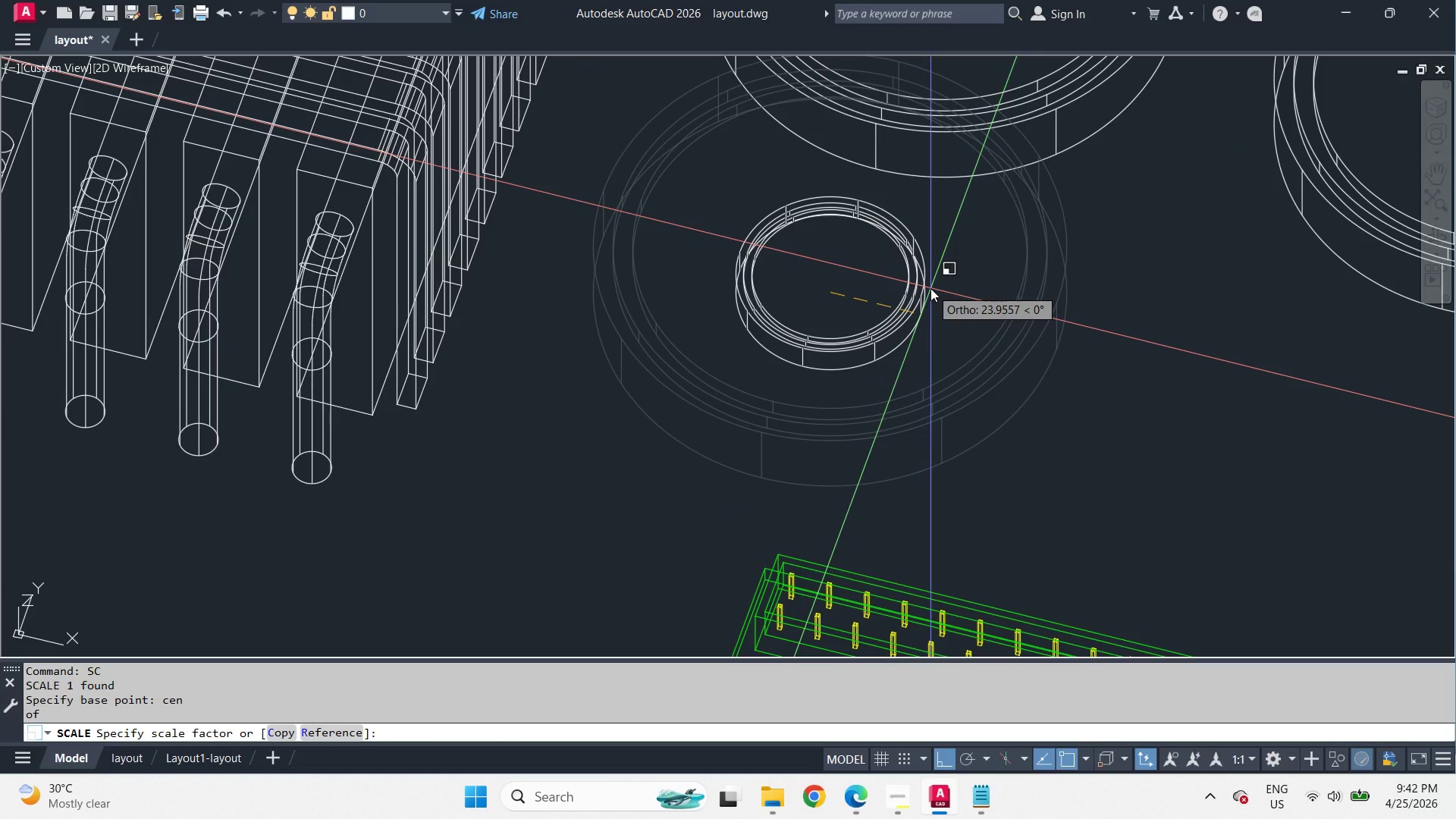 
wait(6.66)
 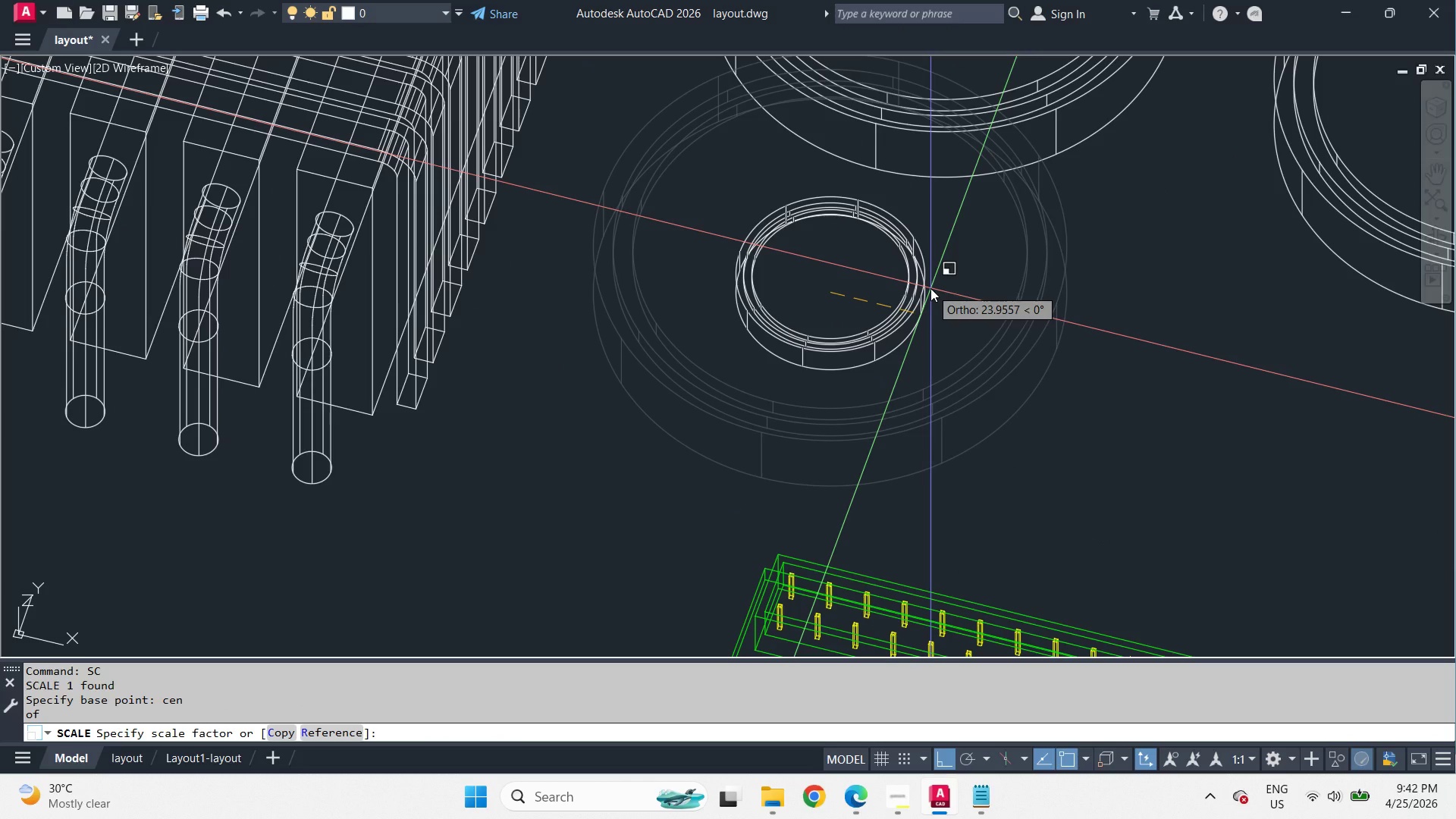 
key(NumpadDecimal)
 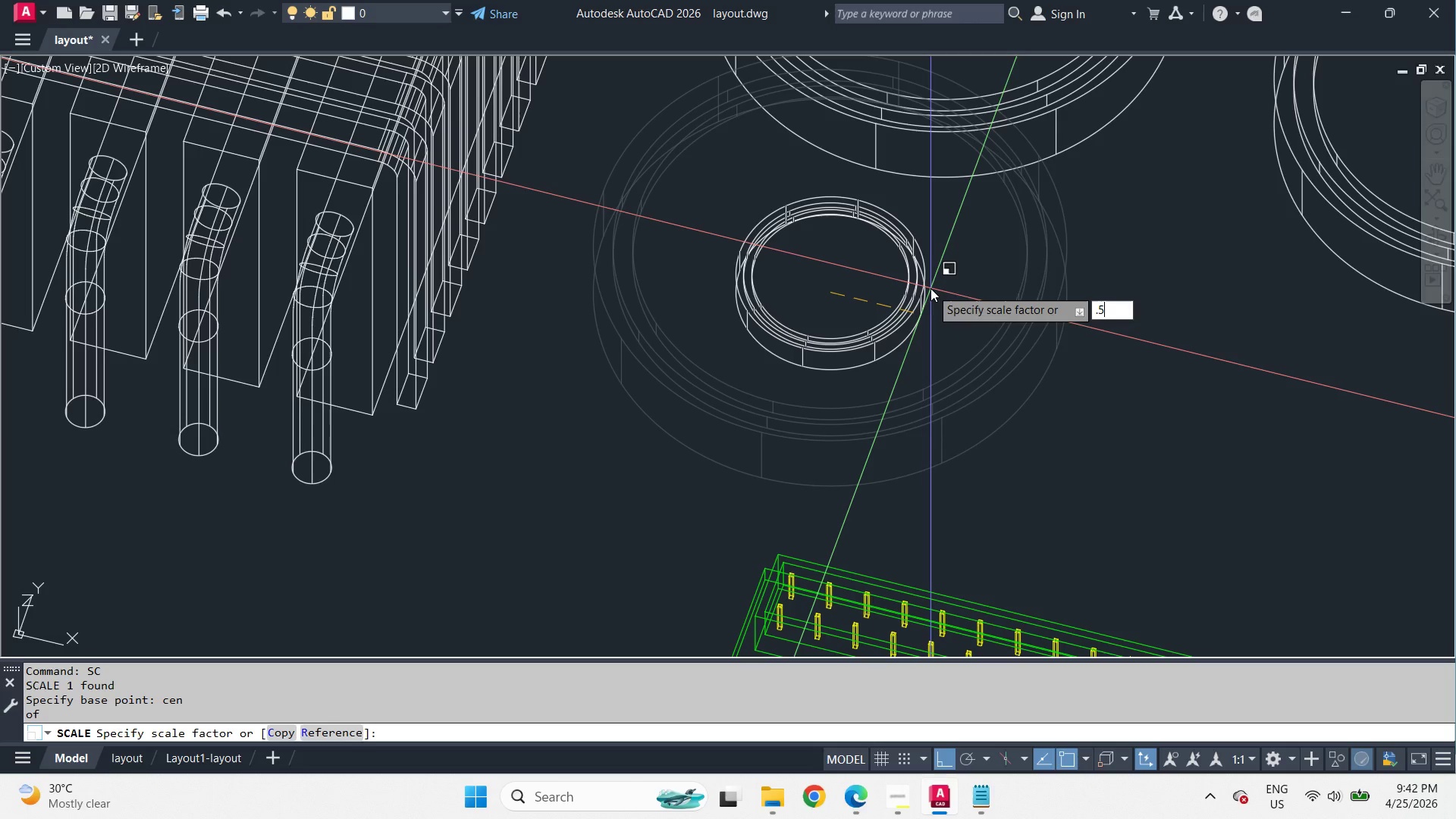 
key(Numpad5)
 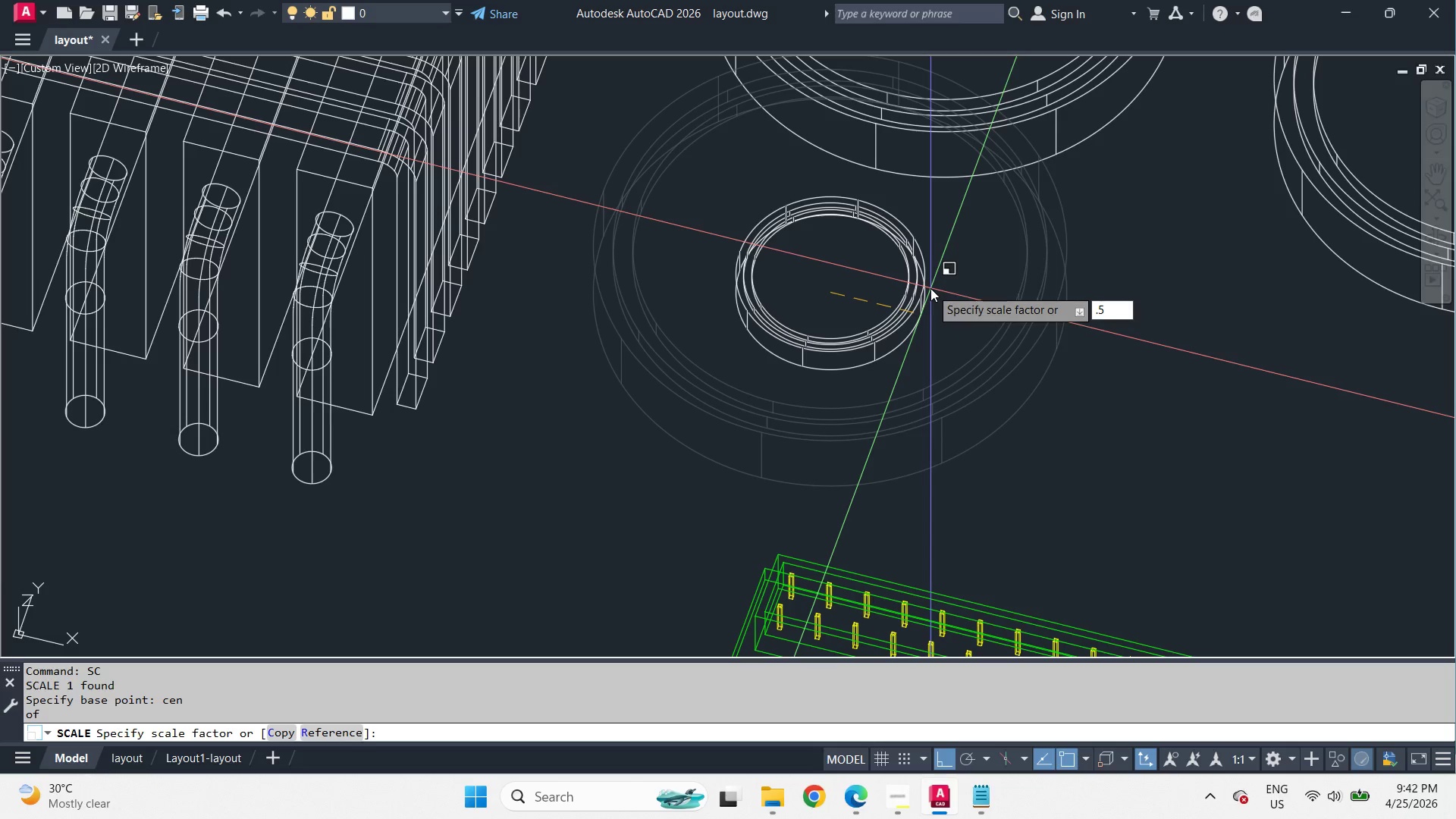 
key(NumpadEnter)
 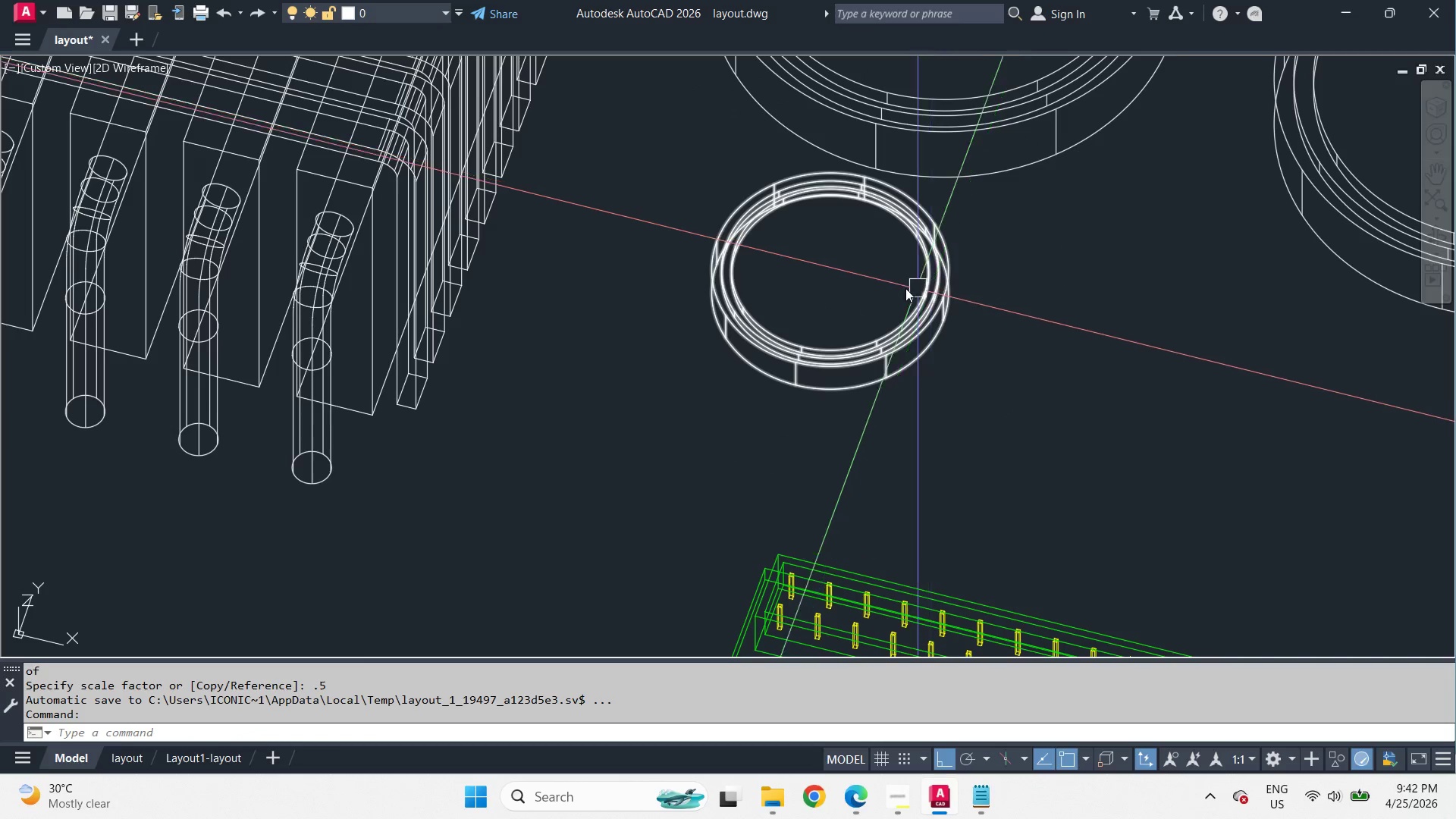 
hold_key(key=ShiftLeft, duration=2.31)
 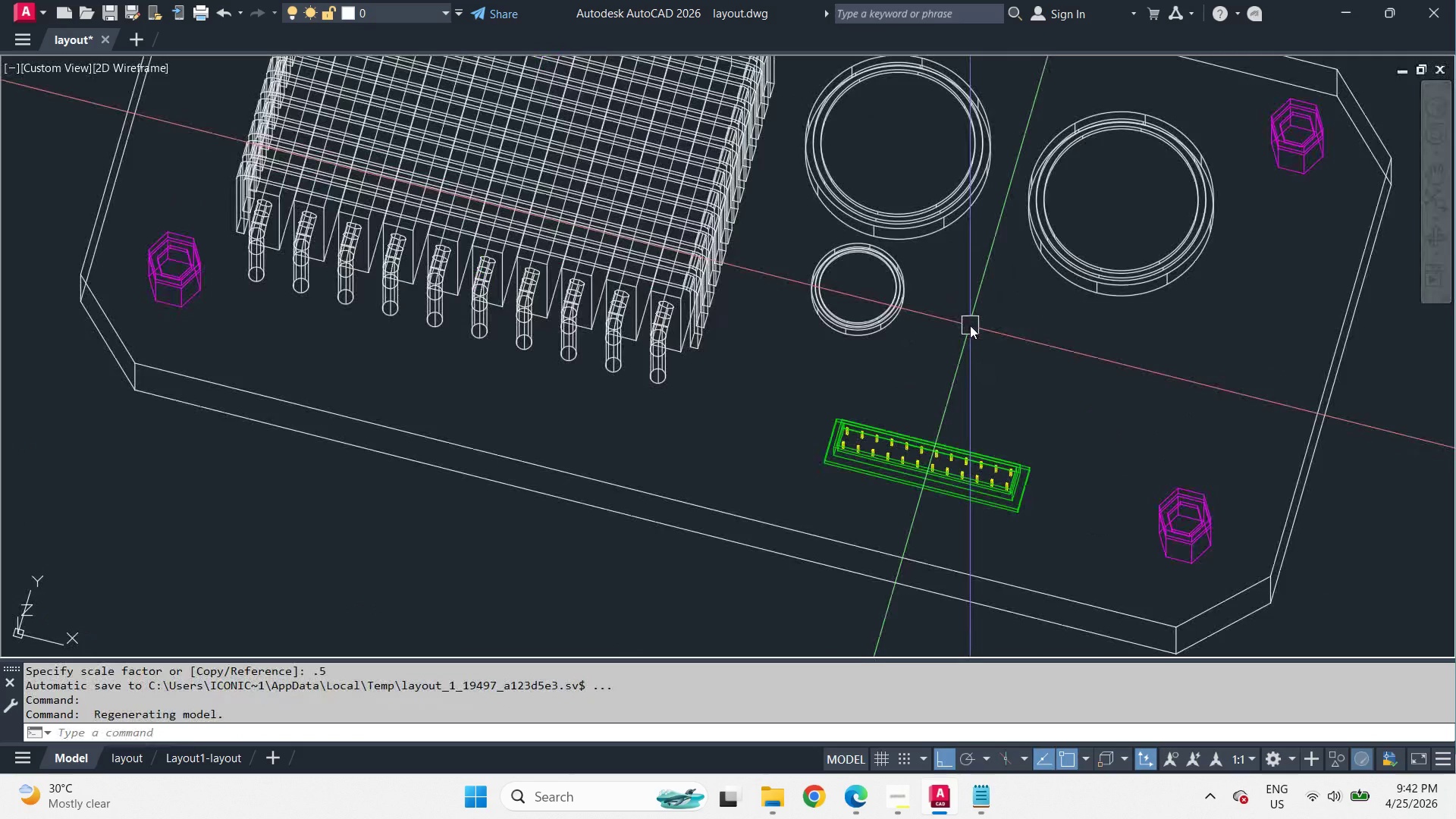 
scroll: coordinate [926, 318], scroll_direction: down, amount: 3.0
 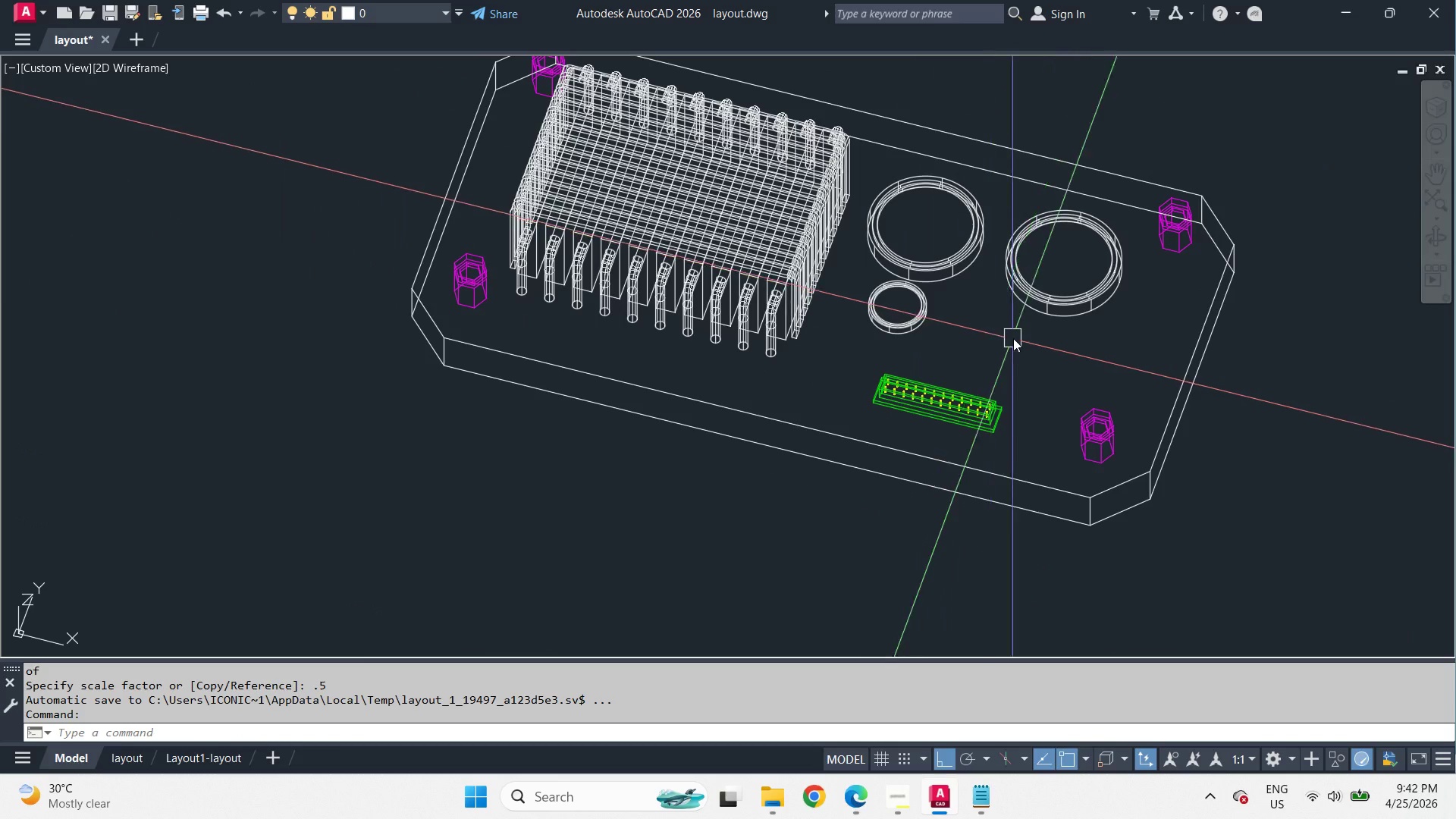 
scroll: coordinate [970, 325], scroll_direction: up, amount: 1.0
 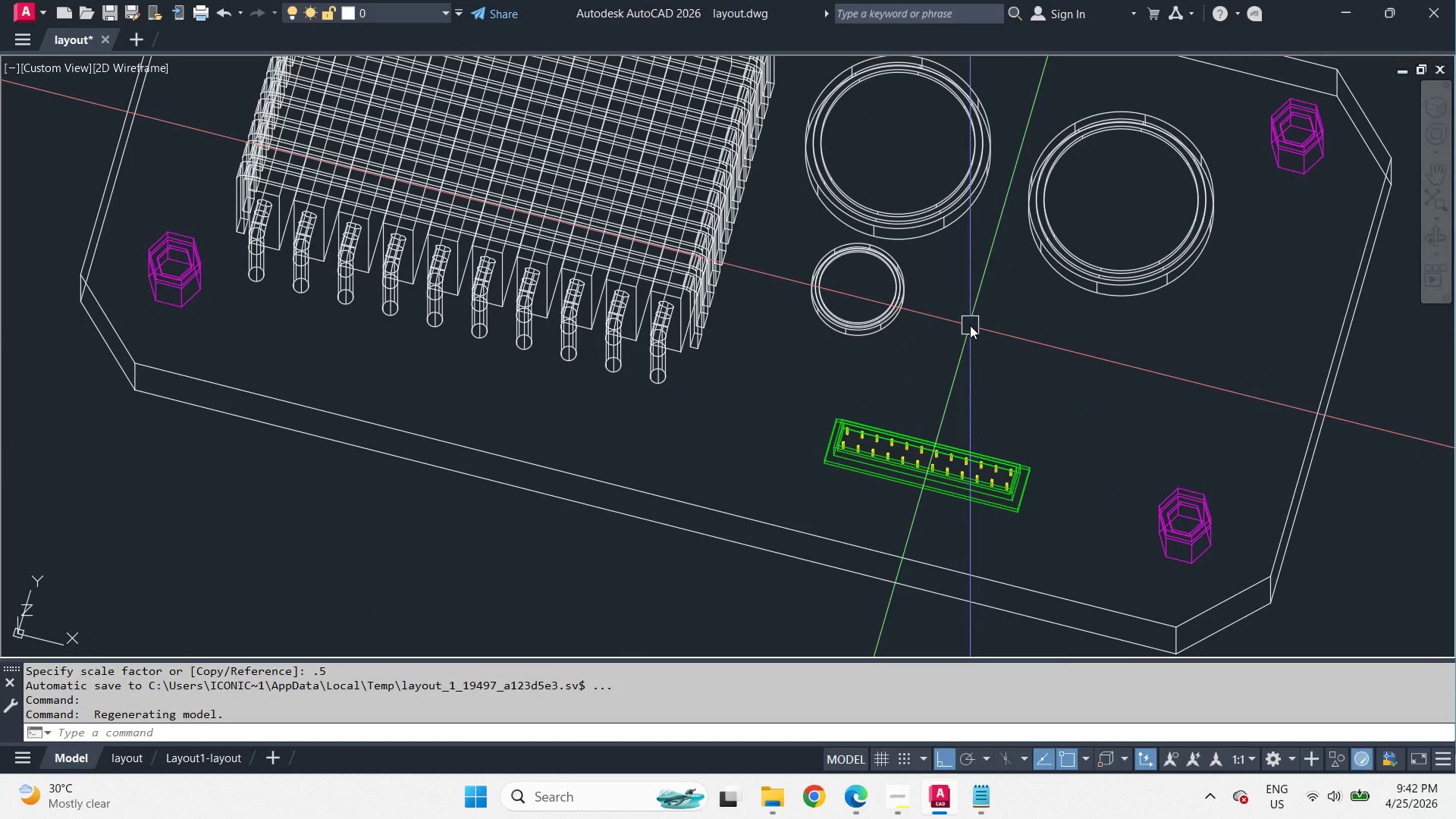 
hold_key(key=ShiftLeft, duration=1.44)
 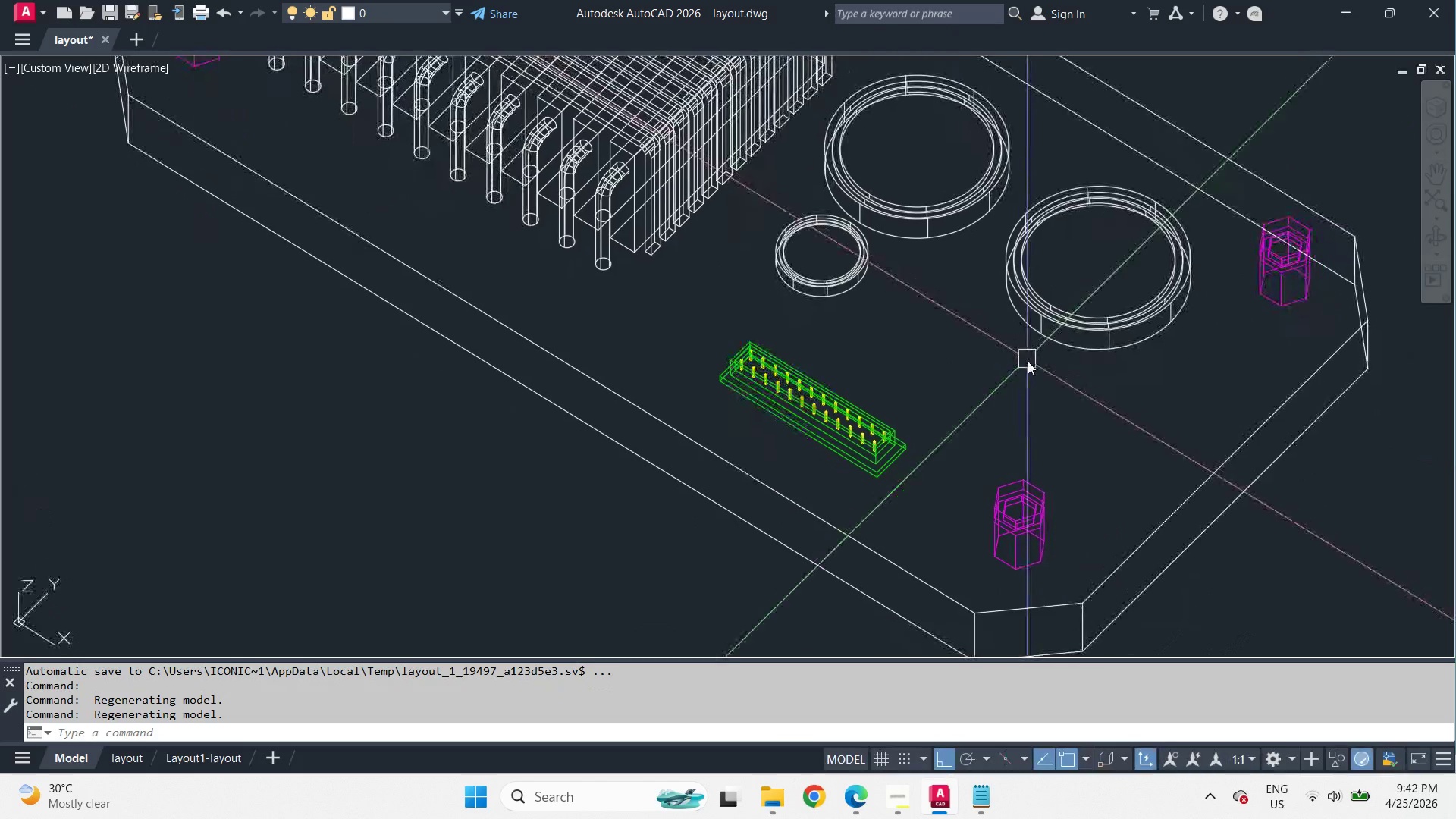 
scroll: coordinate [970, 325], scroll_direction: none, amount: 0.0
 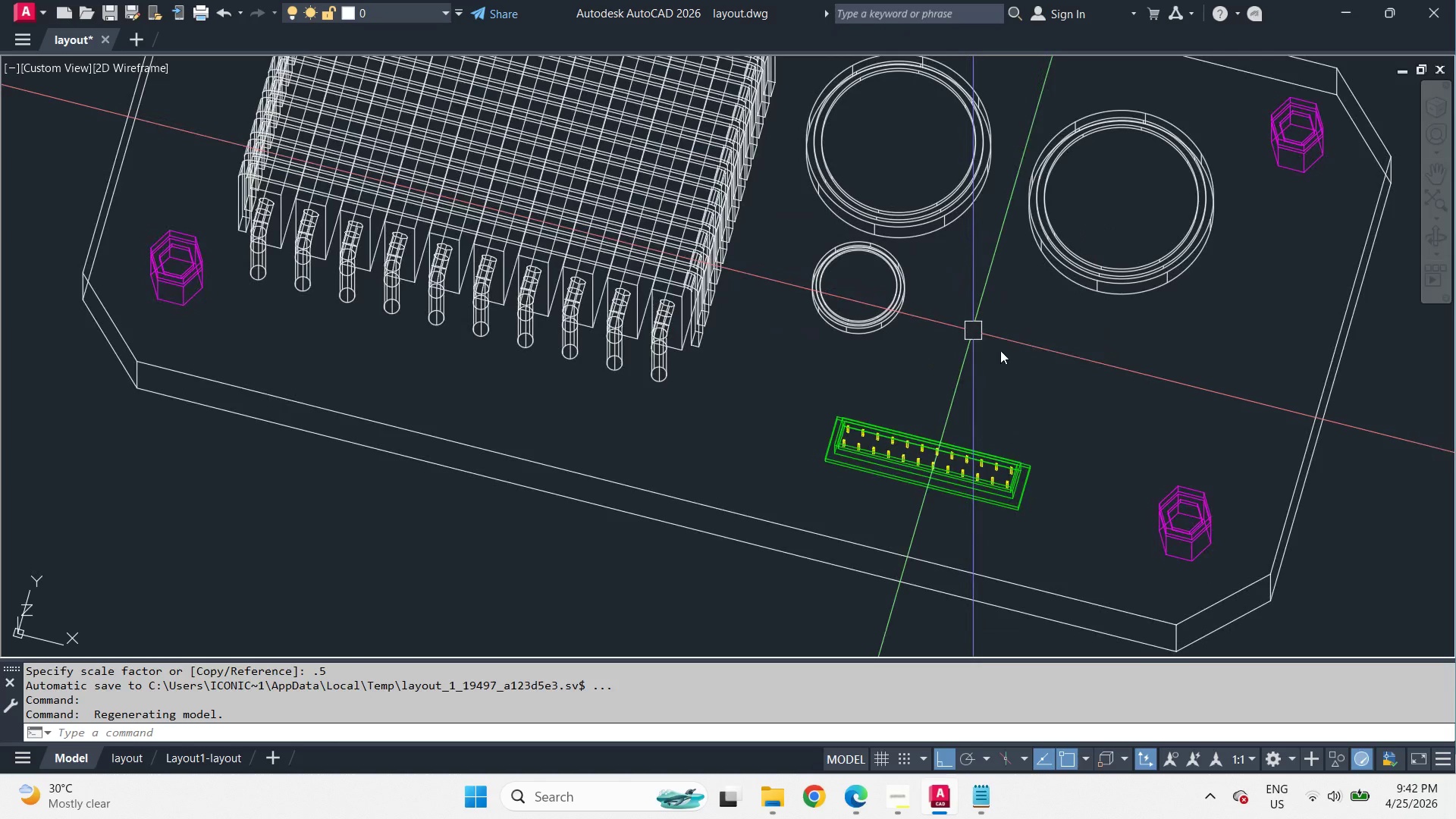 
type(rec e)
key(Backspace)
type(mid )
 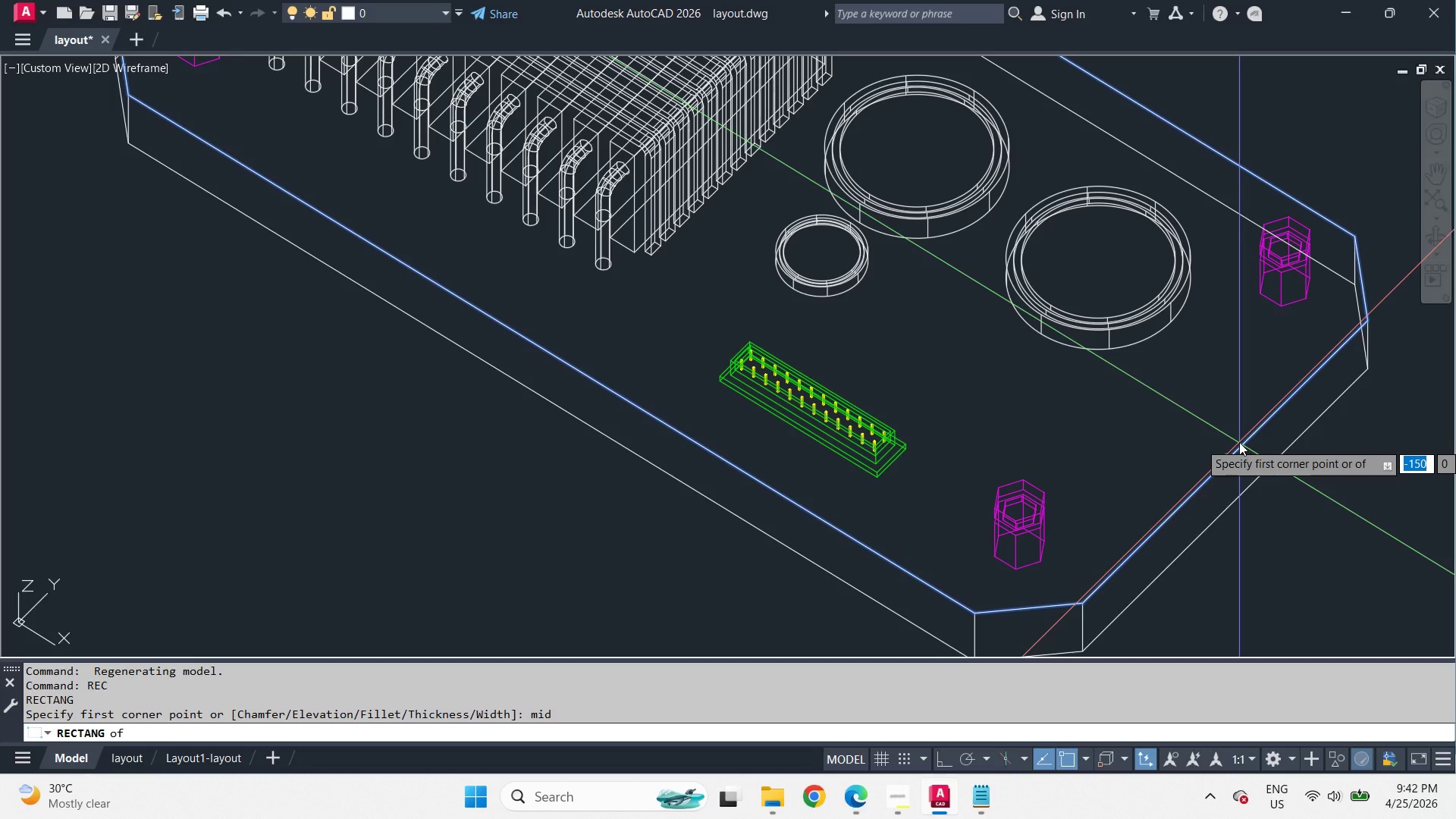 
left_click_drag(start_coordinate=[1239, 442], to_coordinate=[1238, 438])
 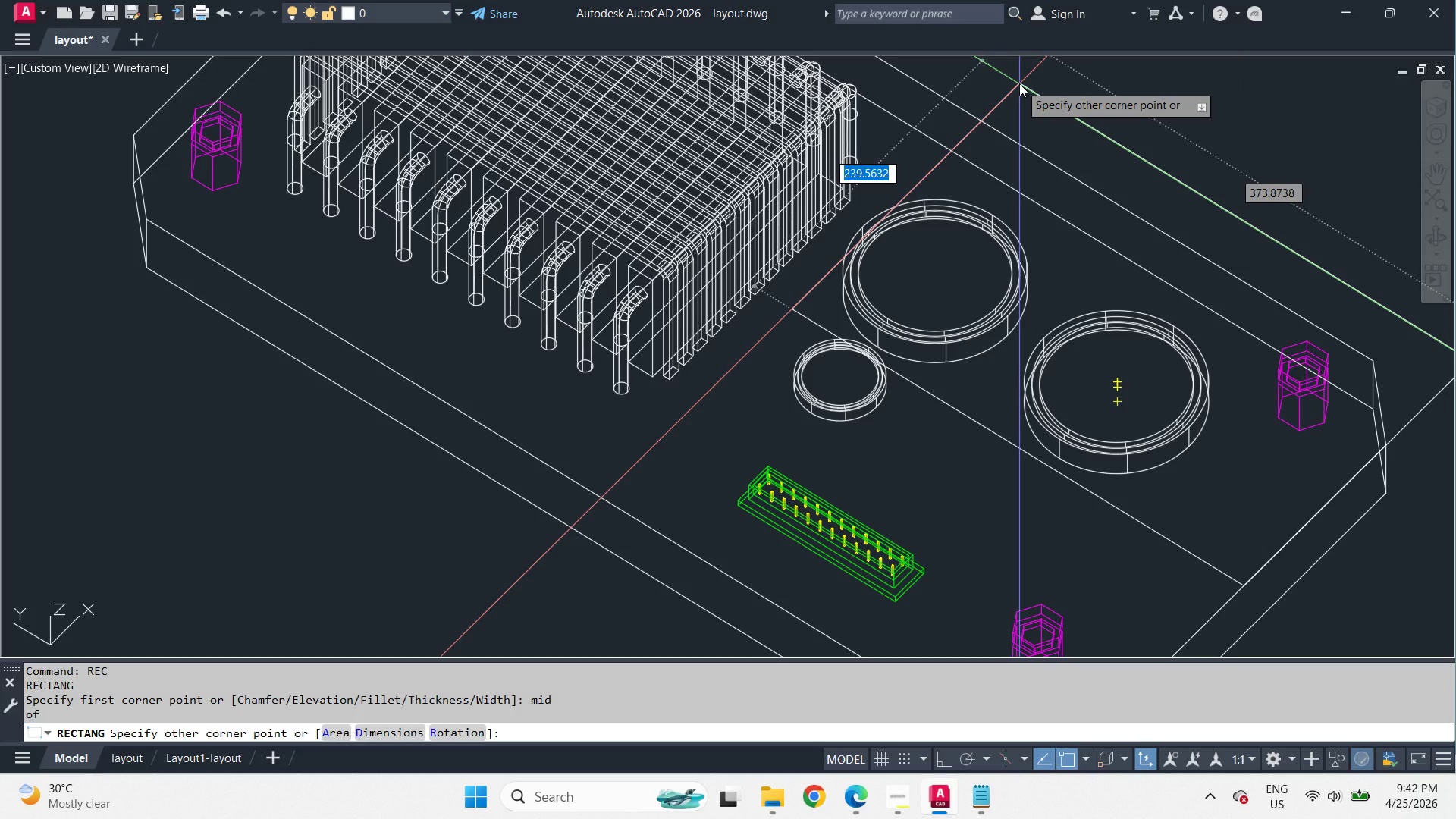 
left_click([1019, 83])
 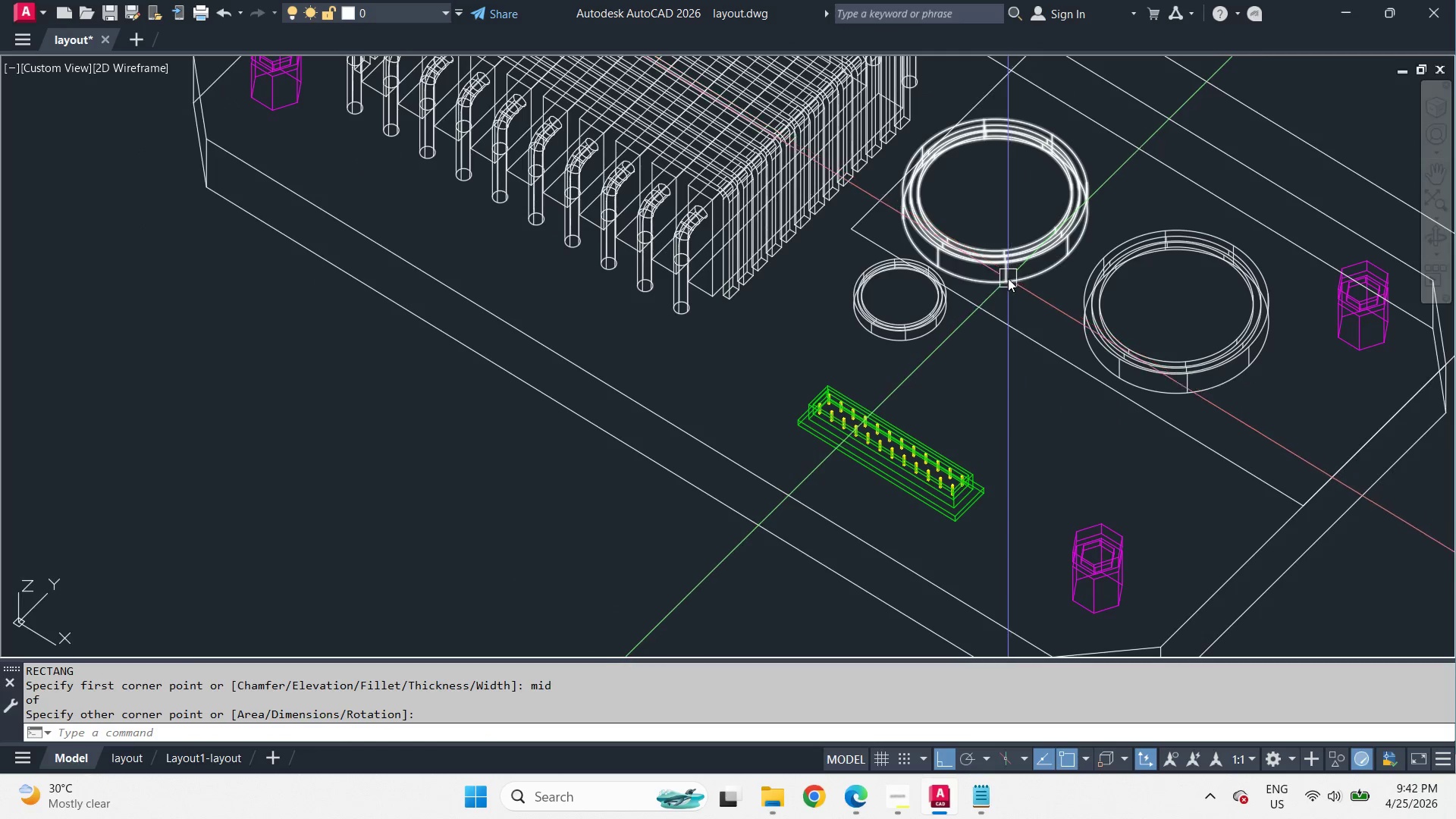 
left_click([930, 331])
 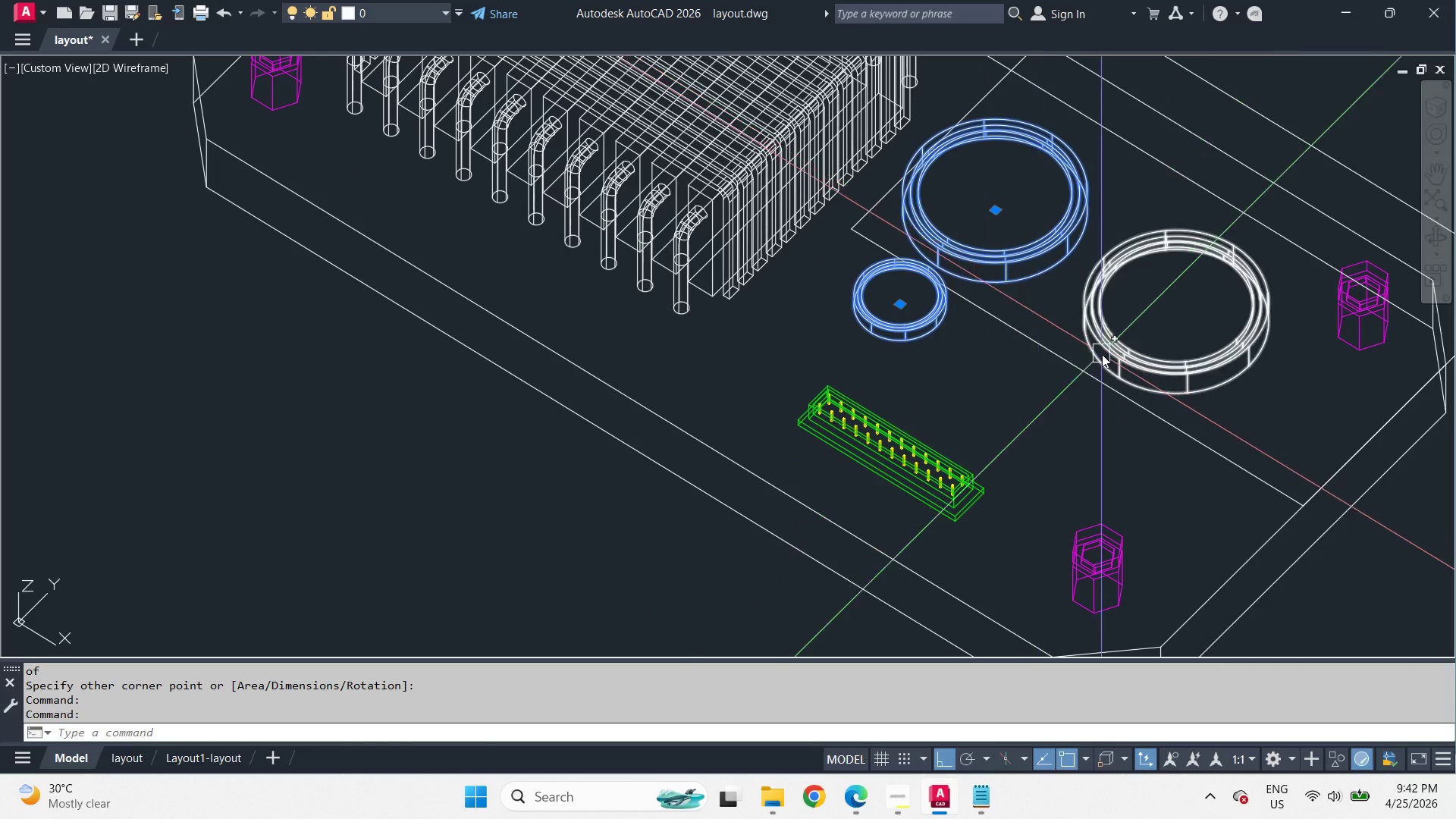 
left_click([1102, 354])
 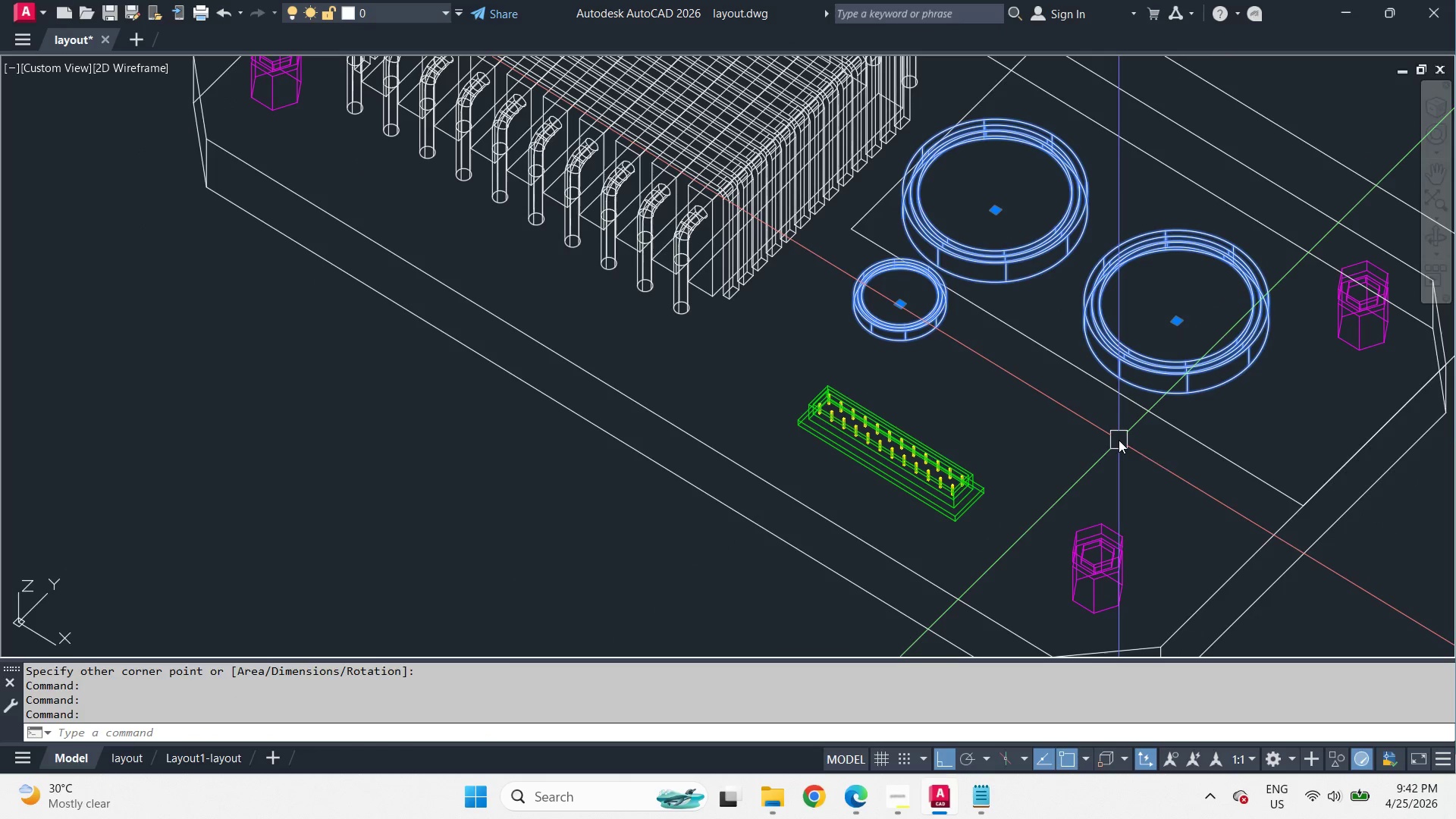 
type(m mid )
 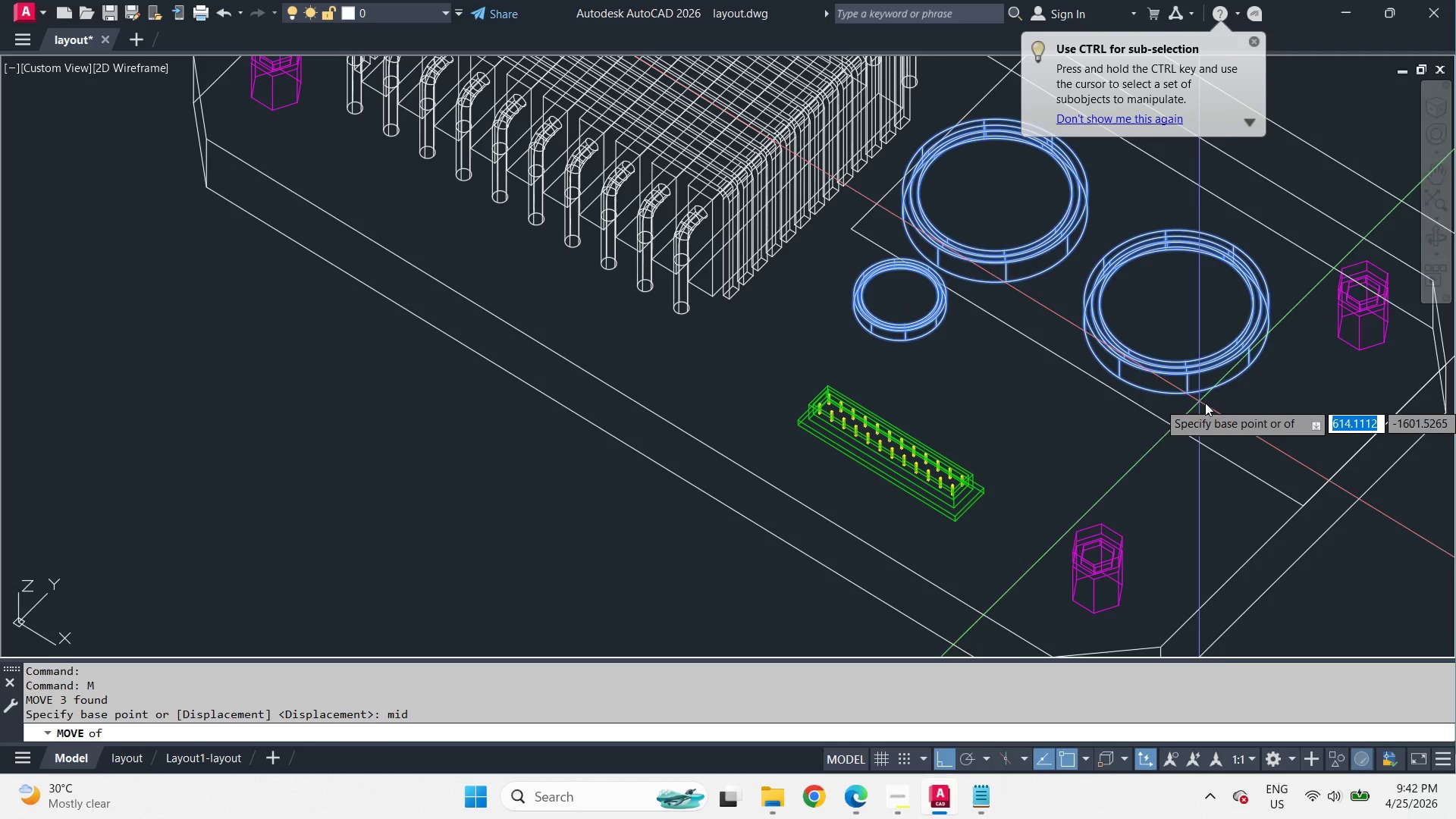 
left_click([1234, 416])
 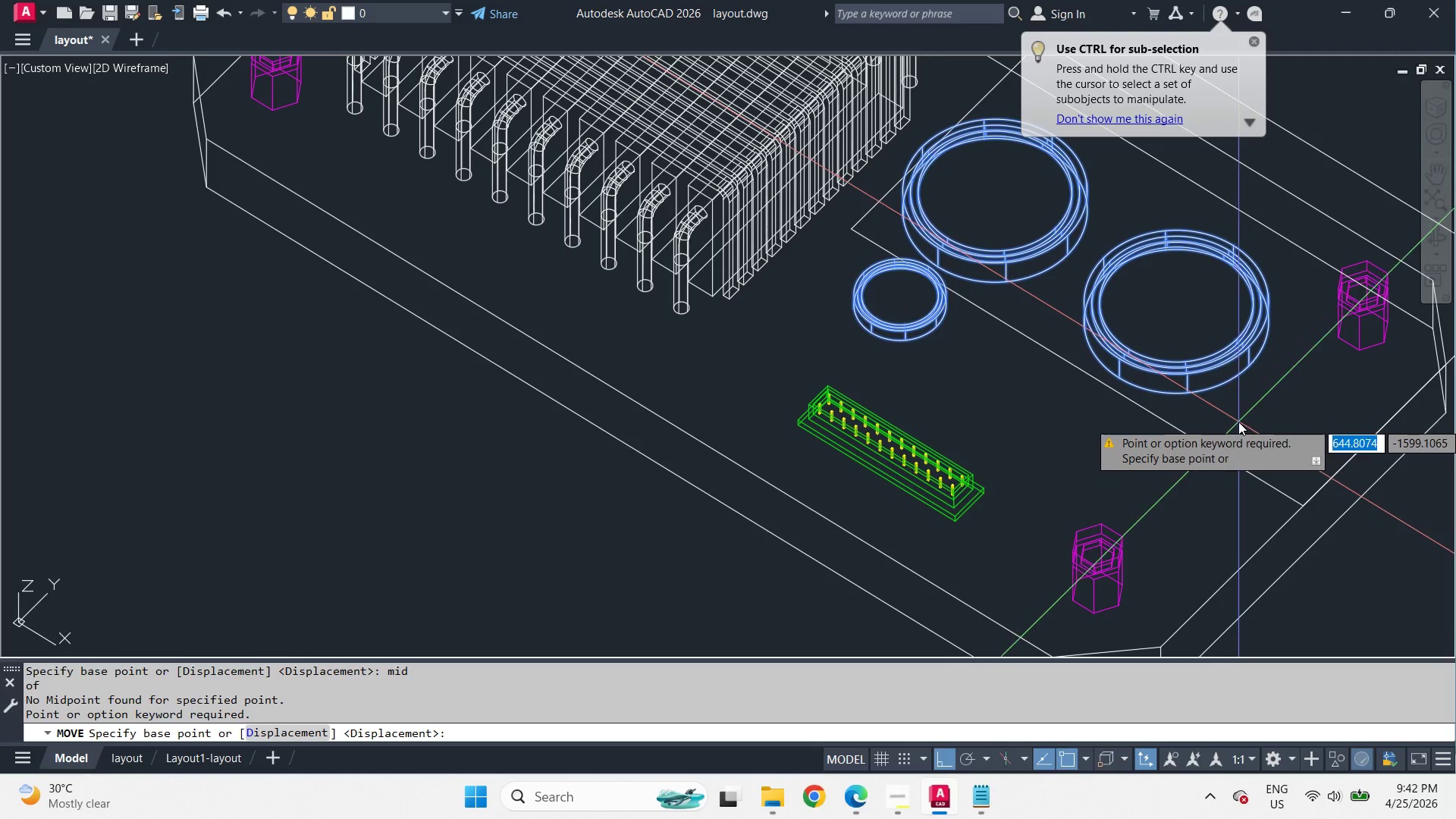 
type(cen )
 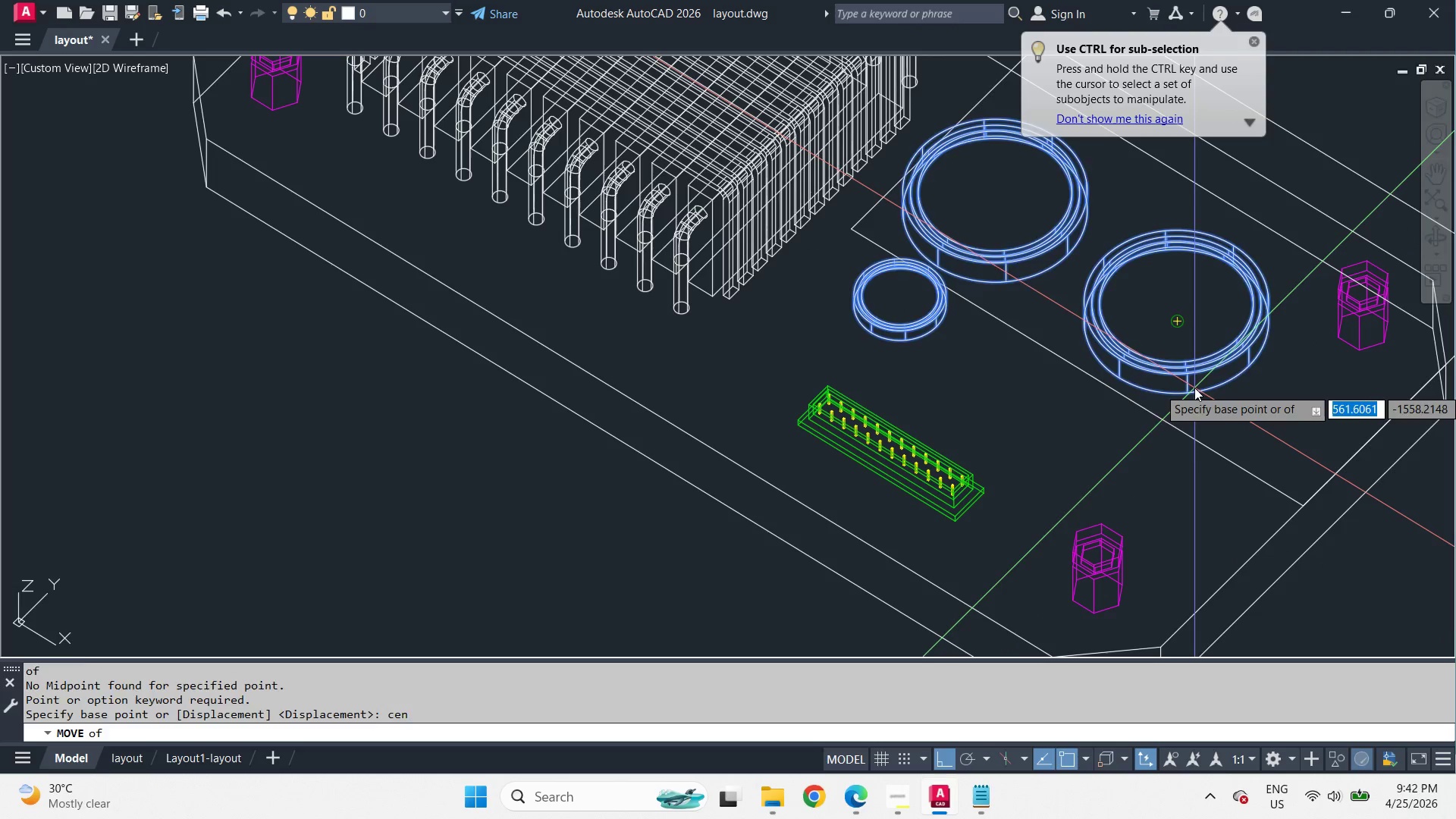 
left_click([1194, 388])
 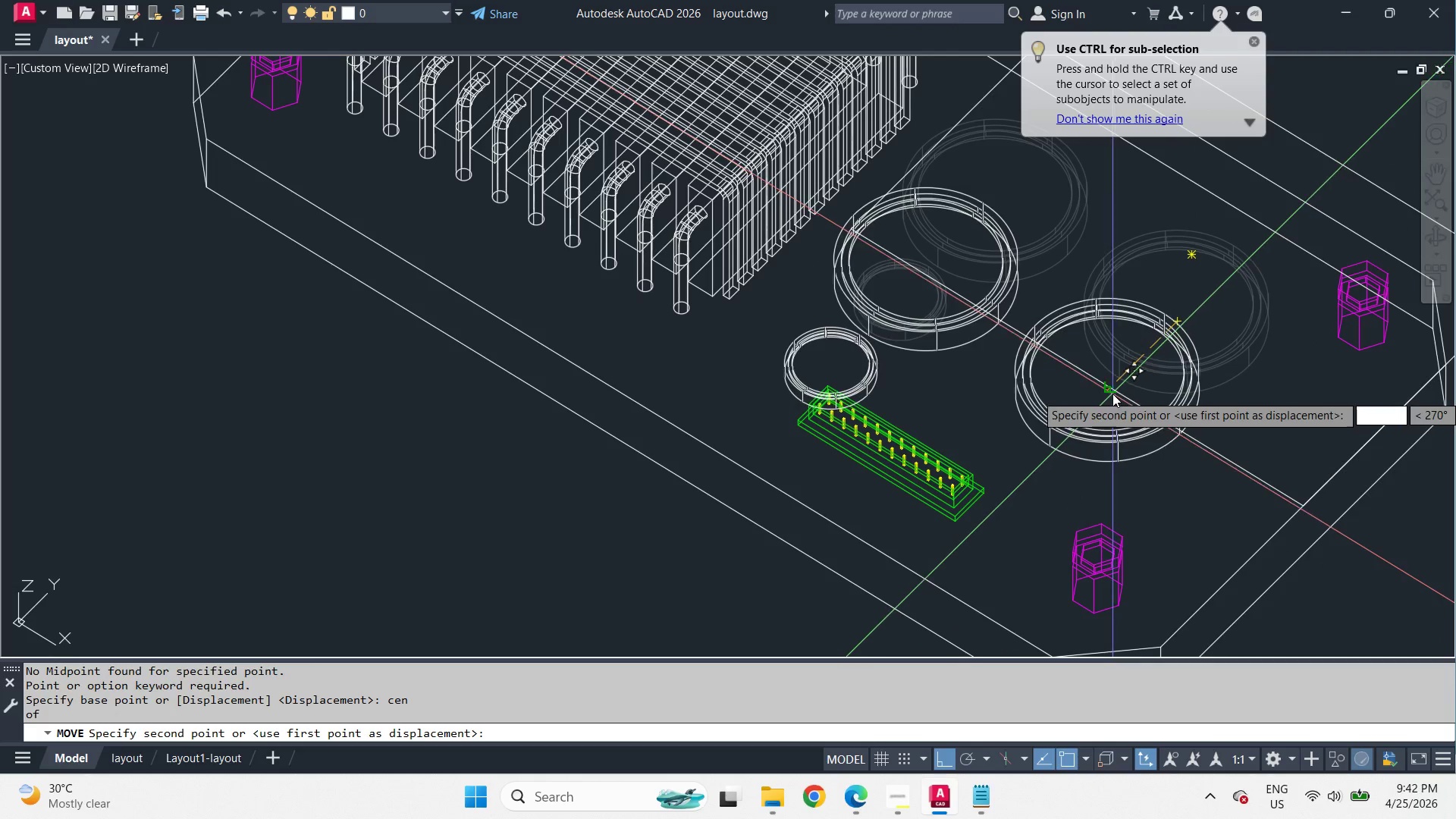 
left_click([1112, 394])
 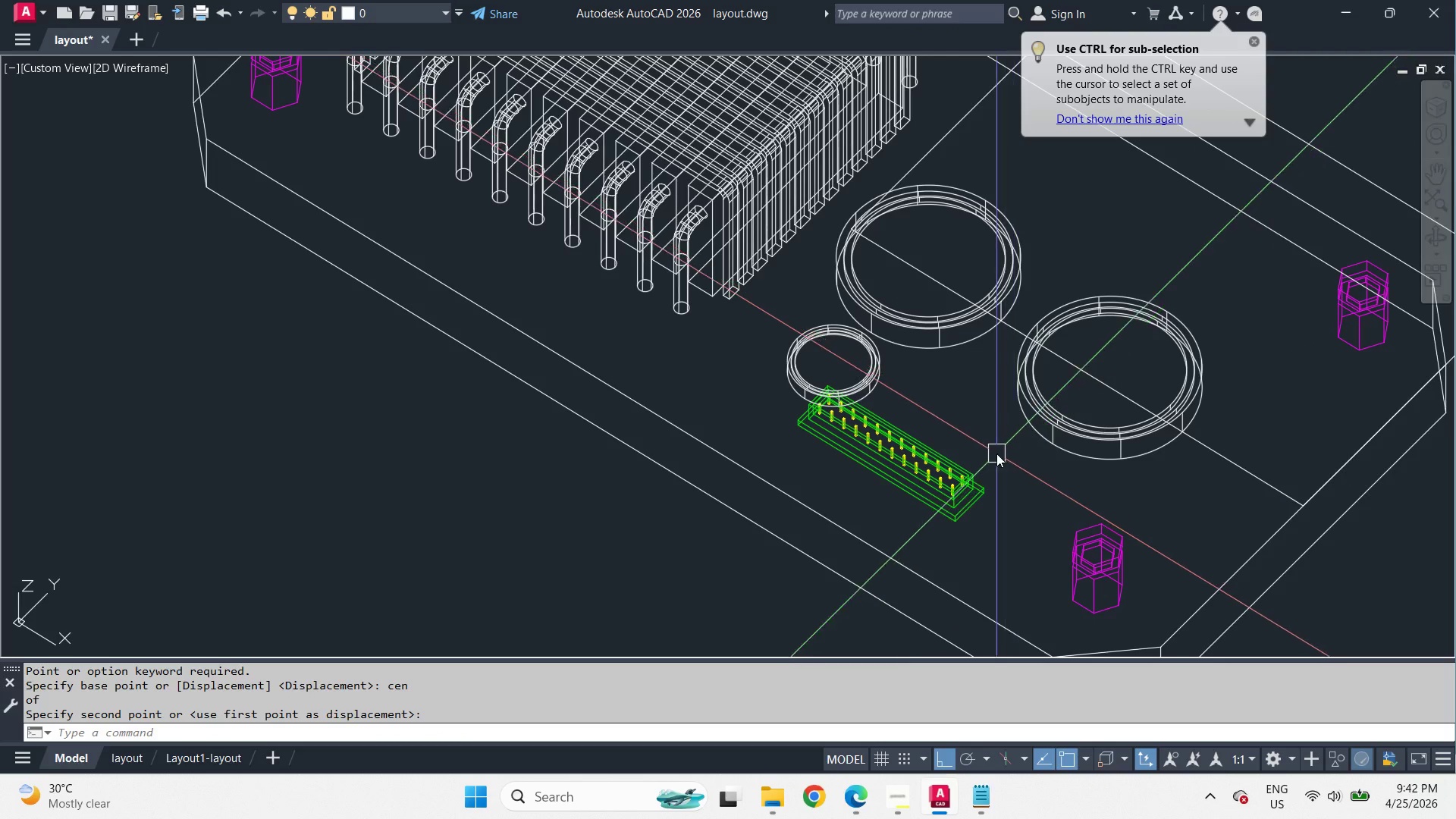 
hold_key(key=ShiftLeft, duration=4.53)
 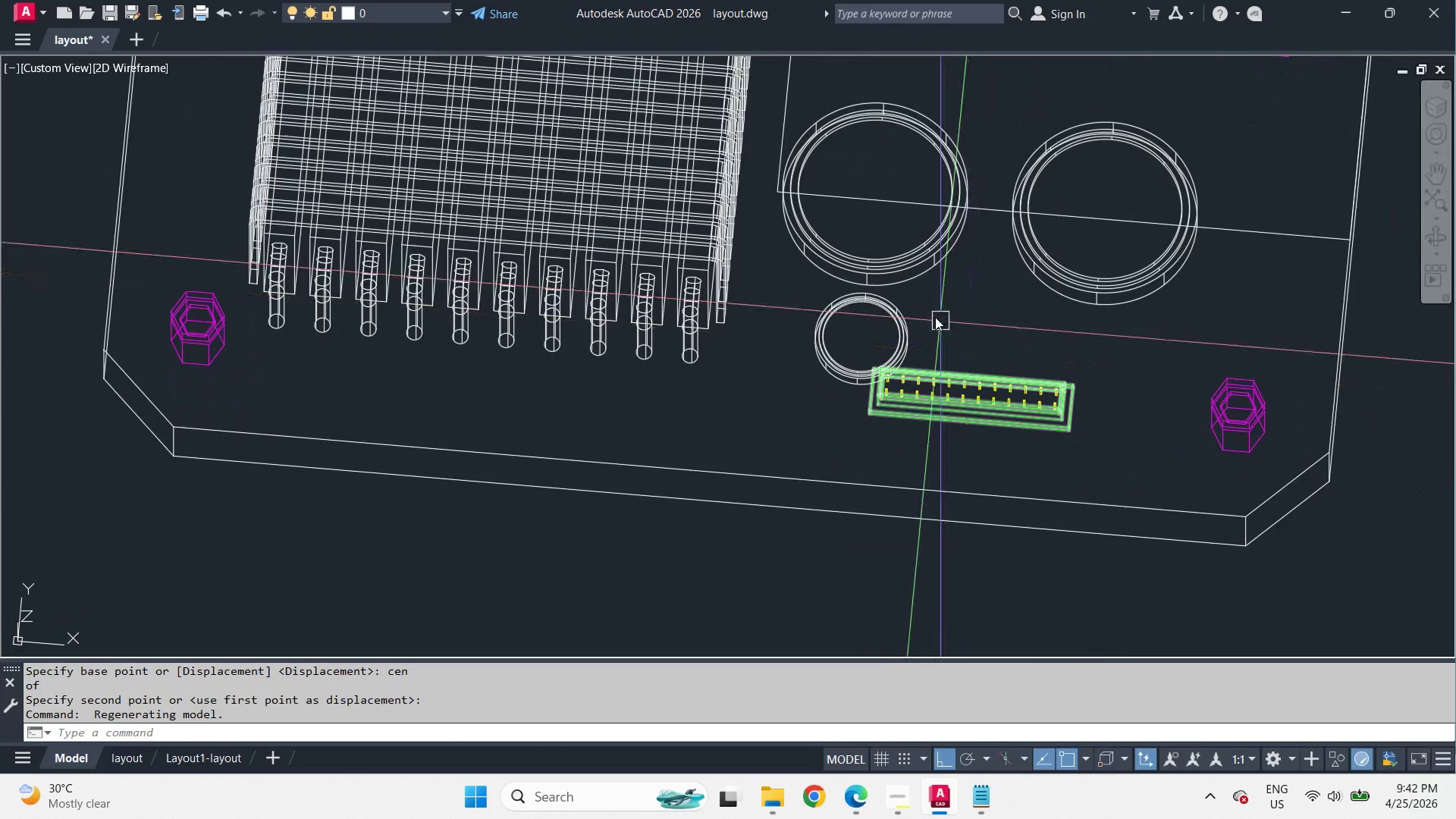 
scroll: coordinate [930, 314], scroll_direction: up, amount: 1.0
 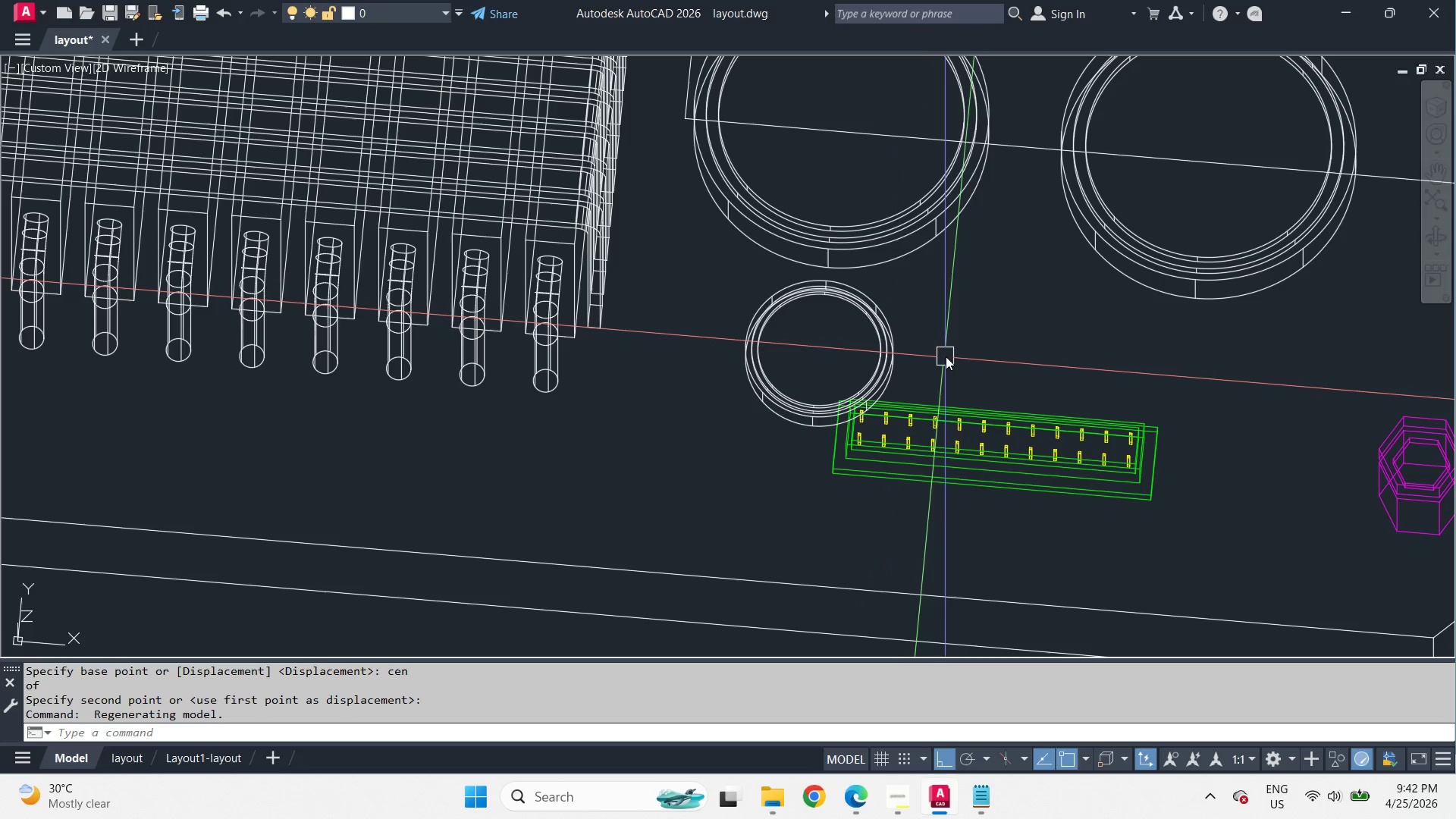 
hold_key(key=ShiftLeft, duration=1.03)
 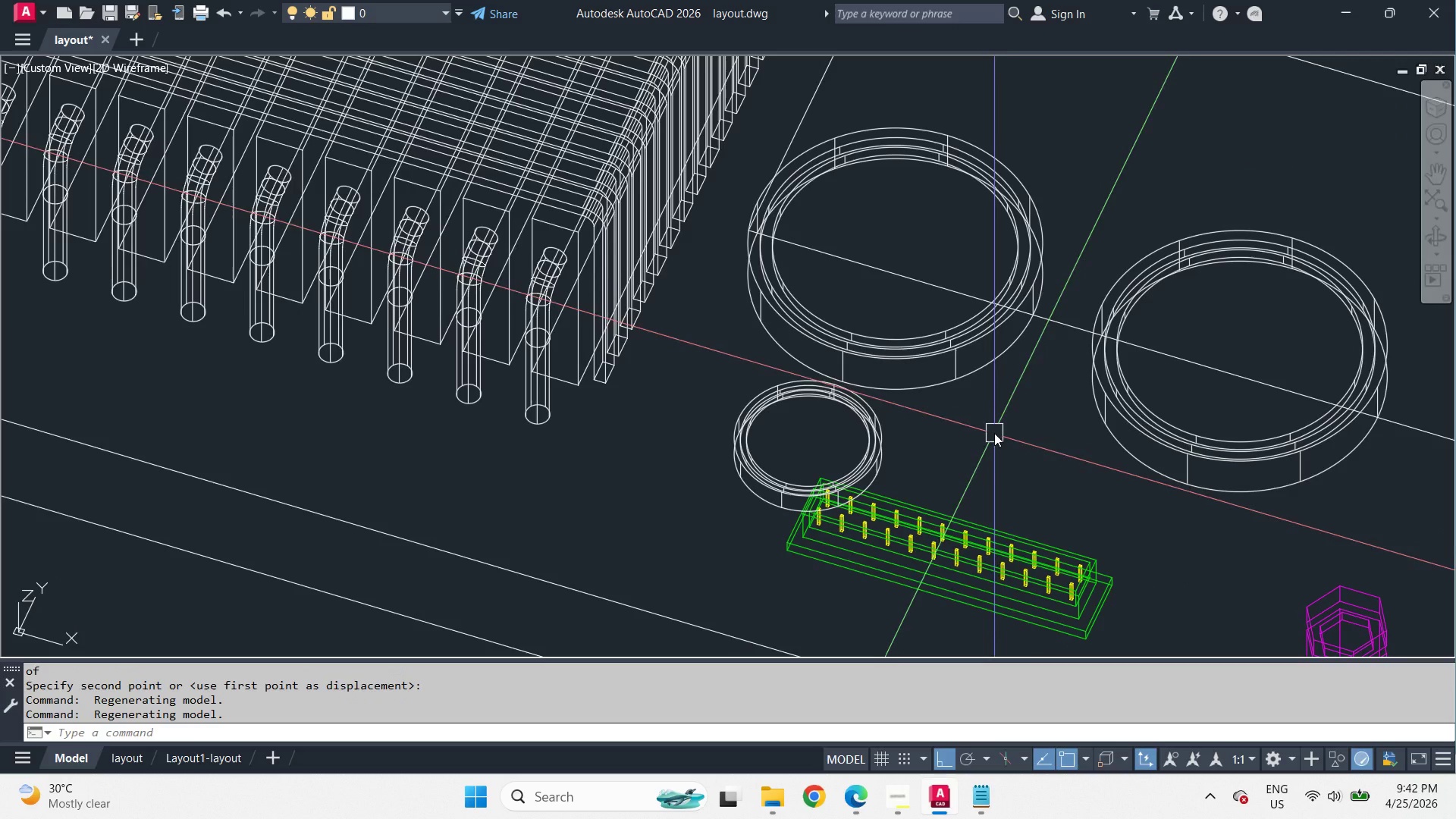 
type(rec cen )
 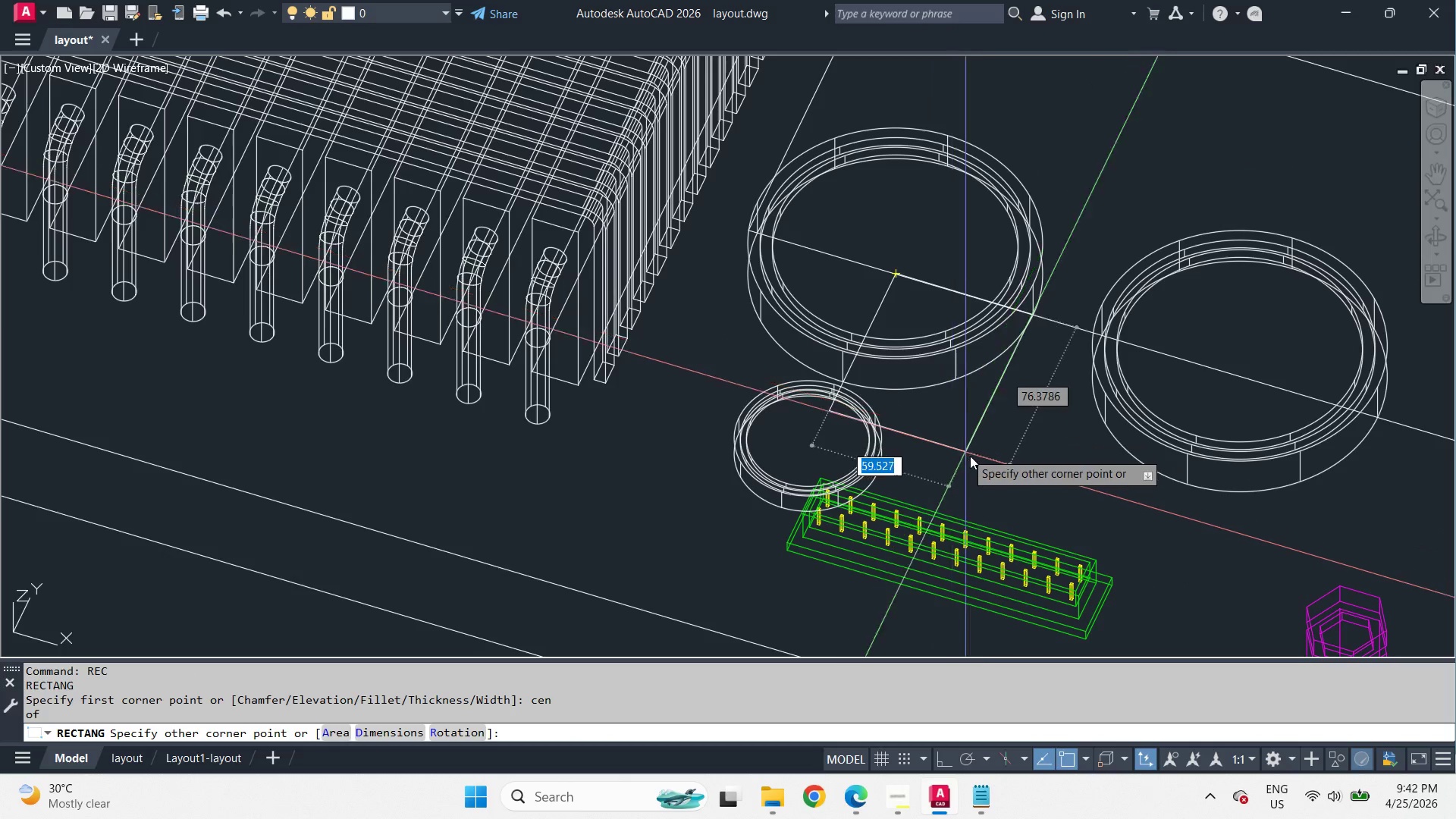 
key(Escape)
 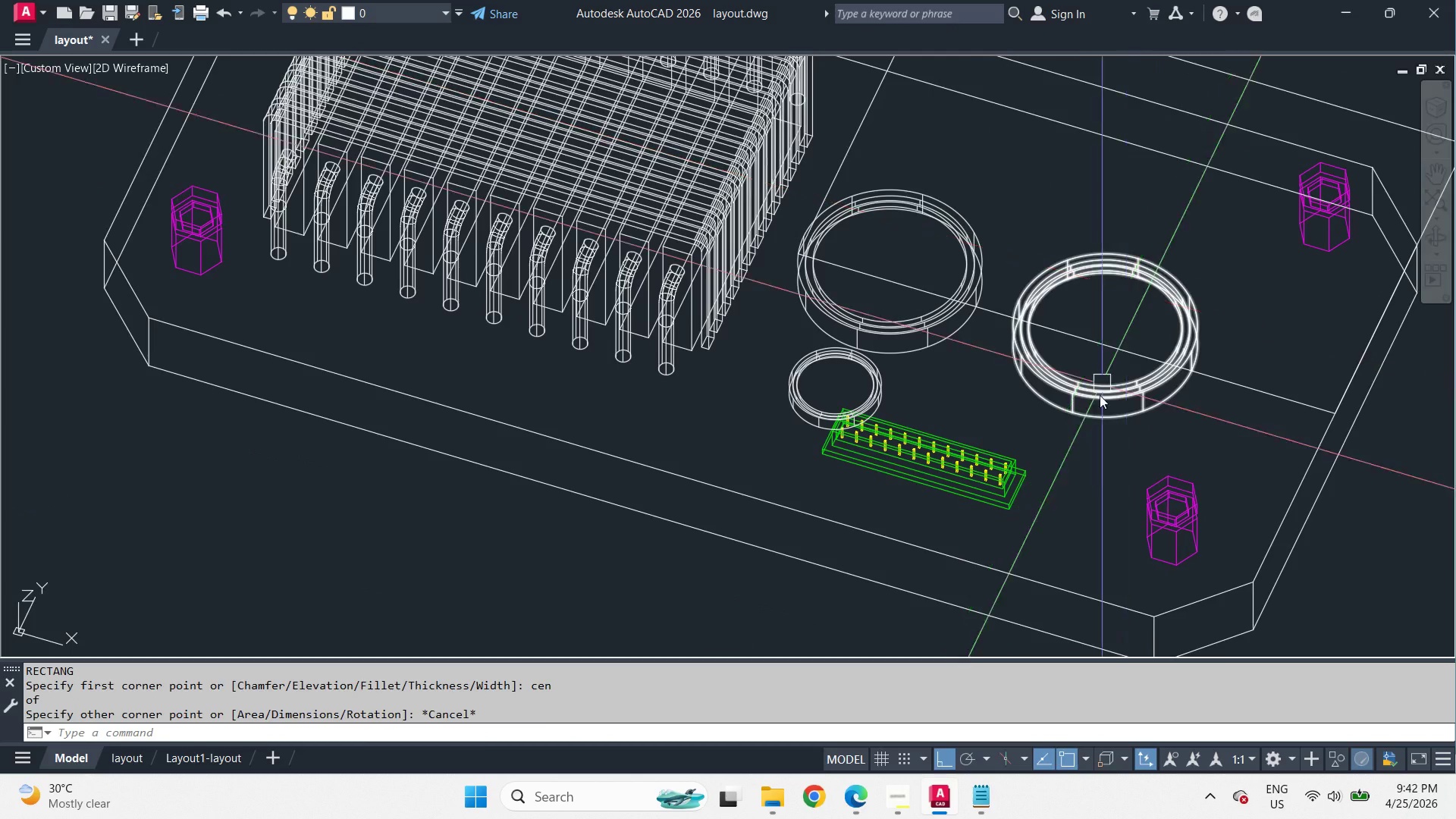 
key(Space)
 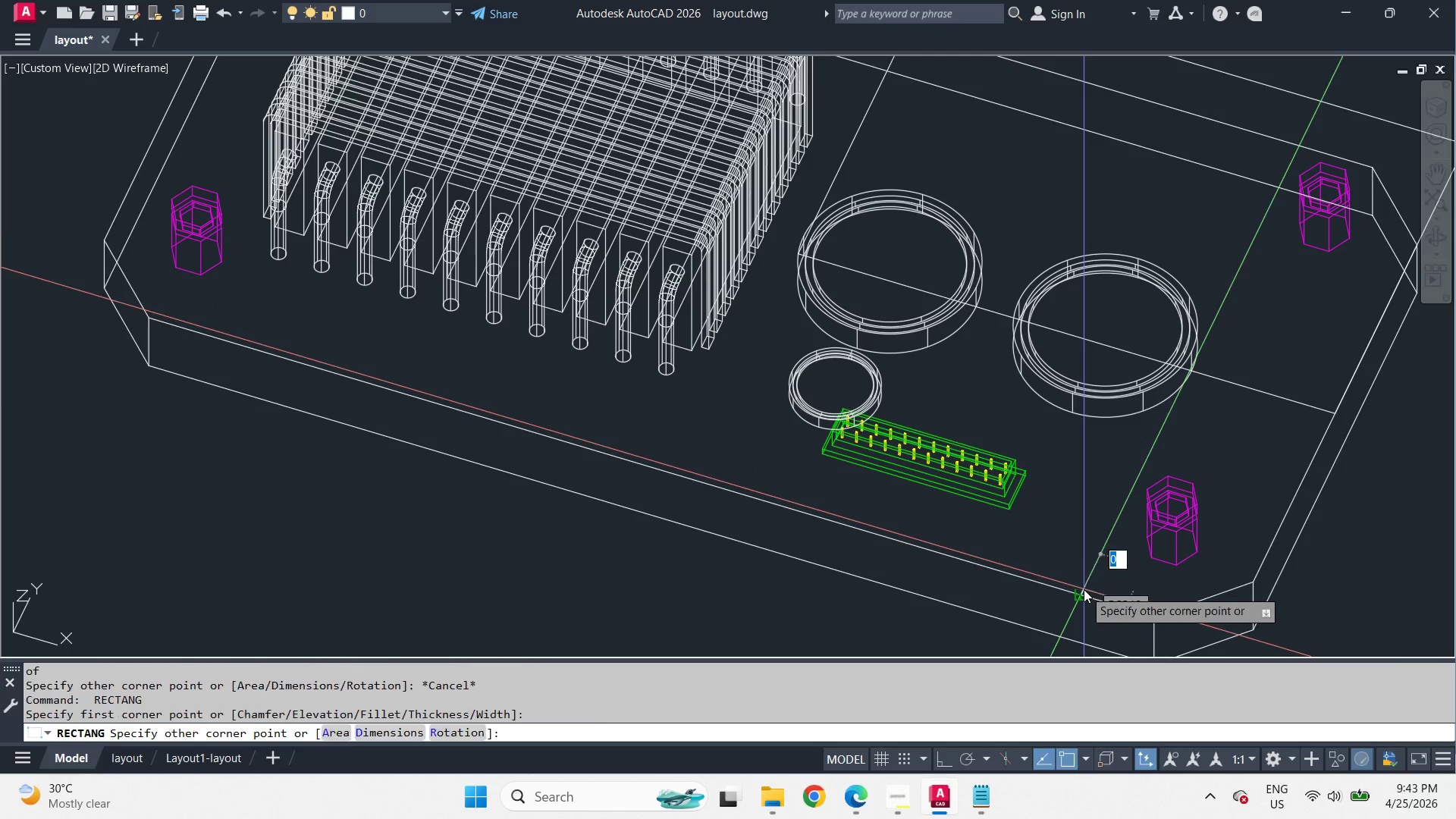 
scroll: coordinate [978, 467], scroll_direction: down, amount: 1.0
 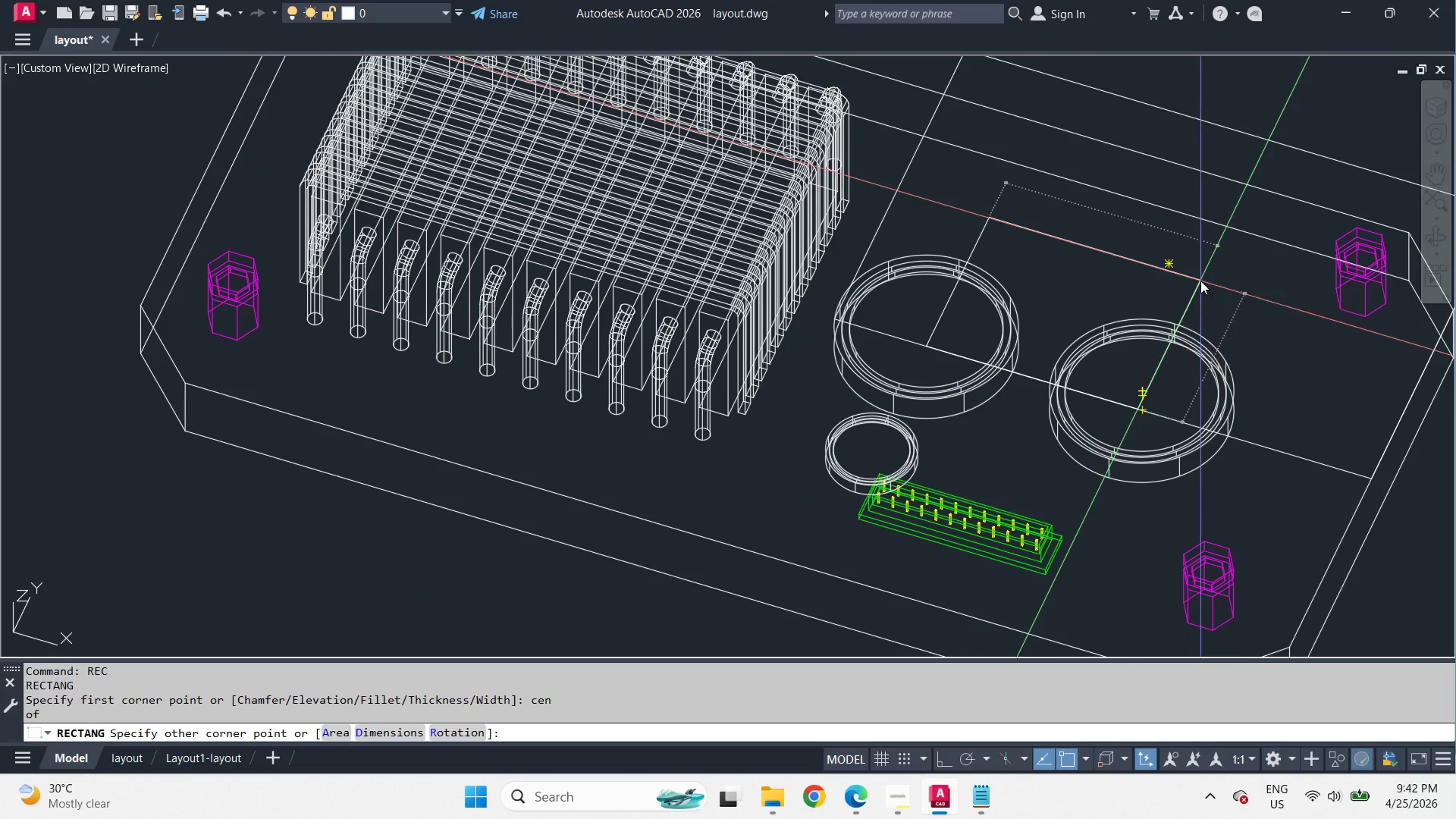 
type(cen )
 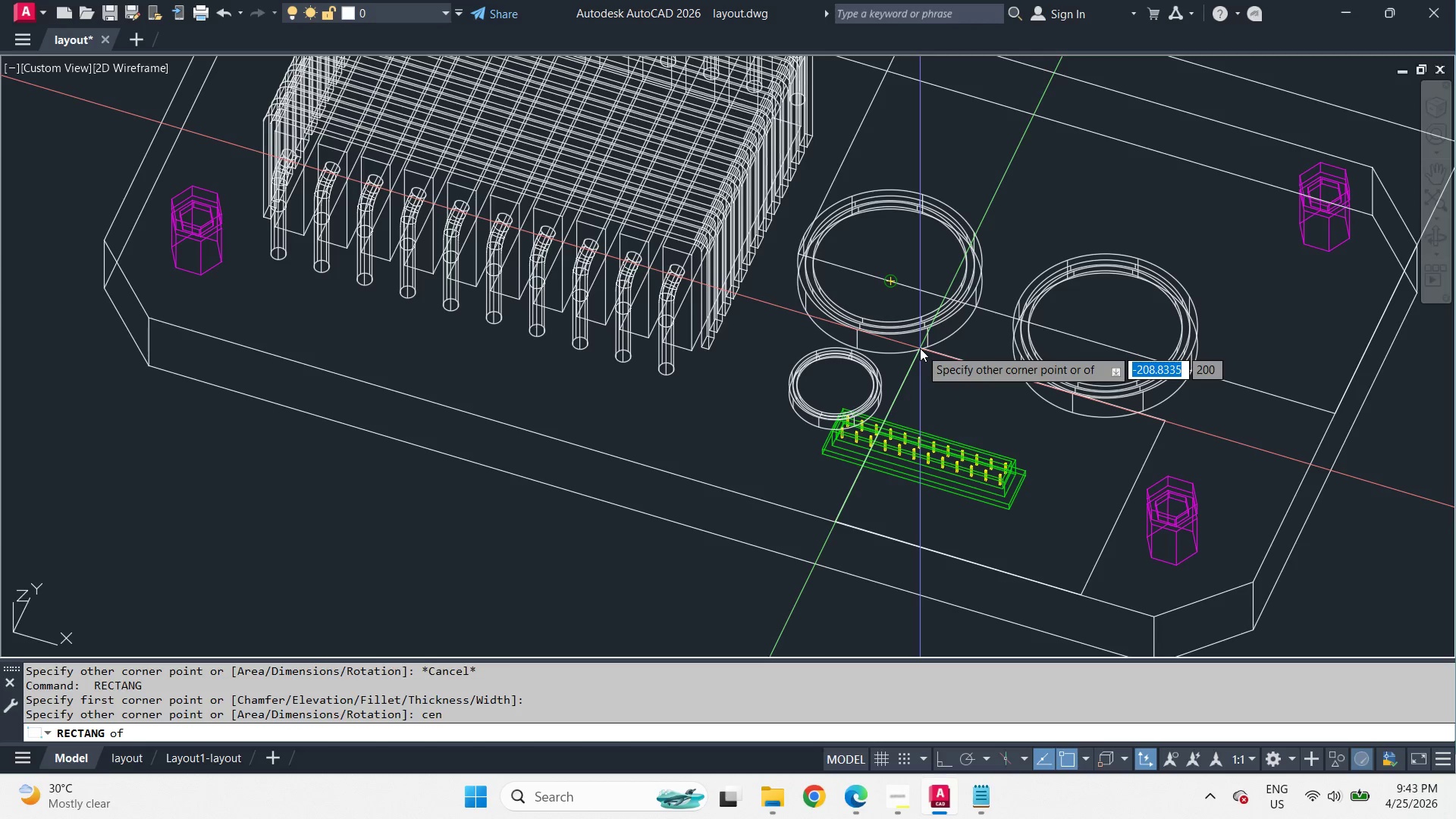 
left_click([920, 348])
 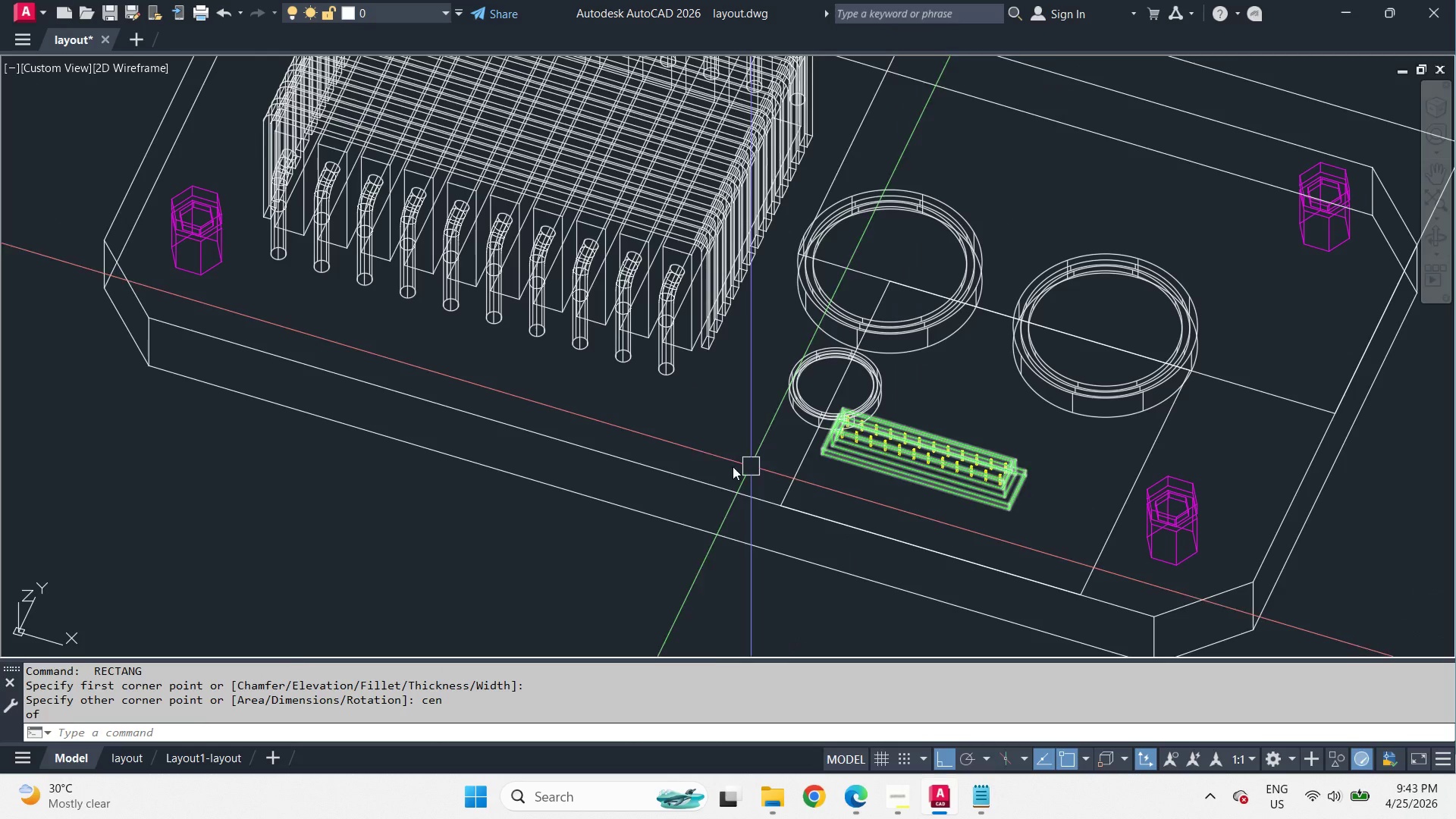 
type( cen )
 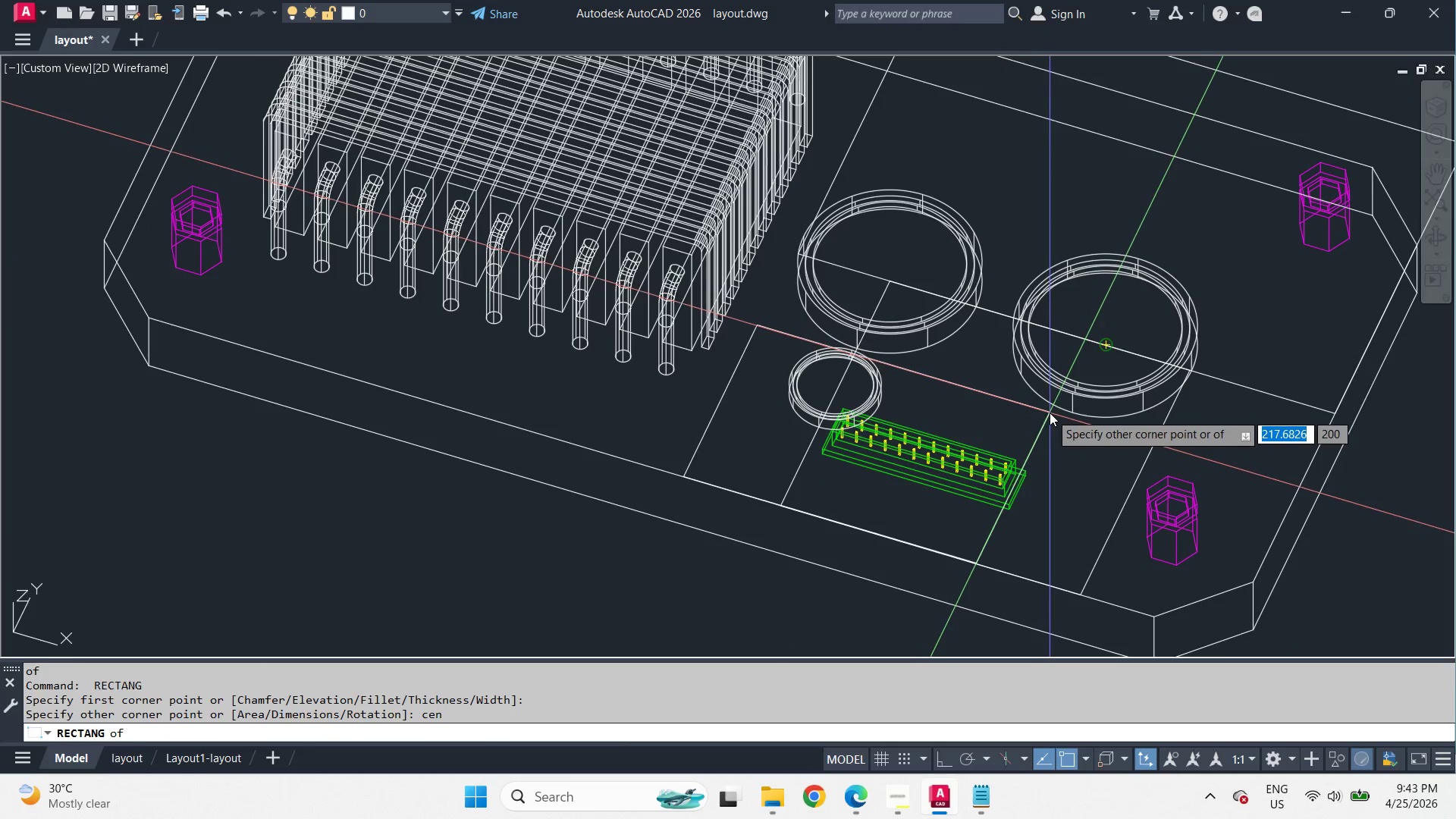 
left_click([1050, 413])
 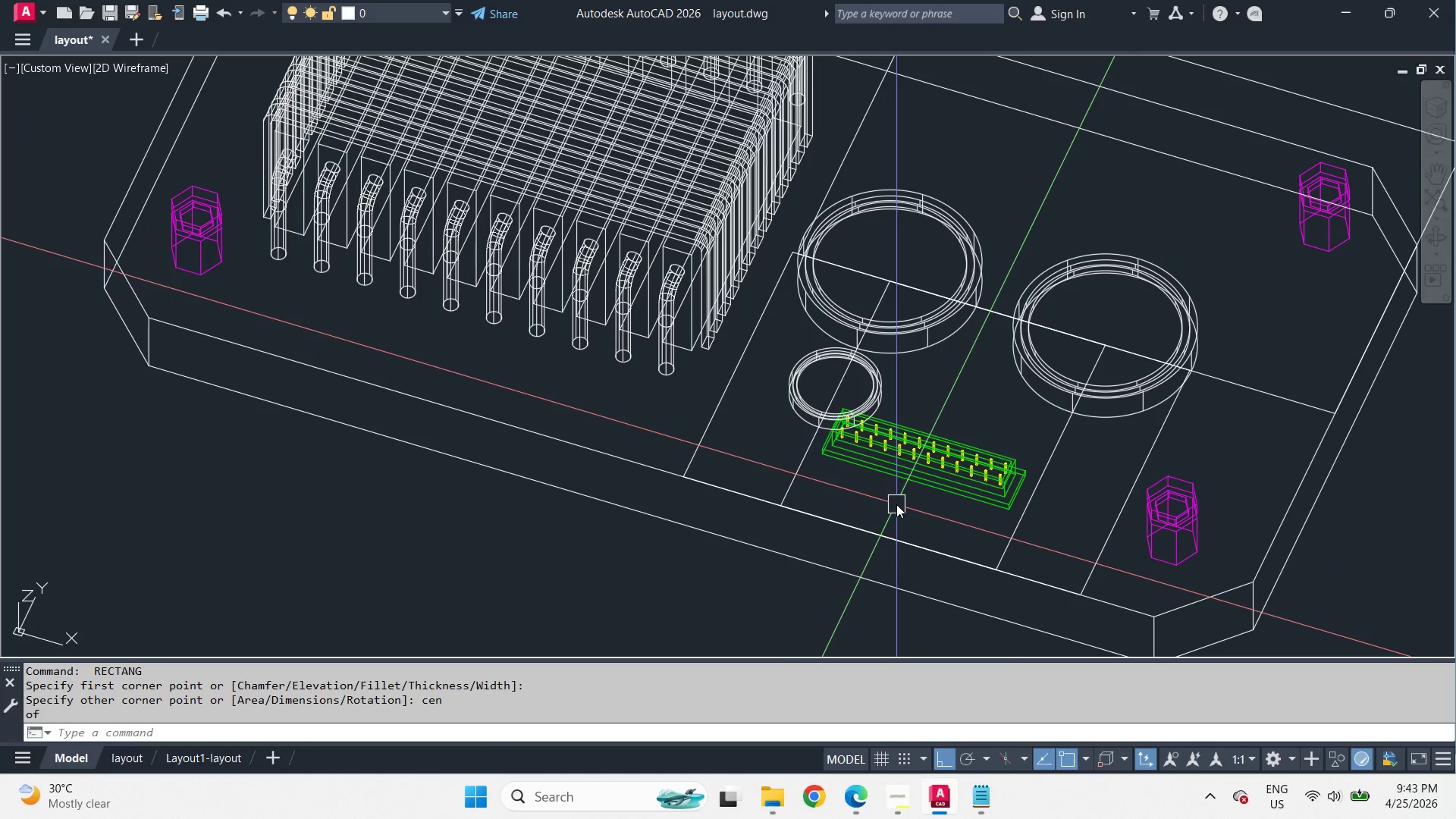 
scroll: coordinate [892, 499], scroll_direction: up, amount: 1.0
 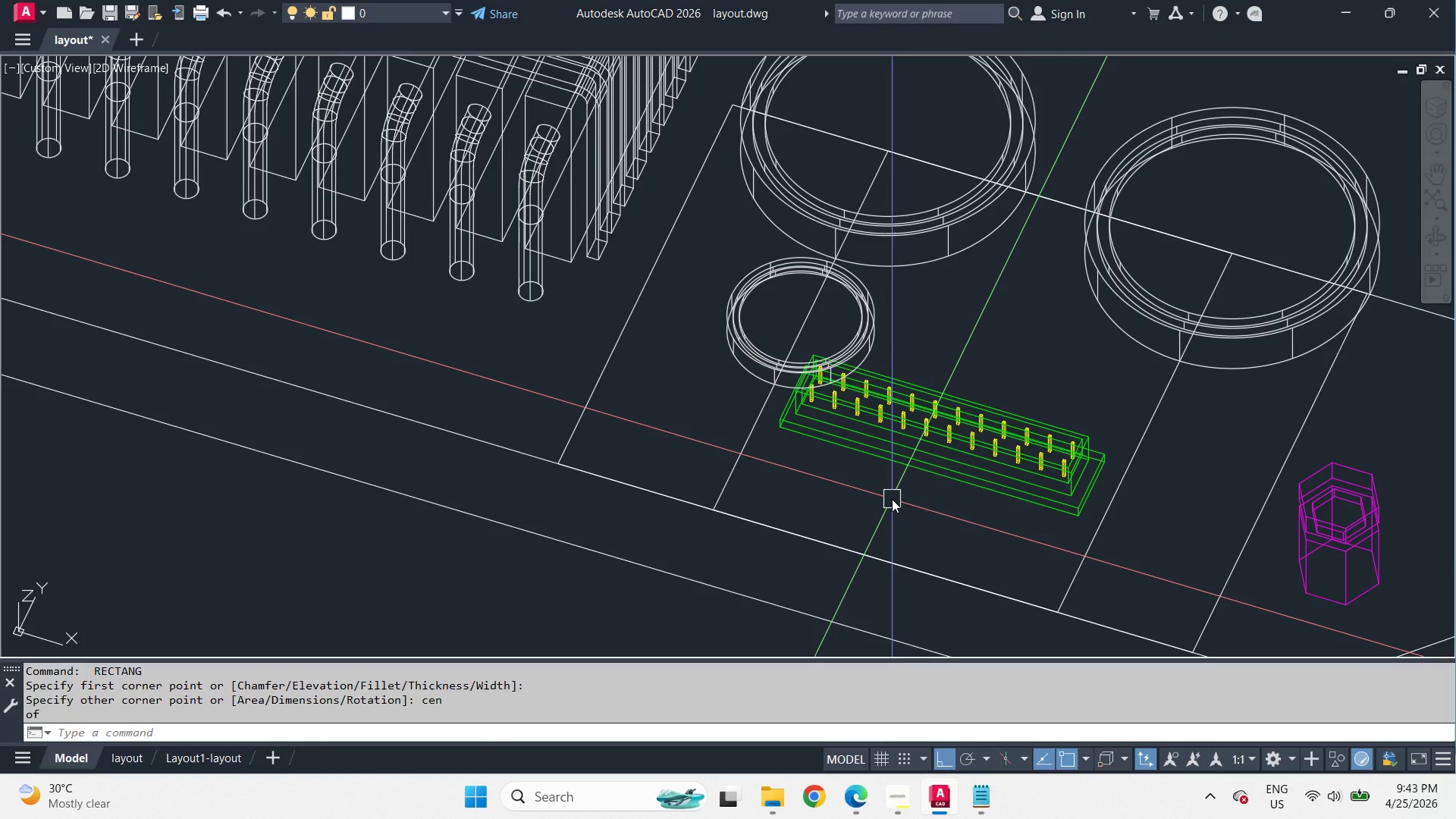 
key(L)
 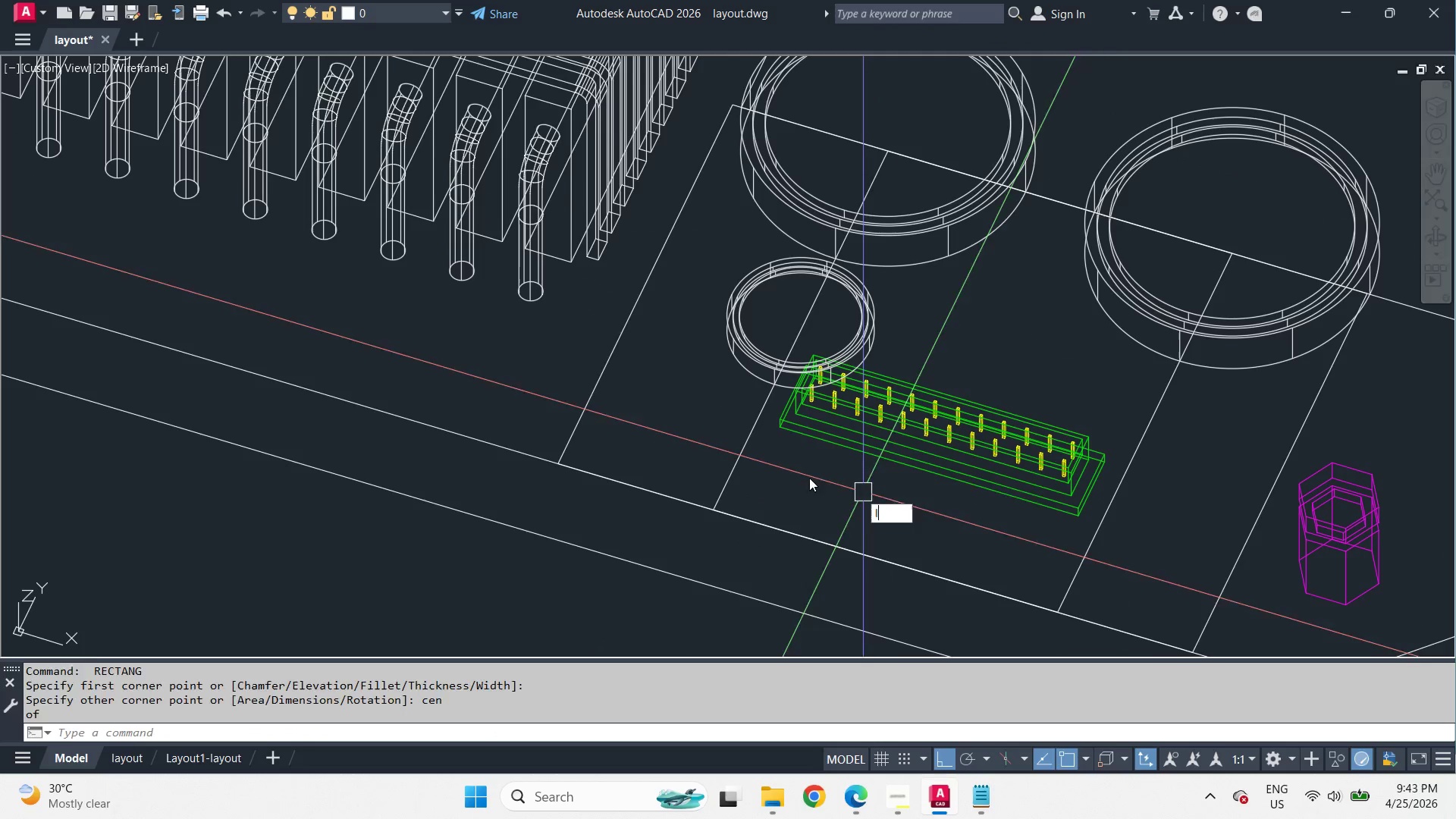 
key(Space)
 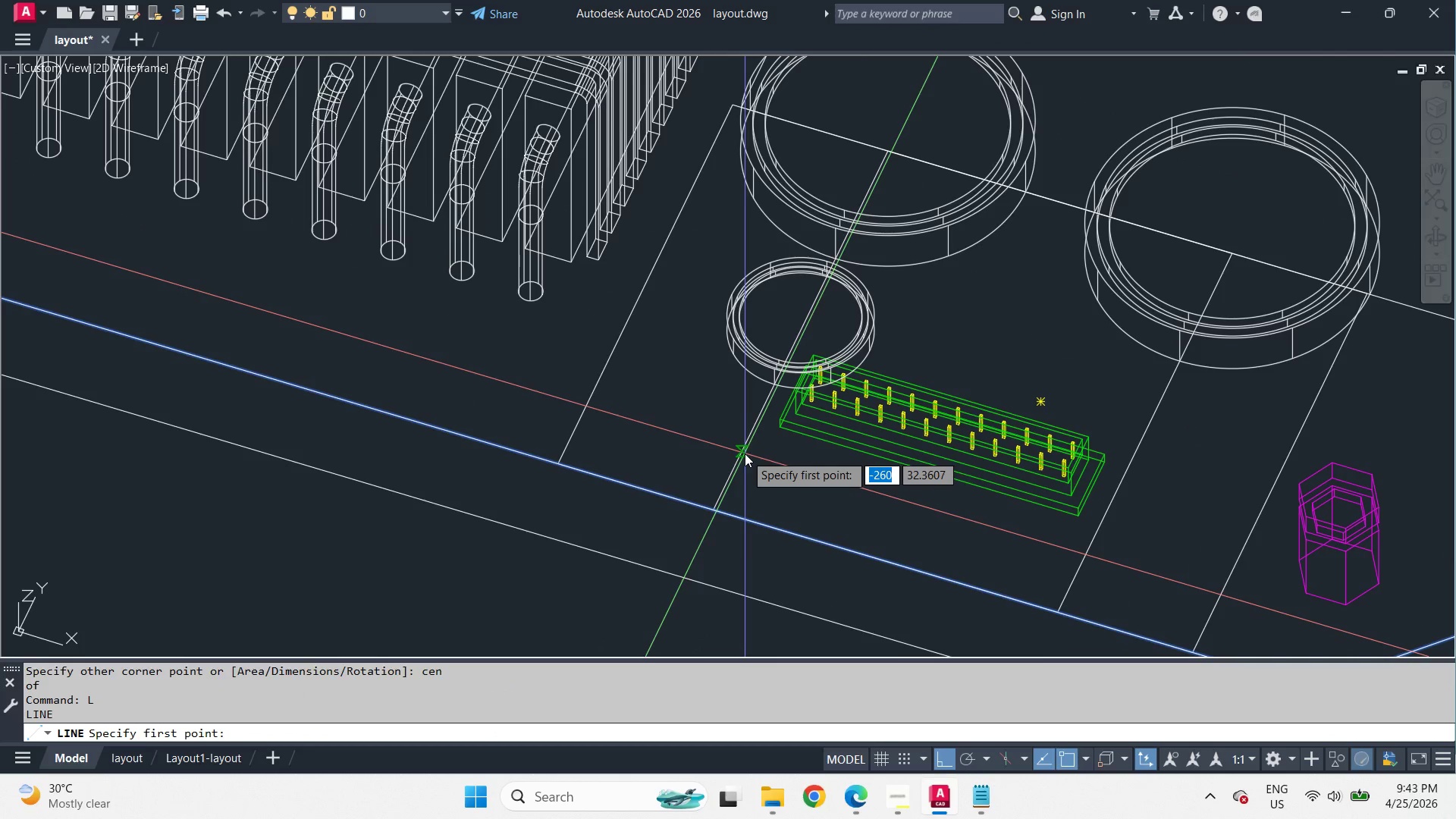 
left_click_drag(start_coordinate=[745, 453], to_coordinate=[763, 465])
 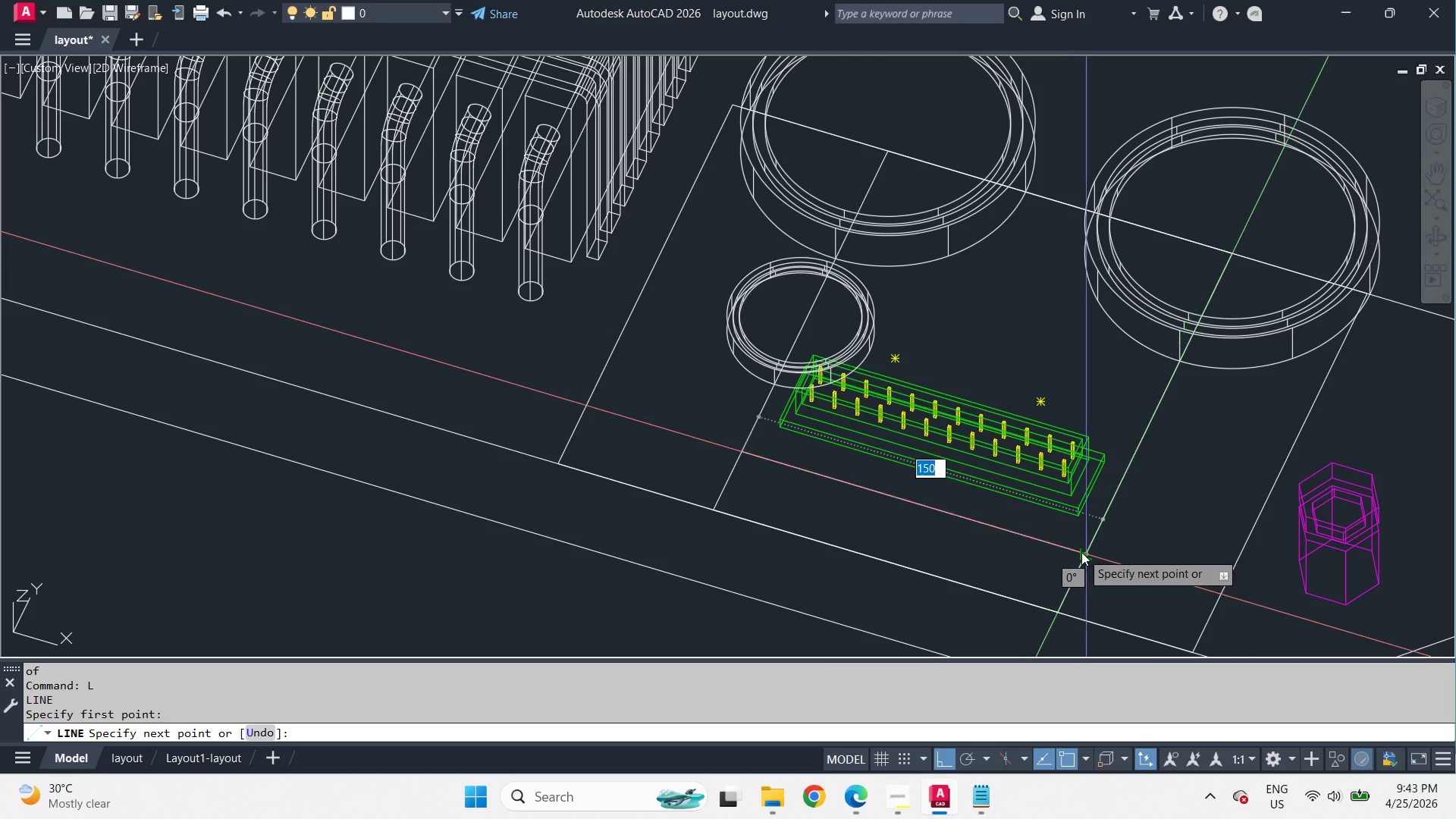 
left_click([1081, 554])
 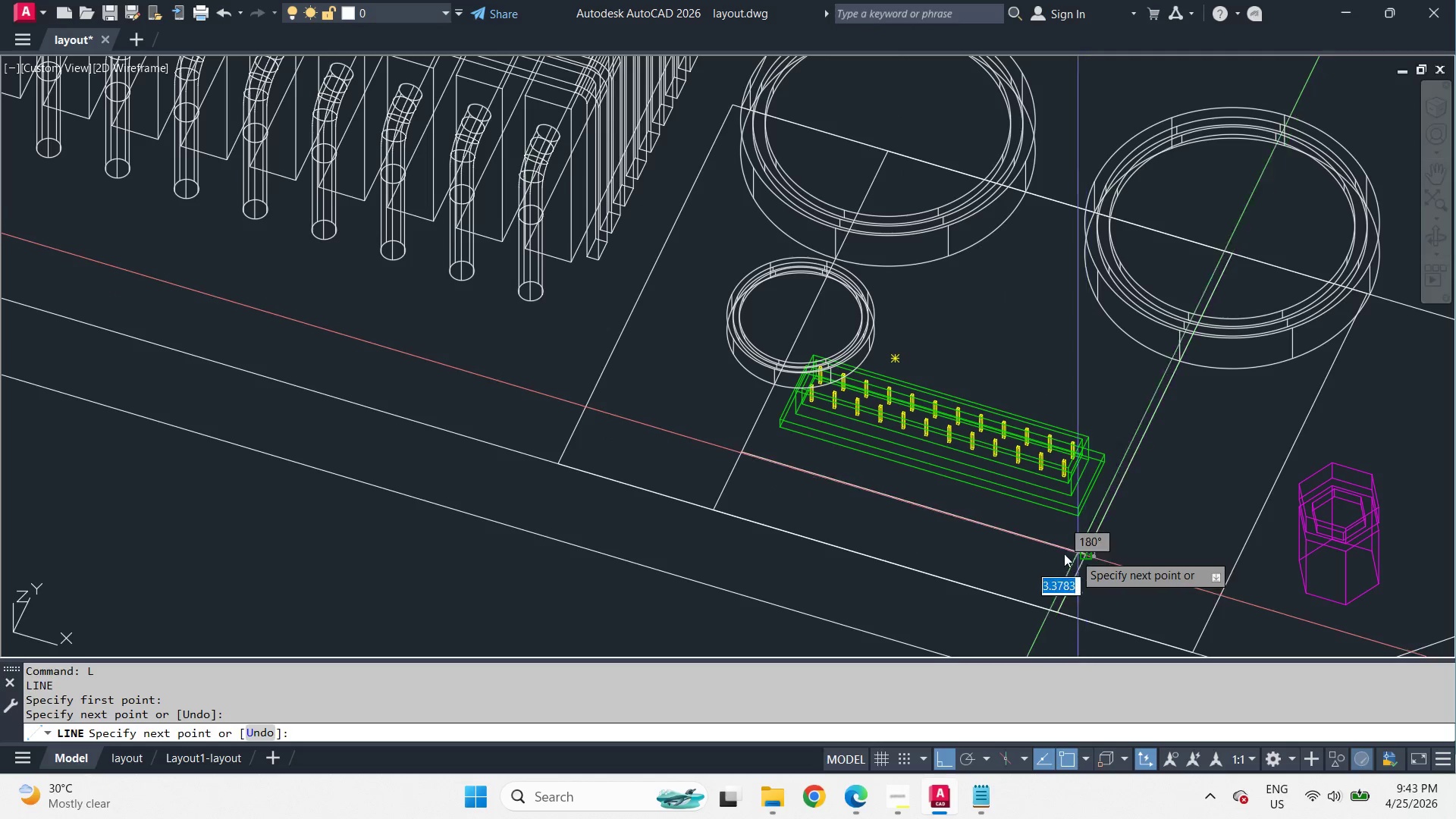 
key(Space)
 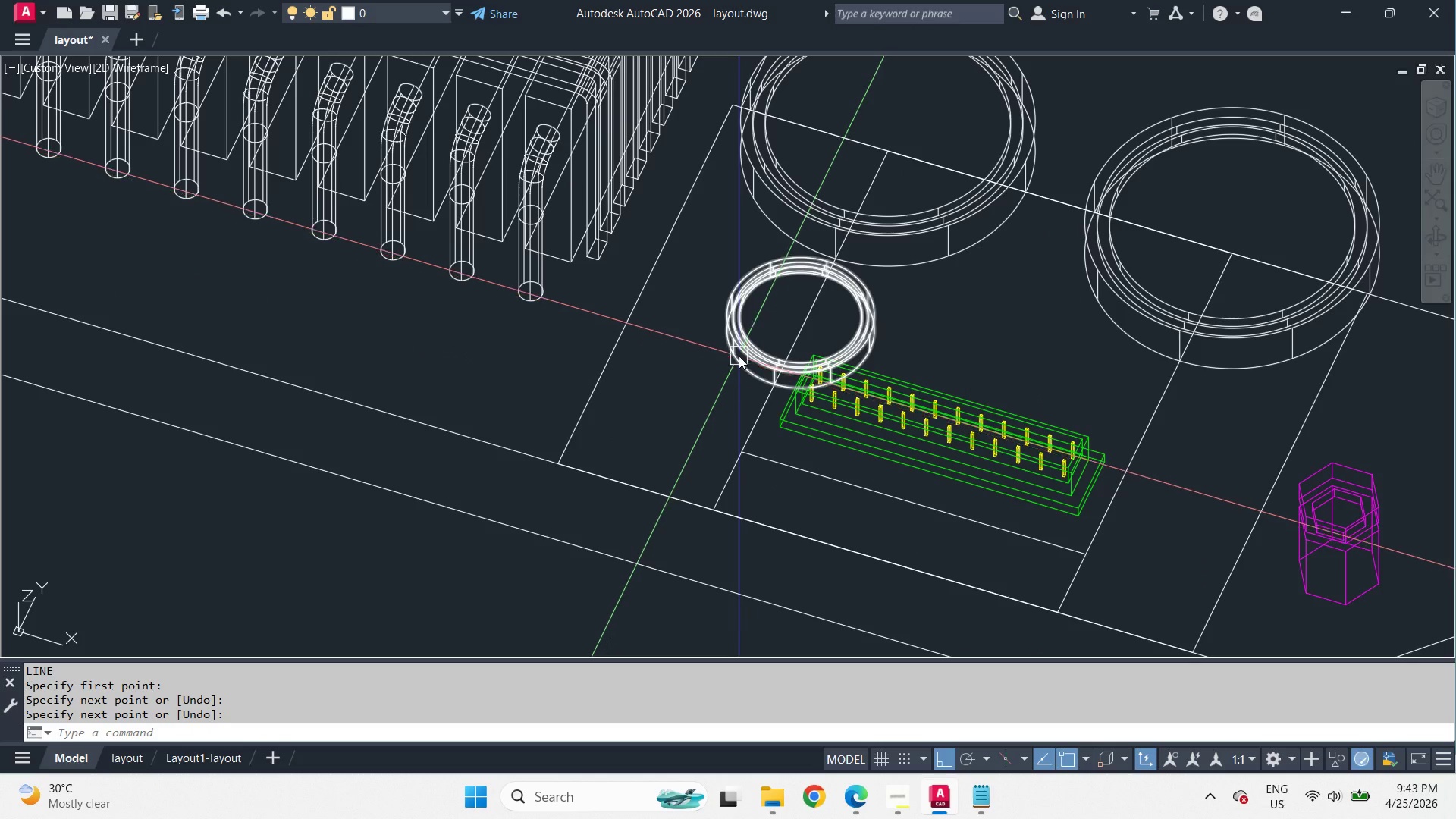 
left_click([739, 356])
 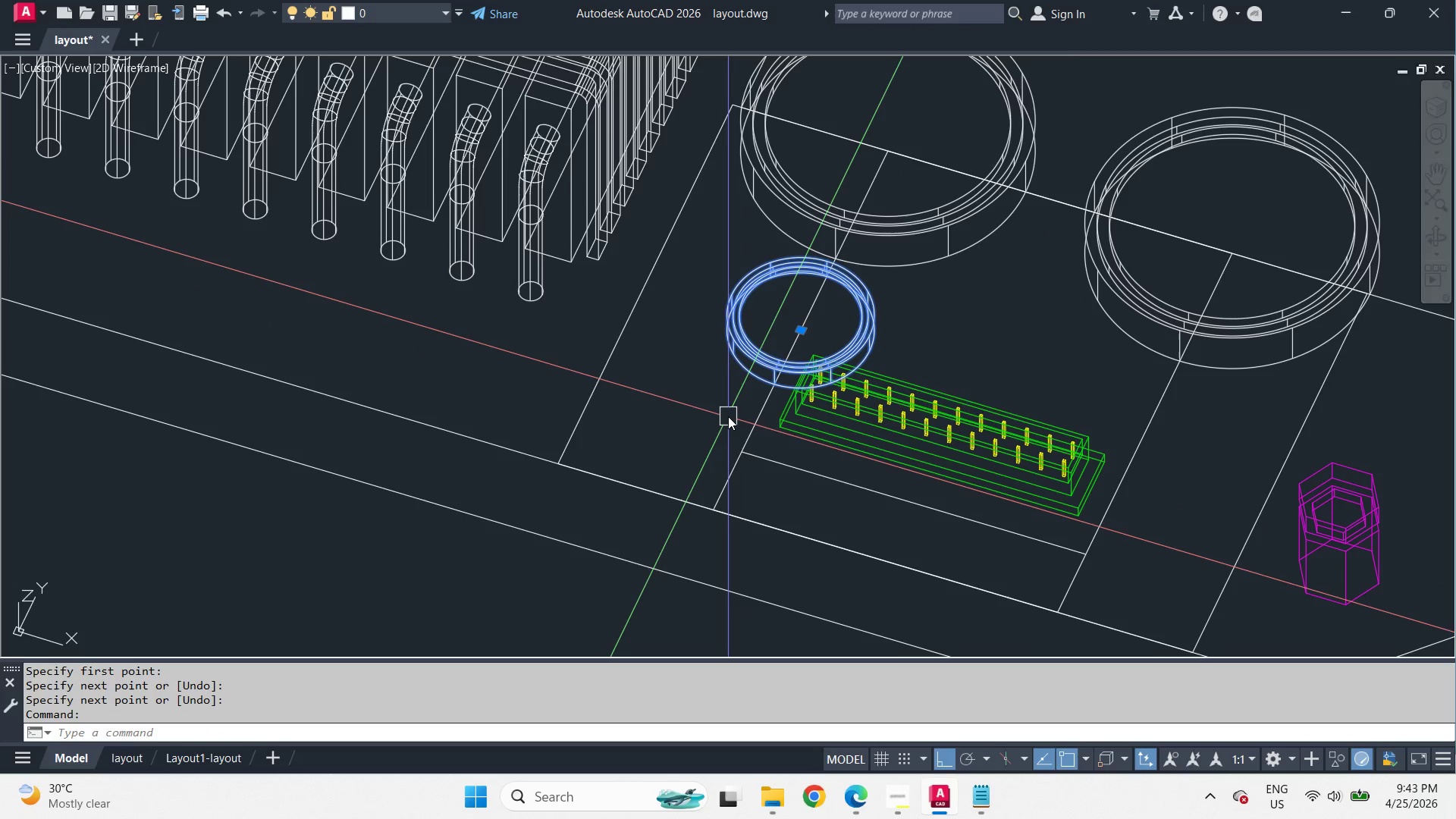 
type(co )
 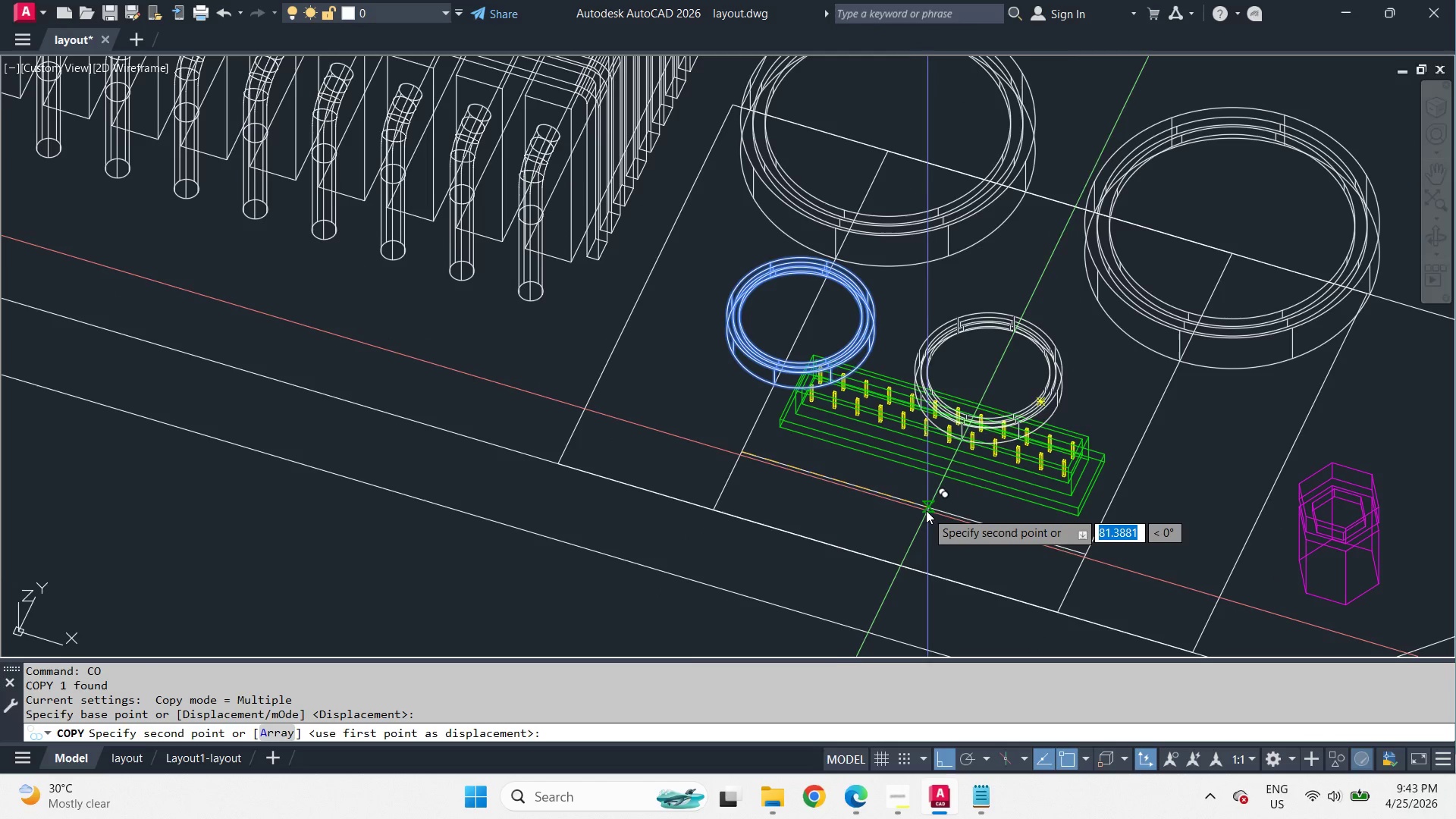 
left_click_drag(start_coordinate=[916, 505], to_coordinate=[935, 516])
 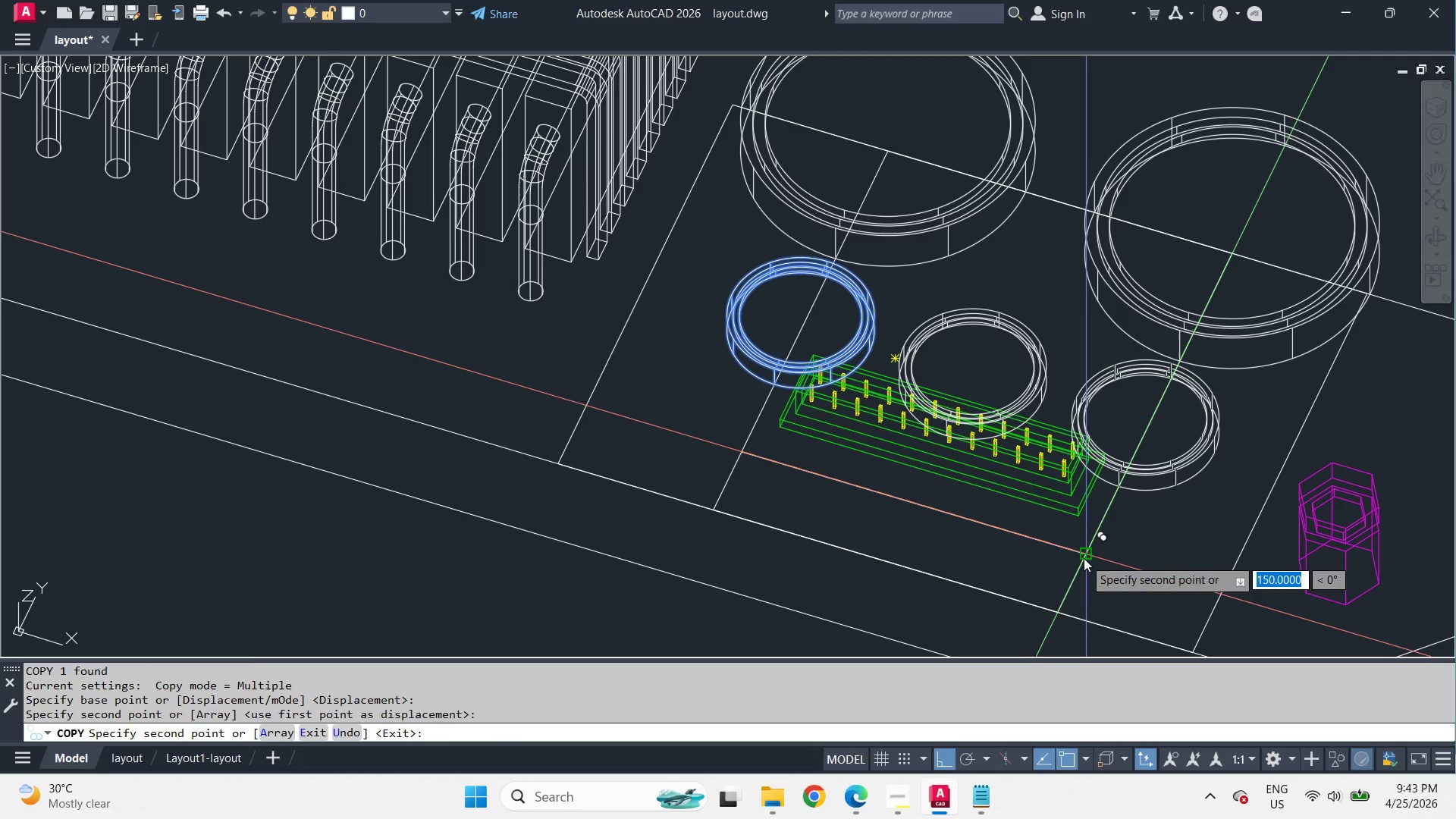 
left_click([1084, 558])
 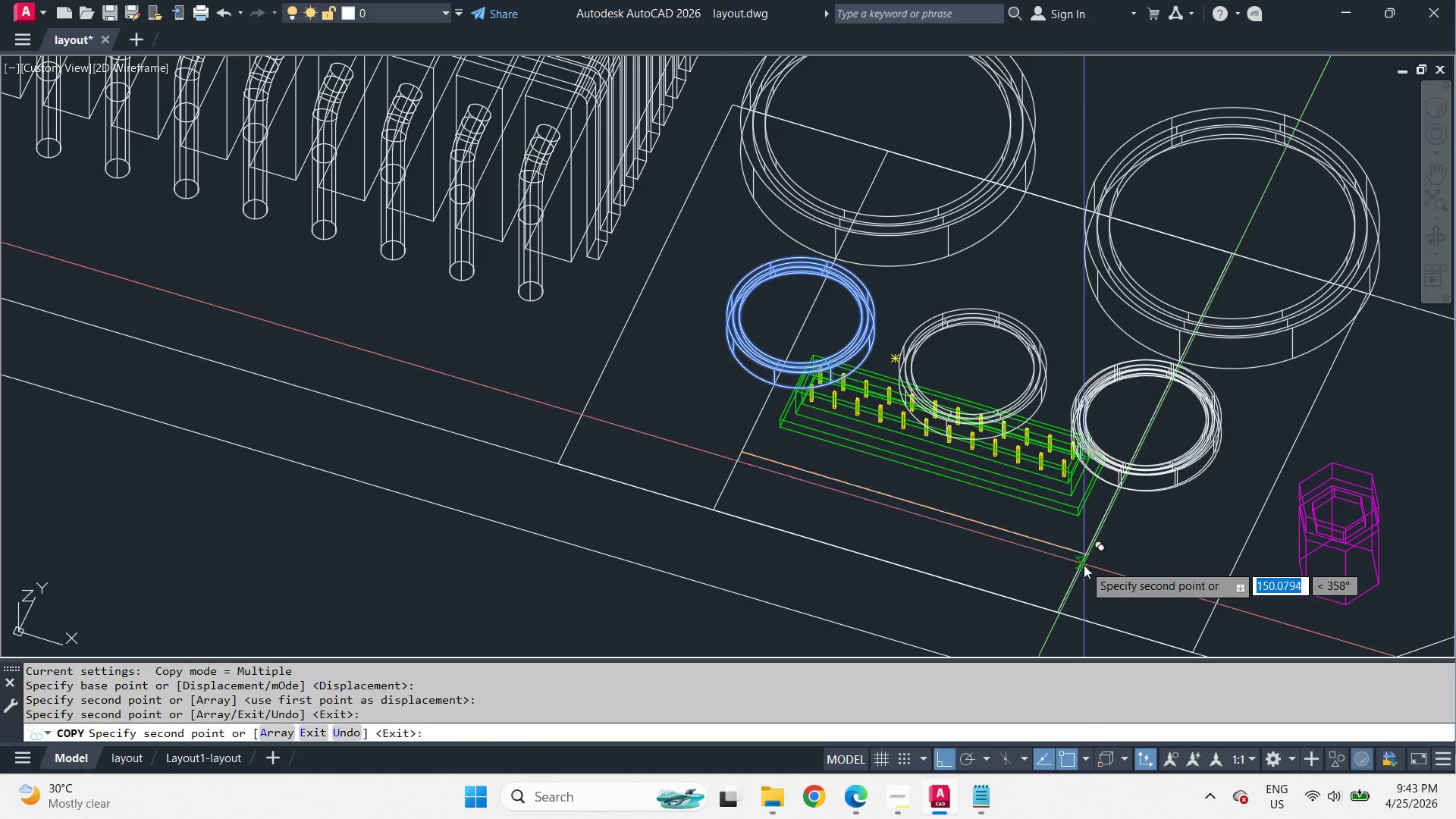 
key(Space)
 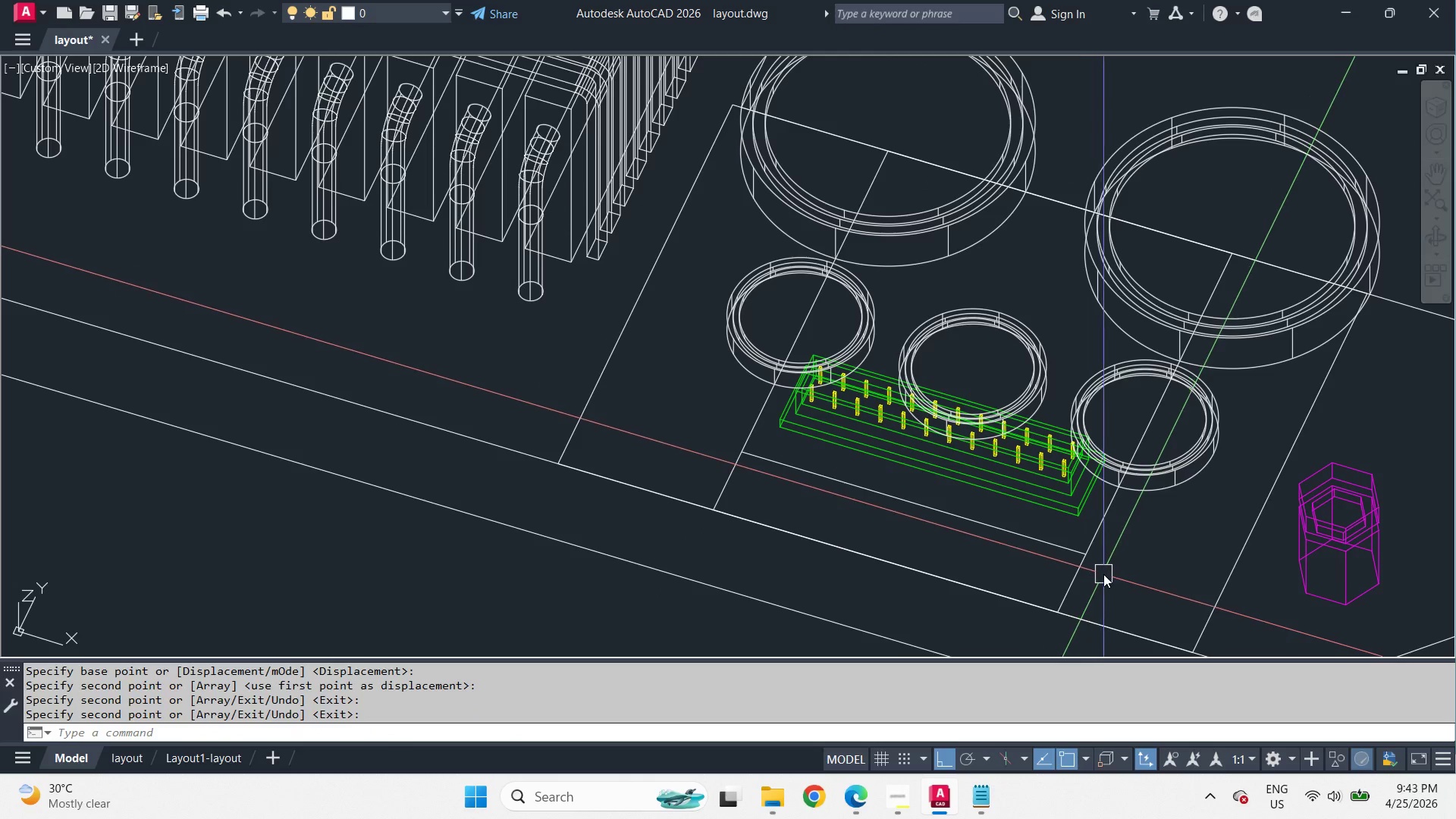 
left_click_drag(start_coordinate=[1103, 574], to_coordinate=[1078, 557])
 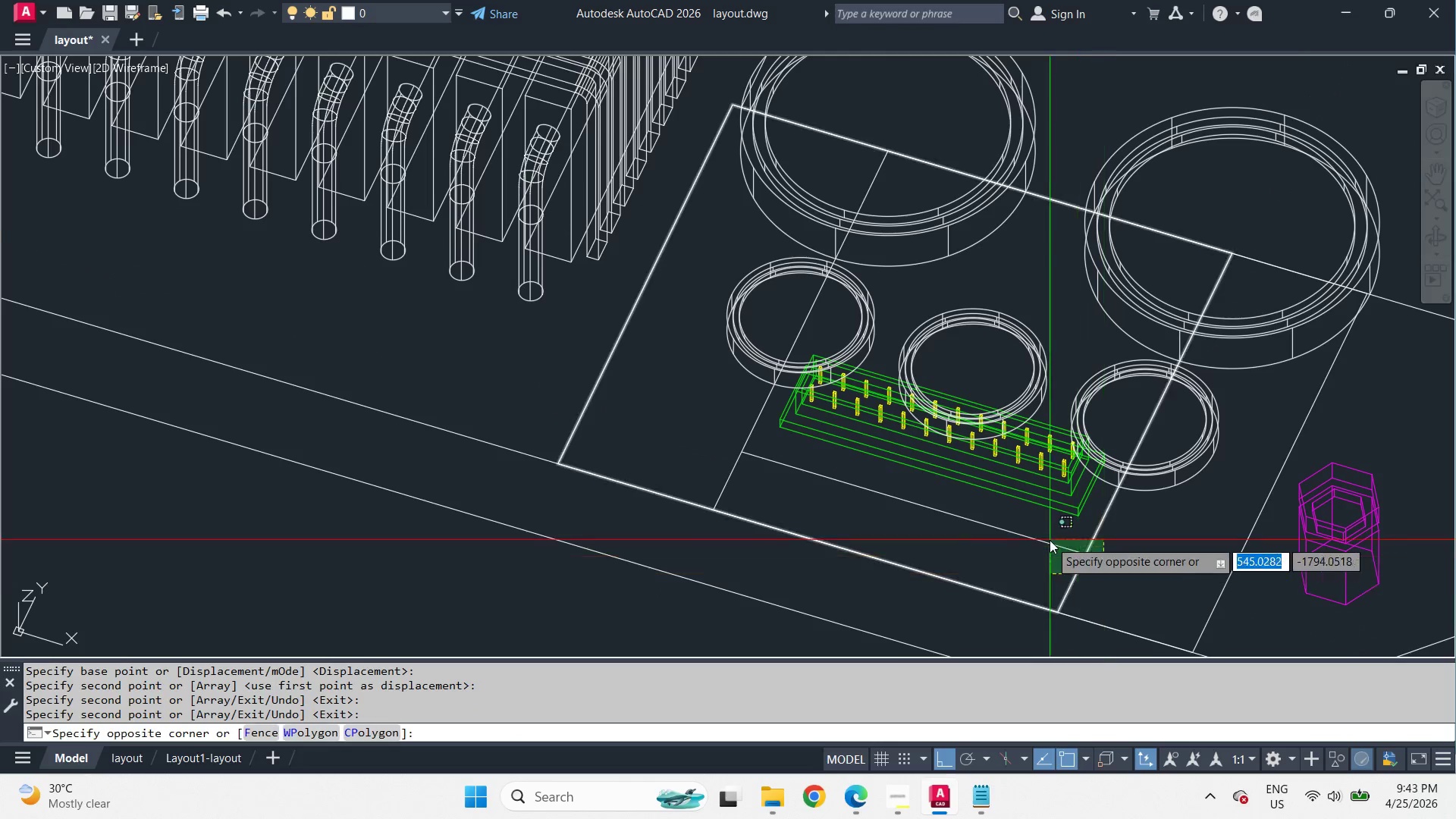 
double_click([1050, 540])
 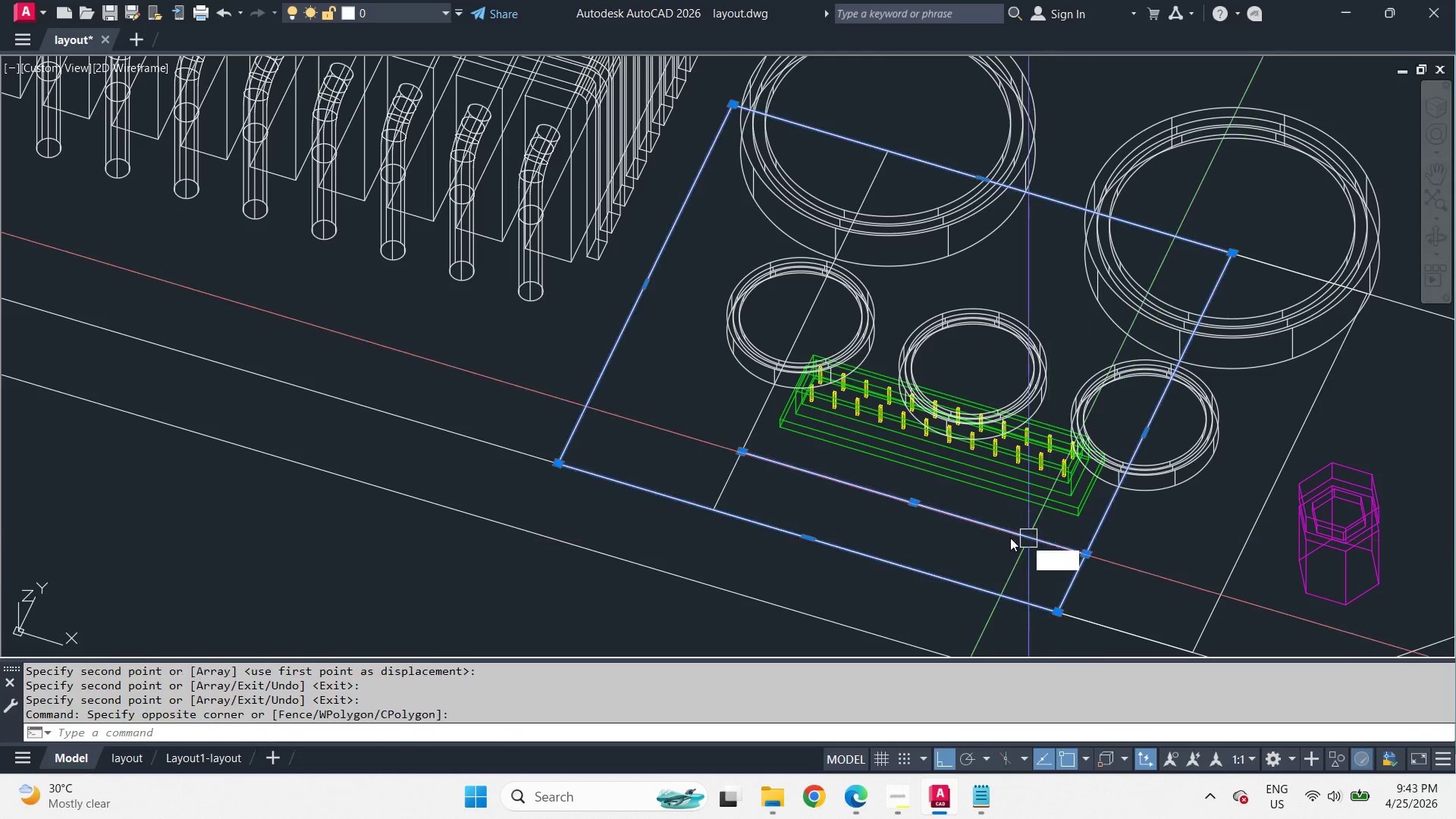 
key(E)
 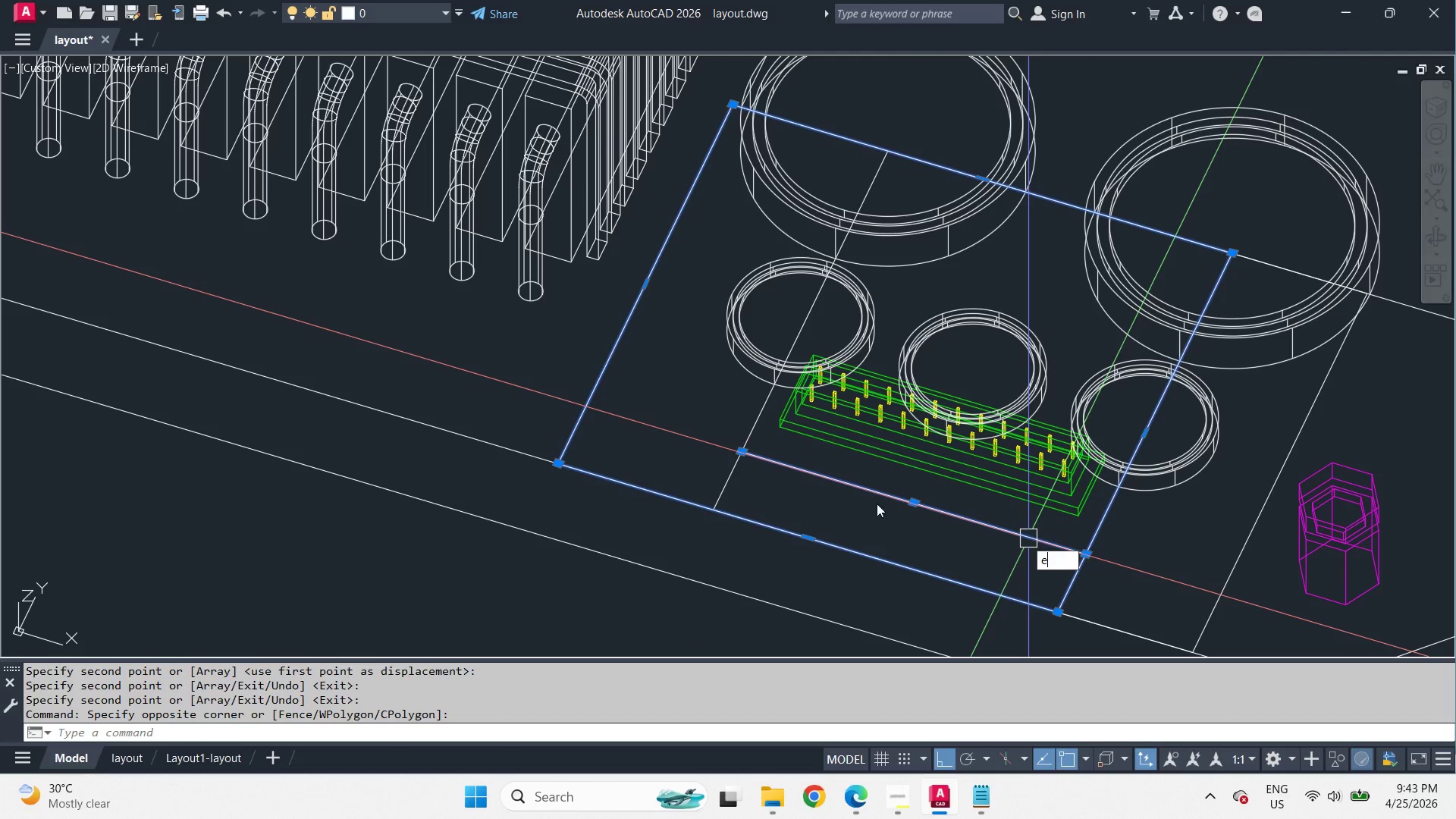 
key(Space)
 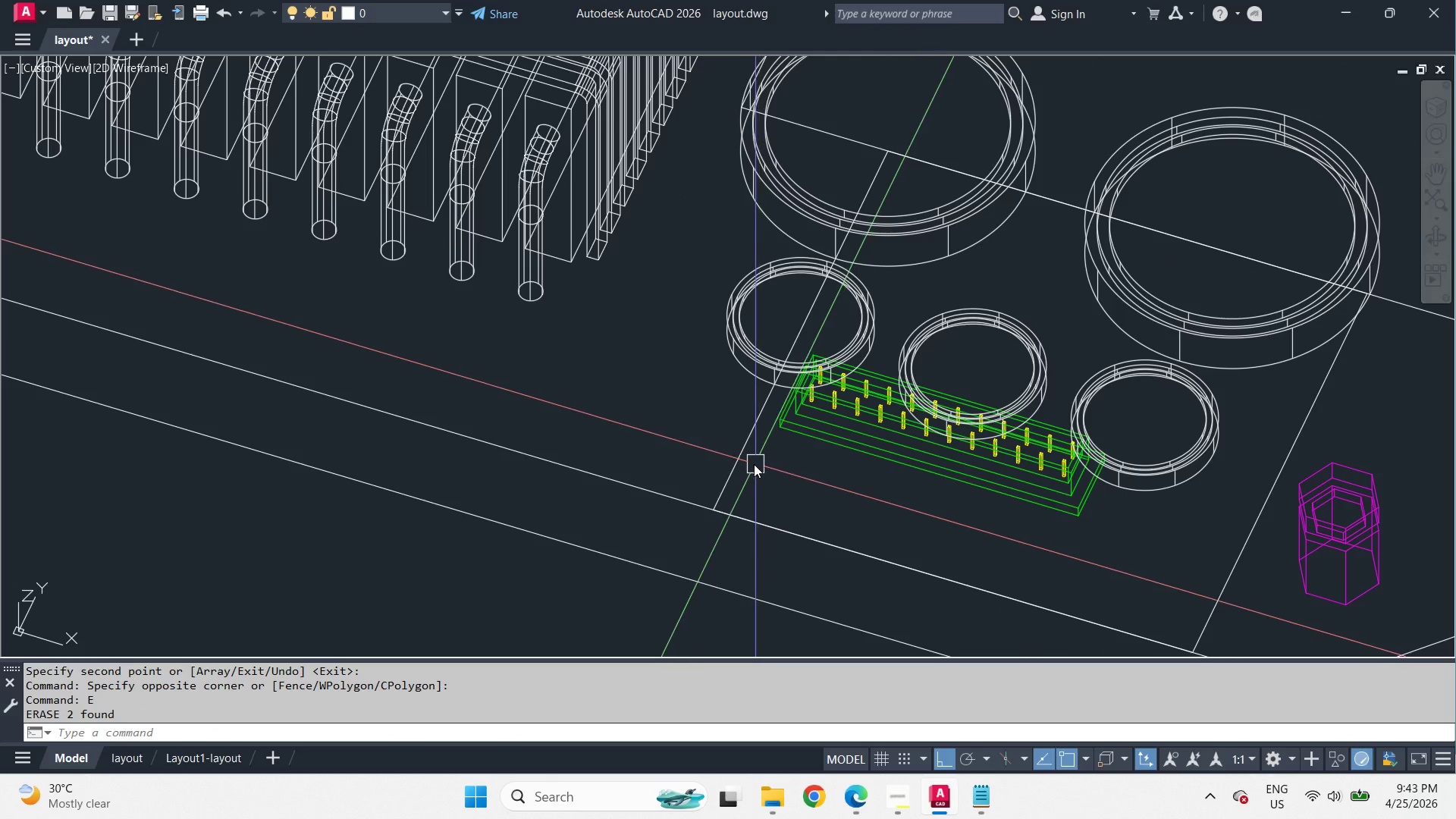 
left_click([741, 460])
 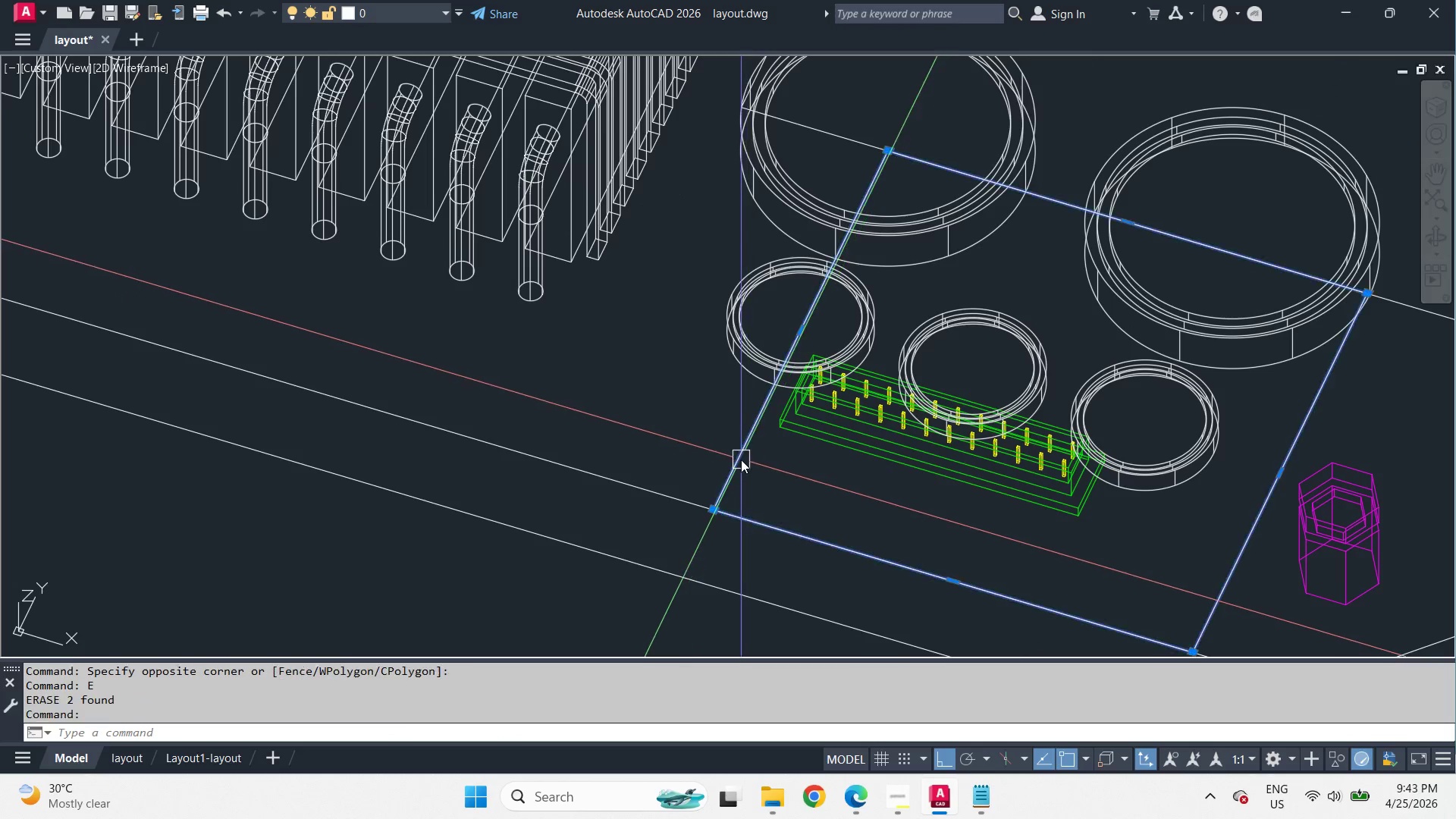 
key(E)
 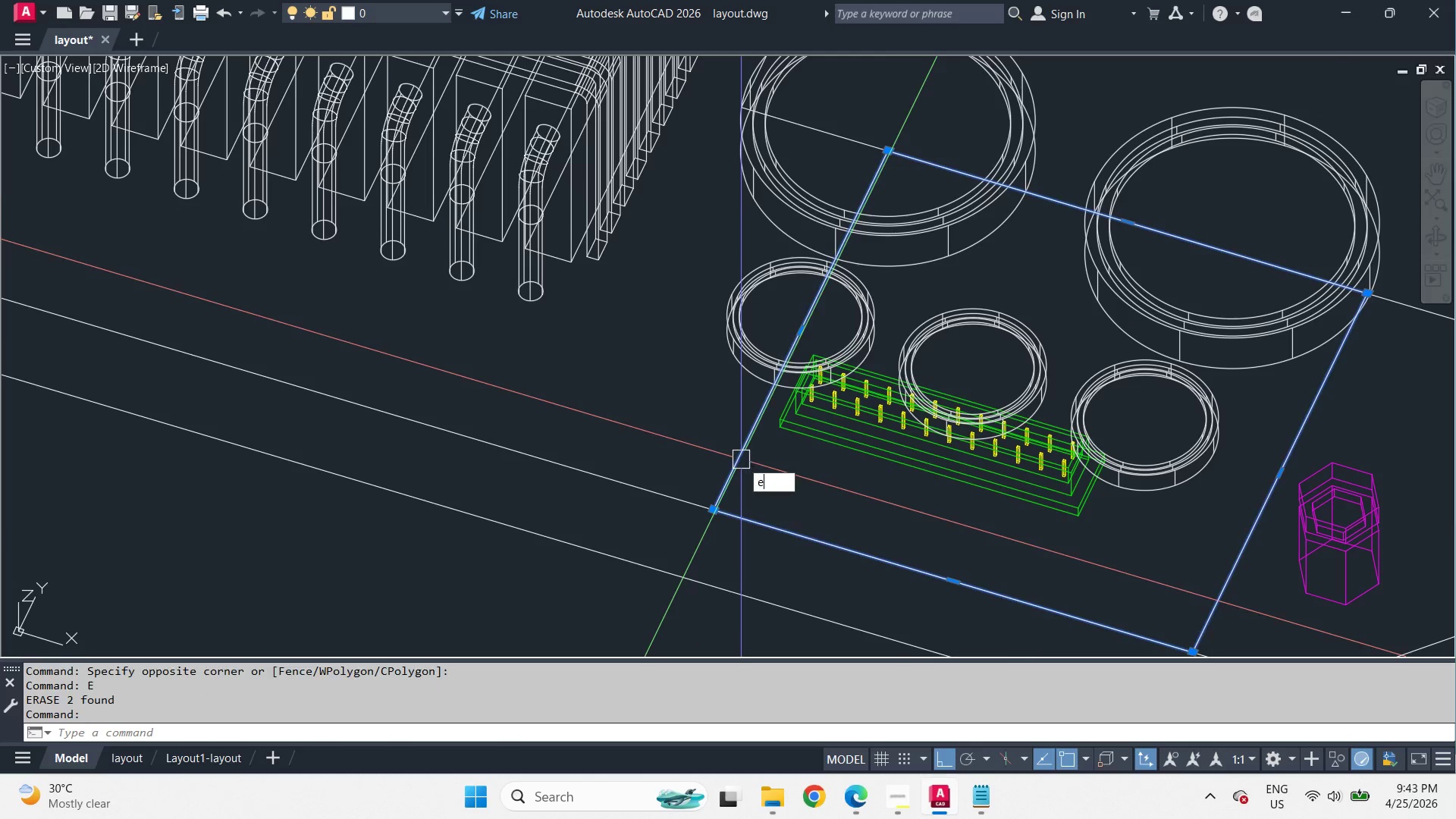 
key(Space)
 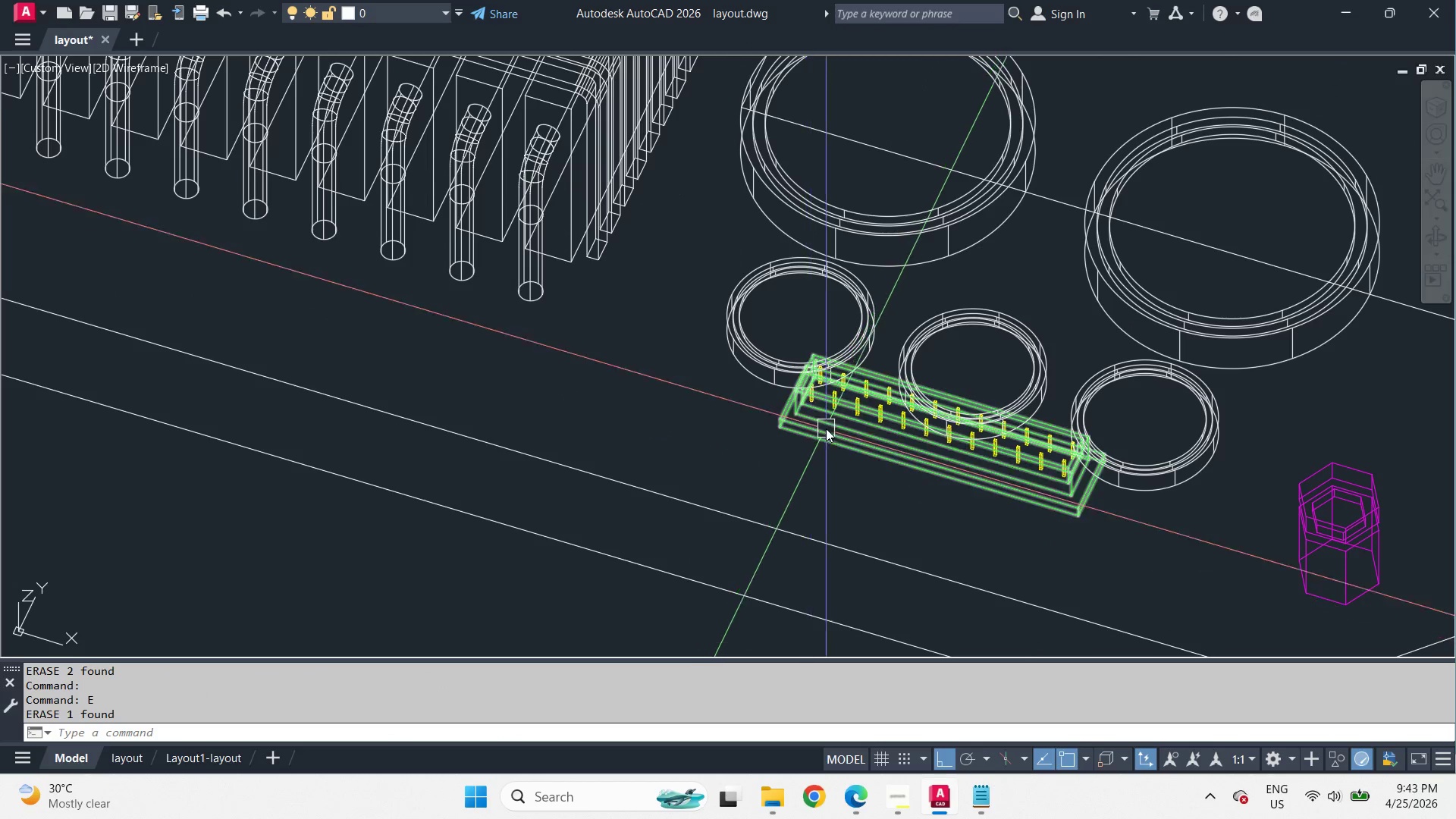 
hold_key(key=ShiftLeft, duration=2.73)
 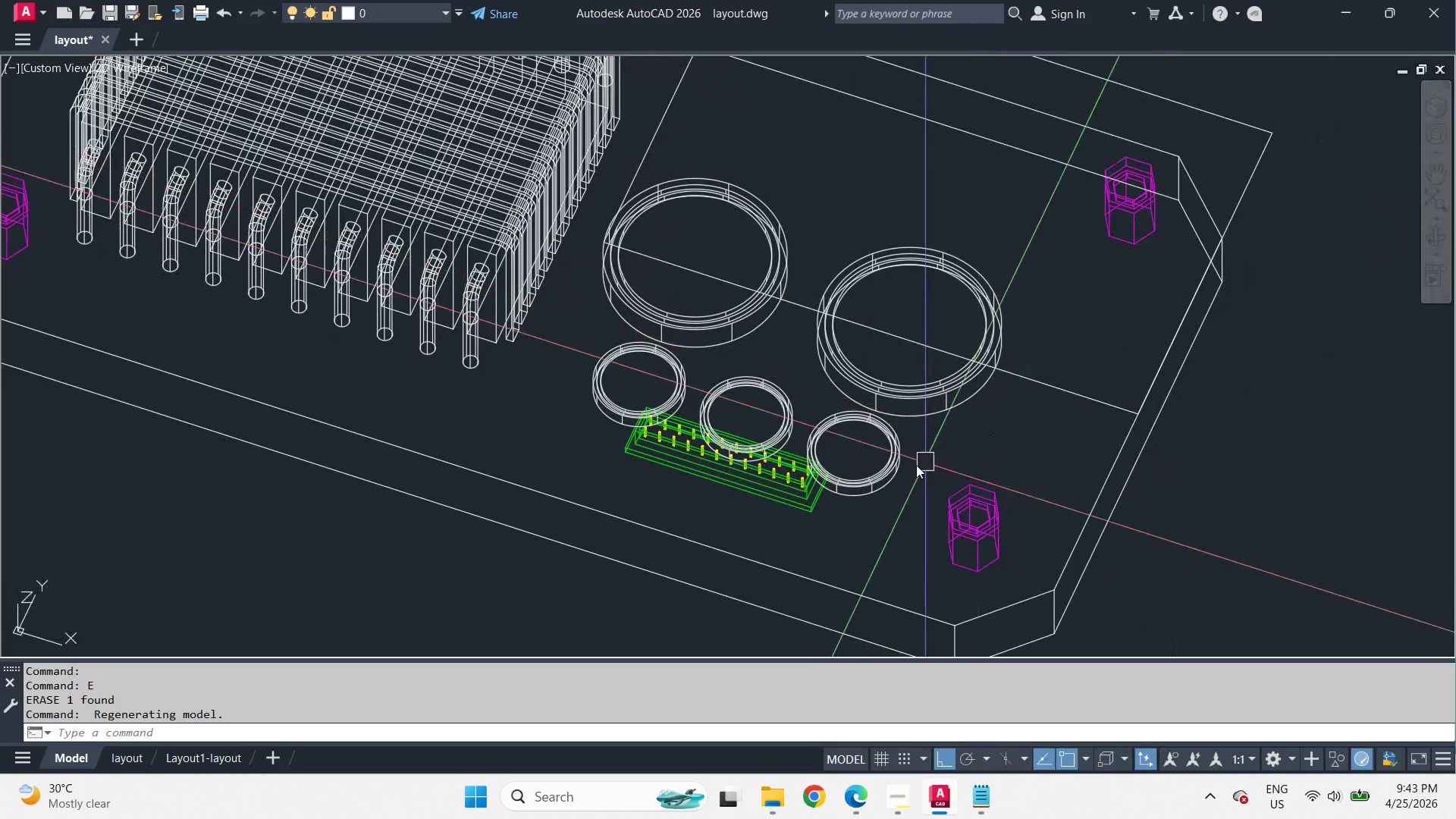 
scroll: coordinate [874, 394], scroll_direction: down, amount: 1.0
 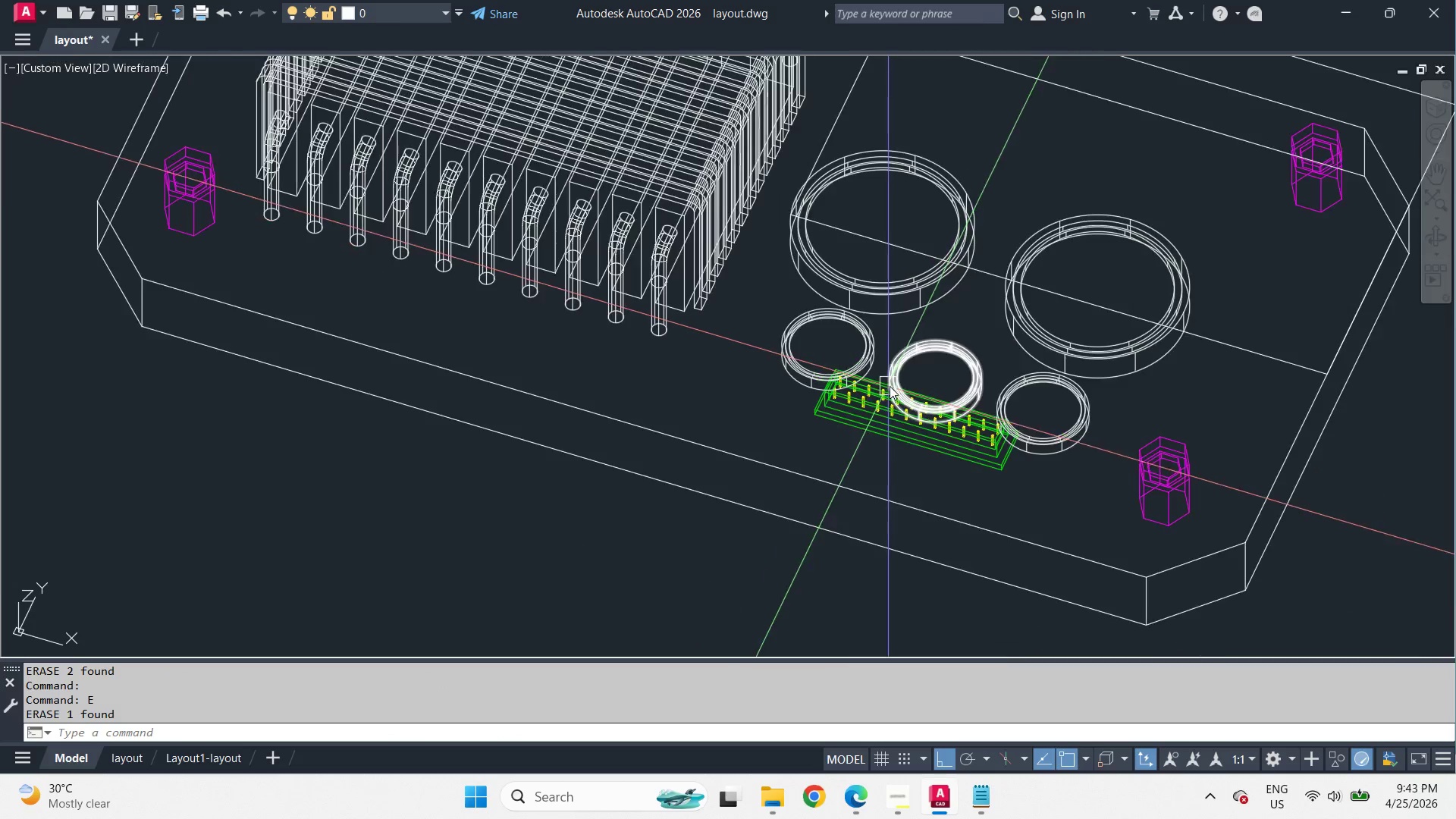 
left_click([896, 468])
 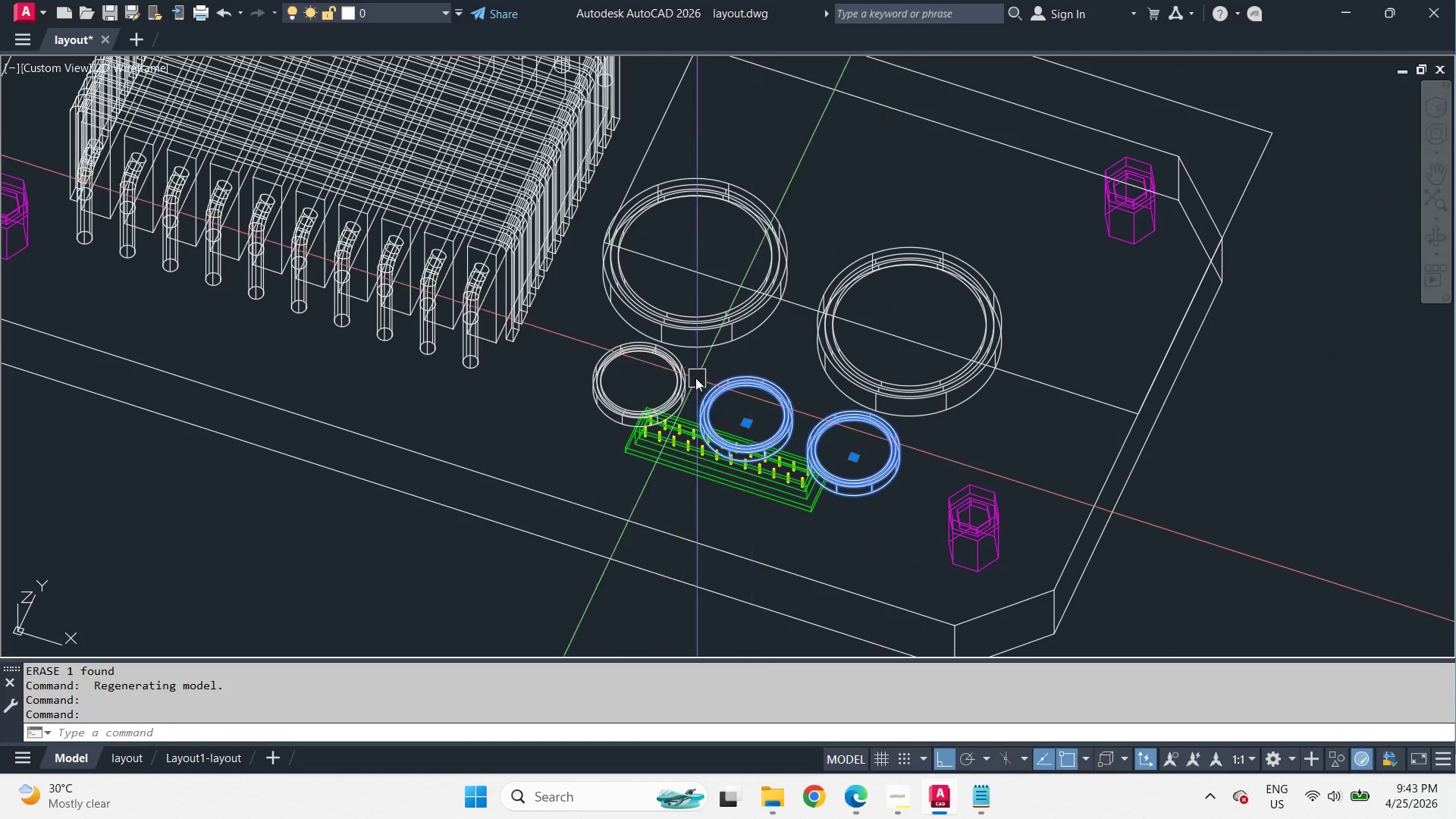 
double_click([682, 374])
 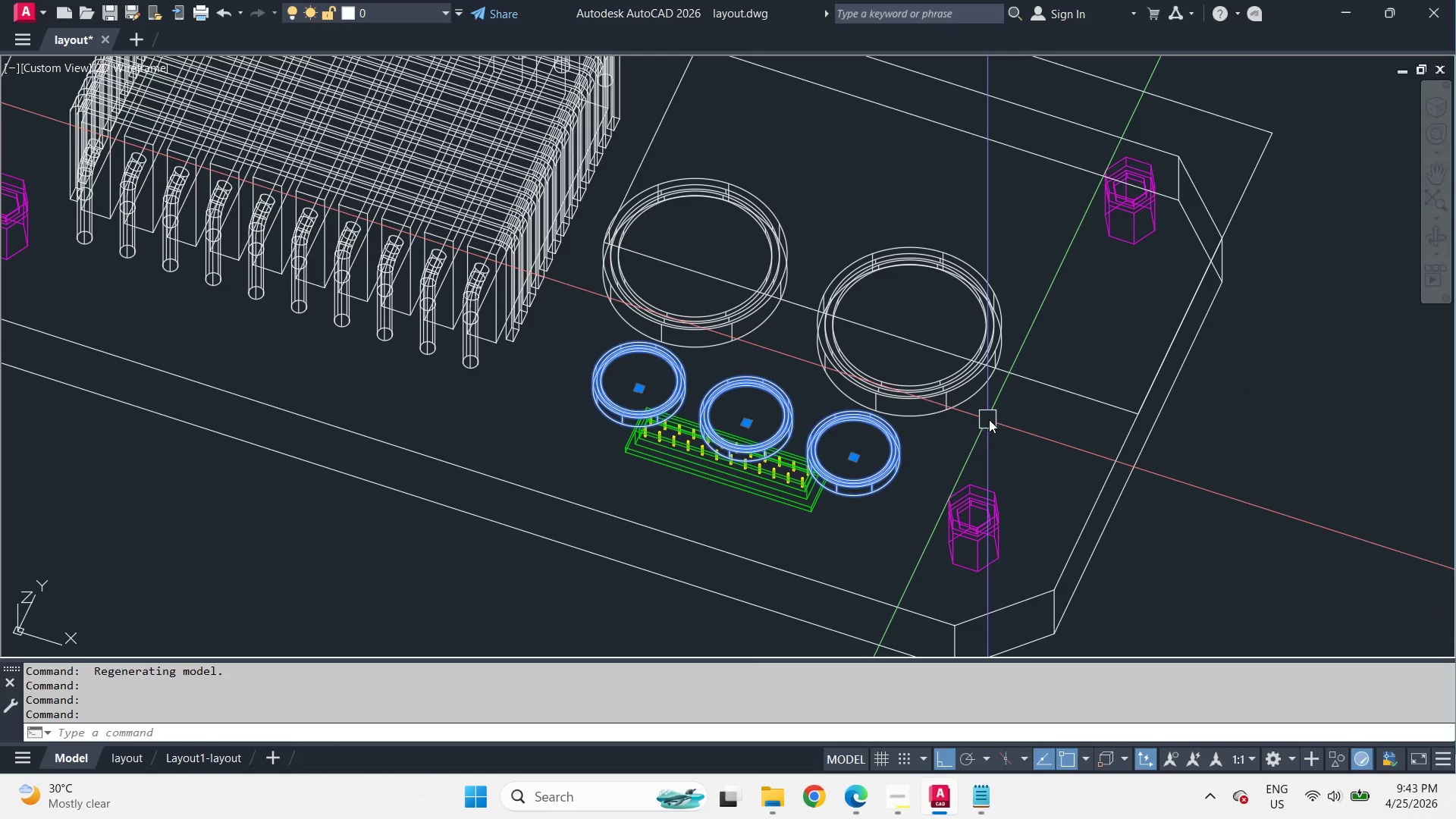 
type(mi )
 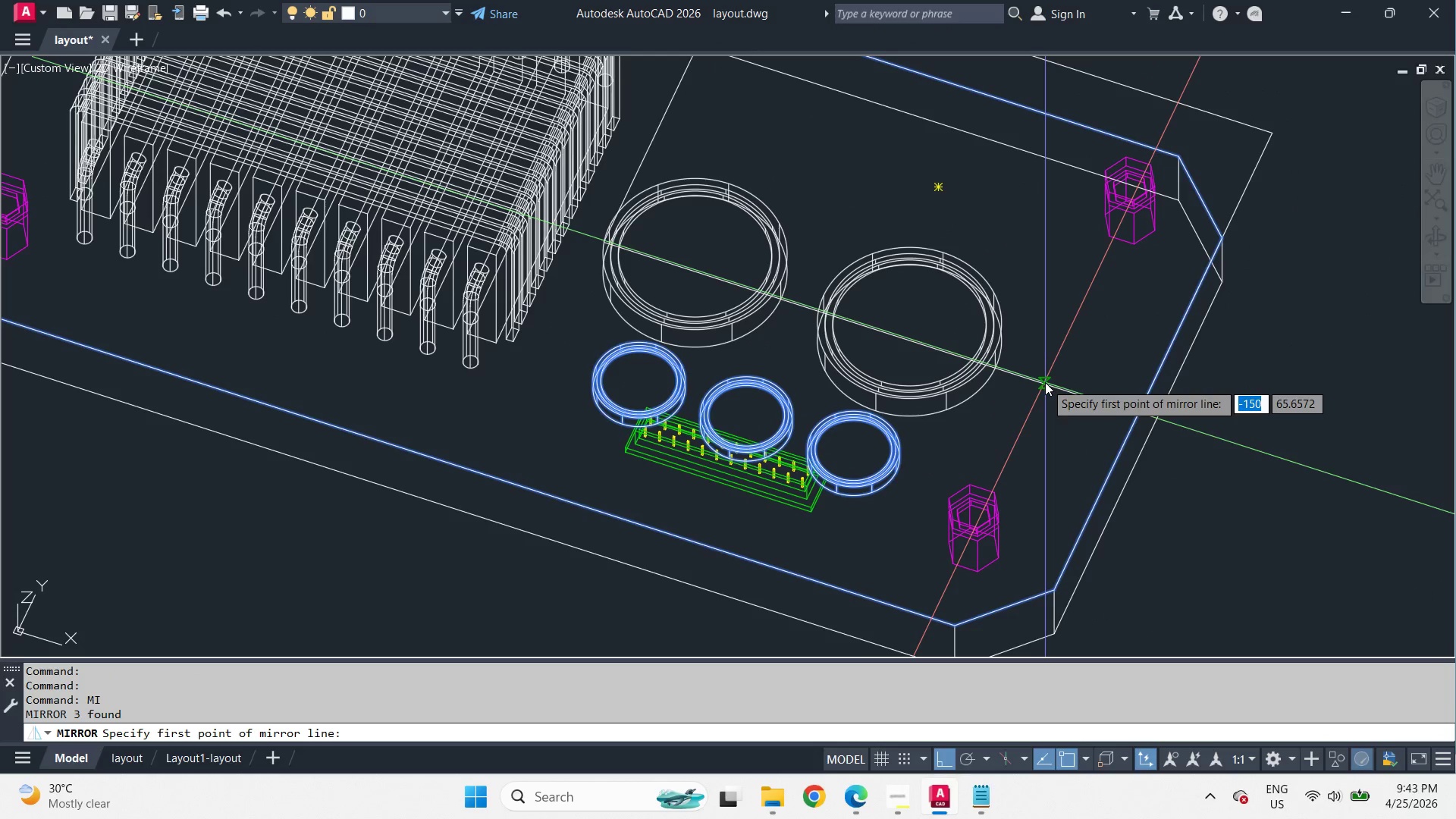 
left_click_drag(start_coordinate=[1045, 382], to_coordinate=[1062, 390])
 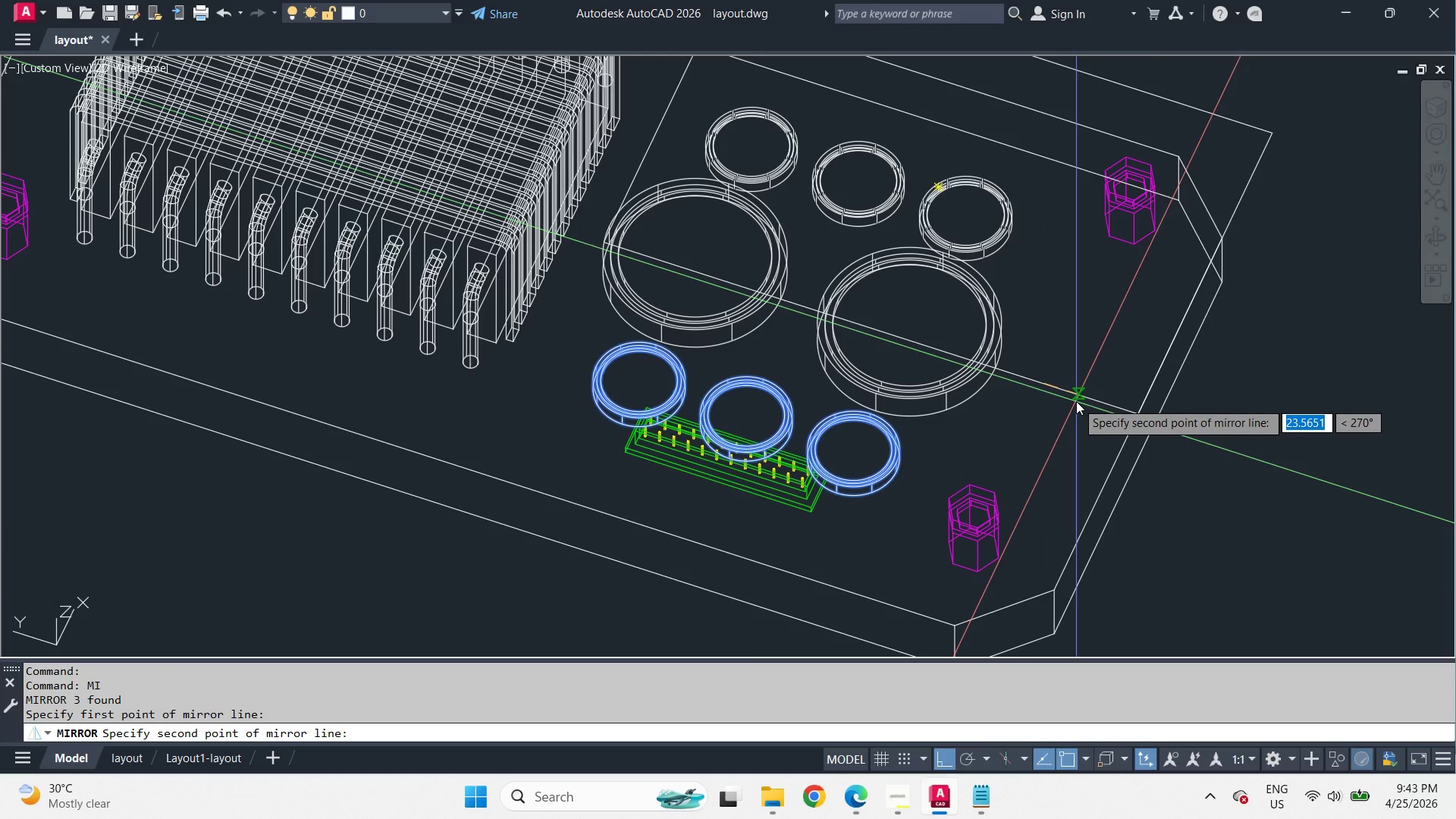 
left_click([1076, 401])
 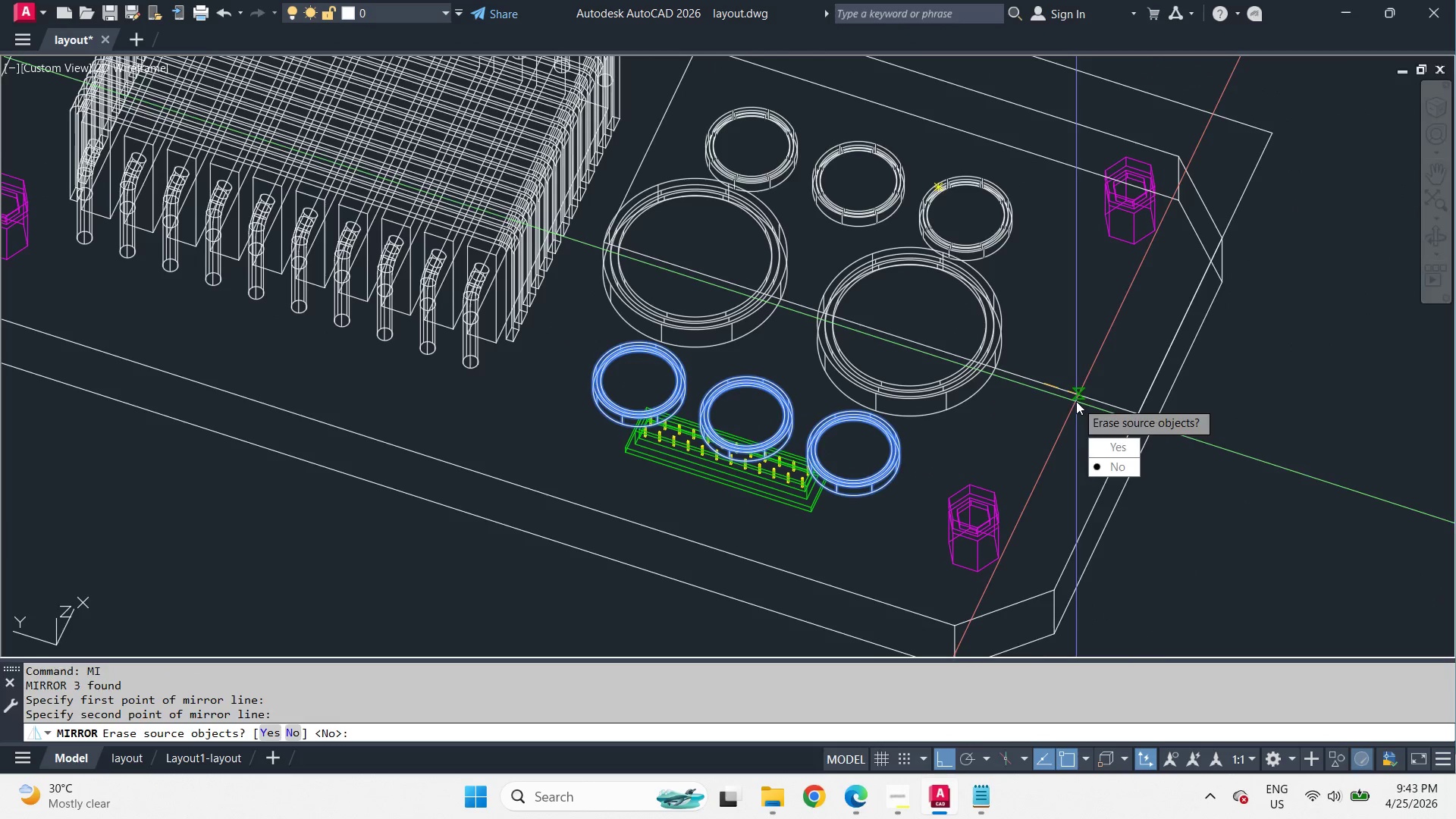 
key(Space)
 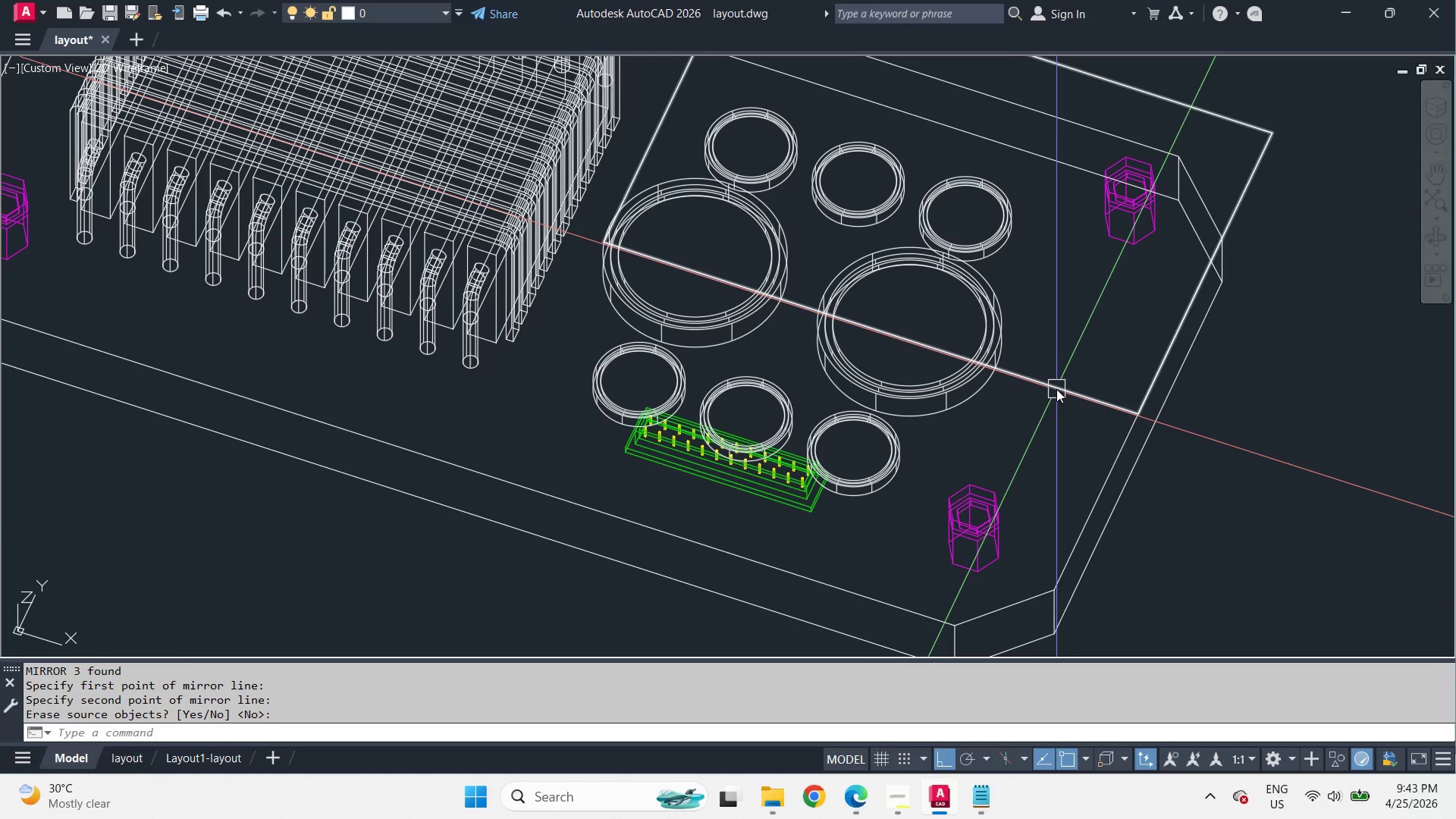 
left_click([1056, 388])
 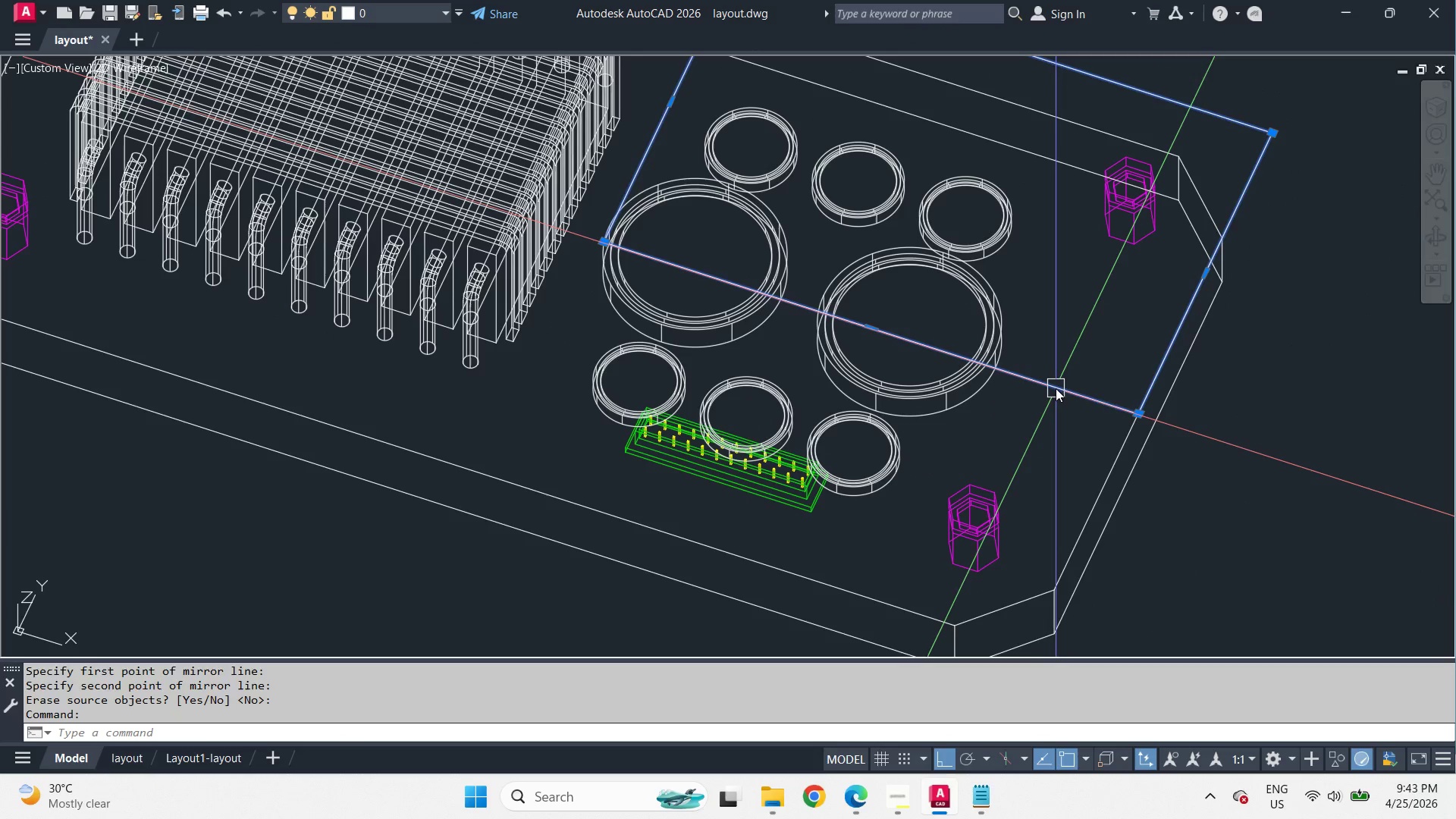 
key(E)
 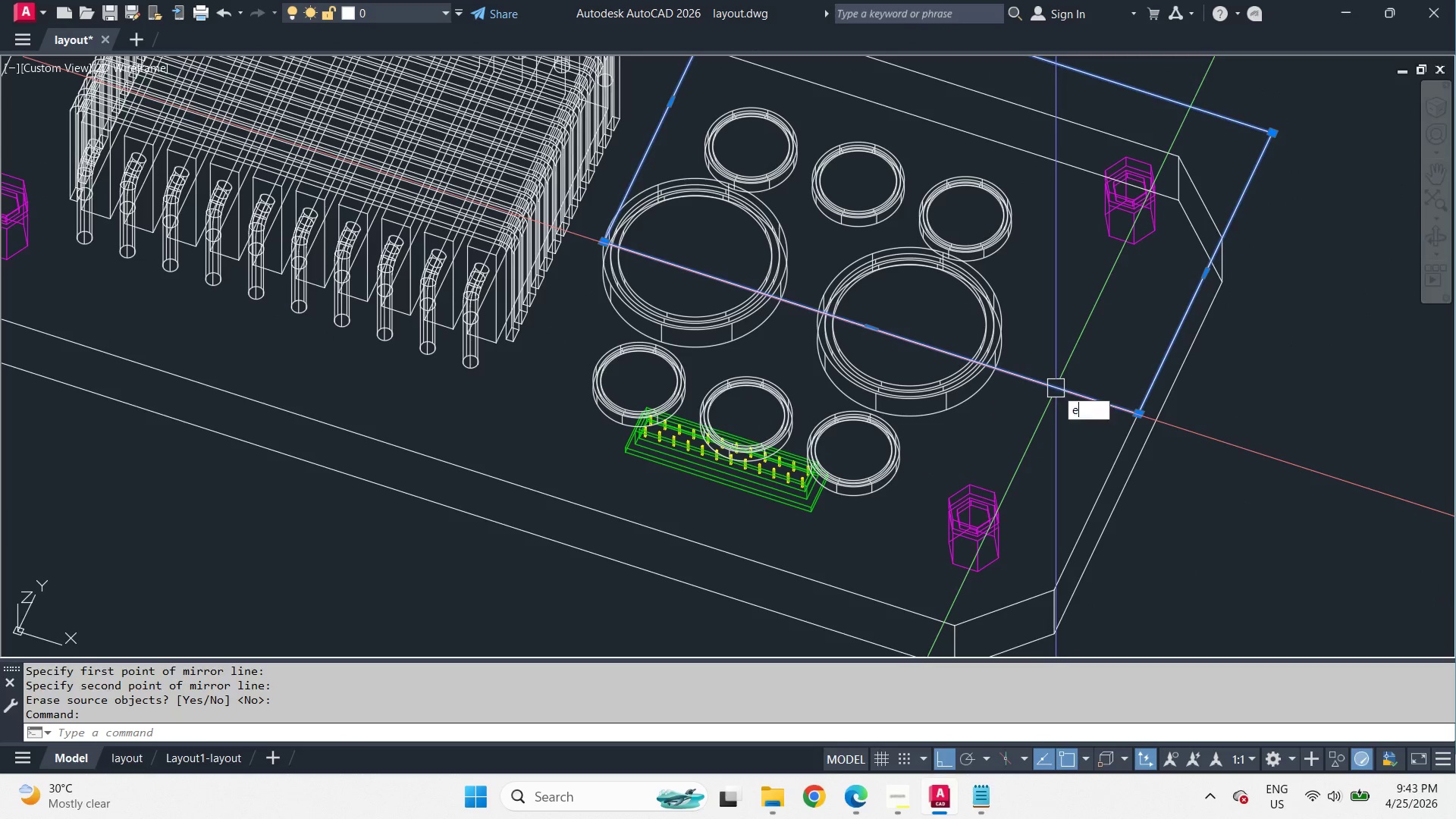 
key(Space)
 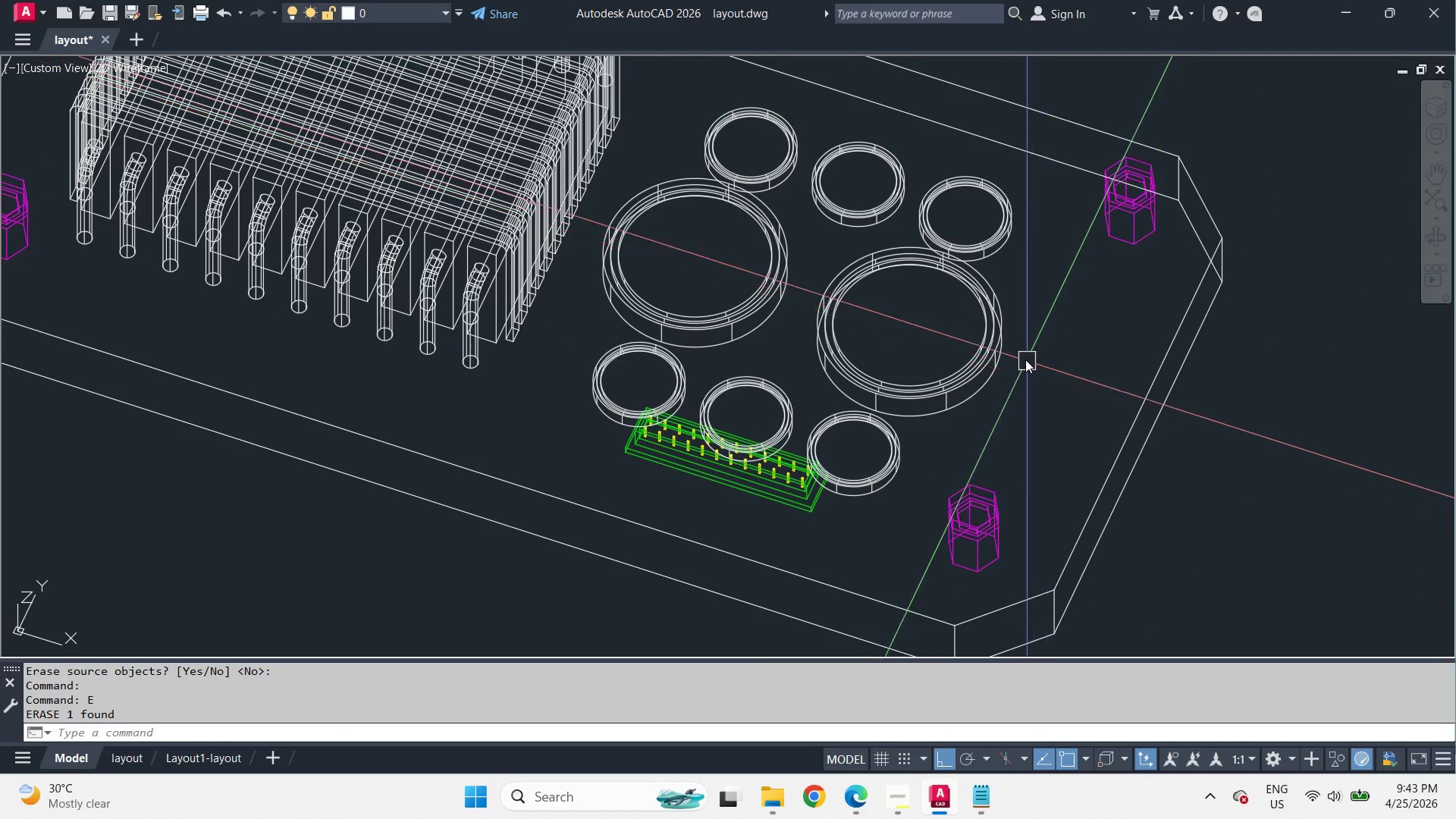 
hold_key(key=ShiftLeft, duration=2.3)
 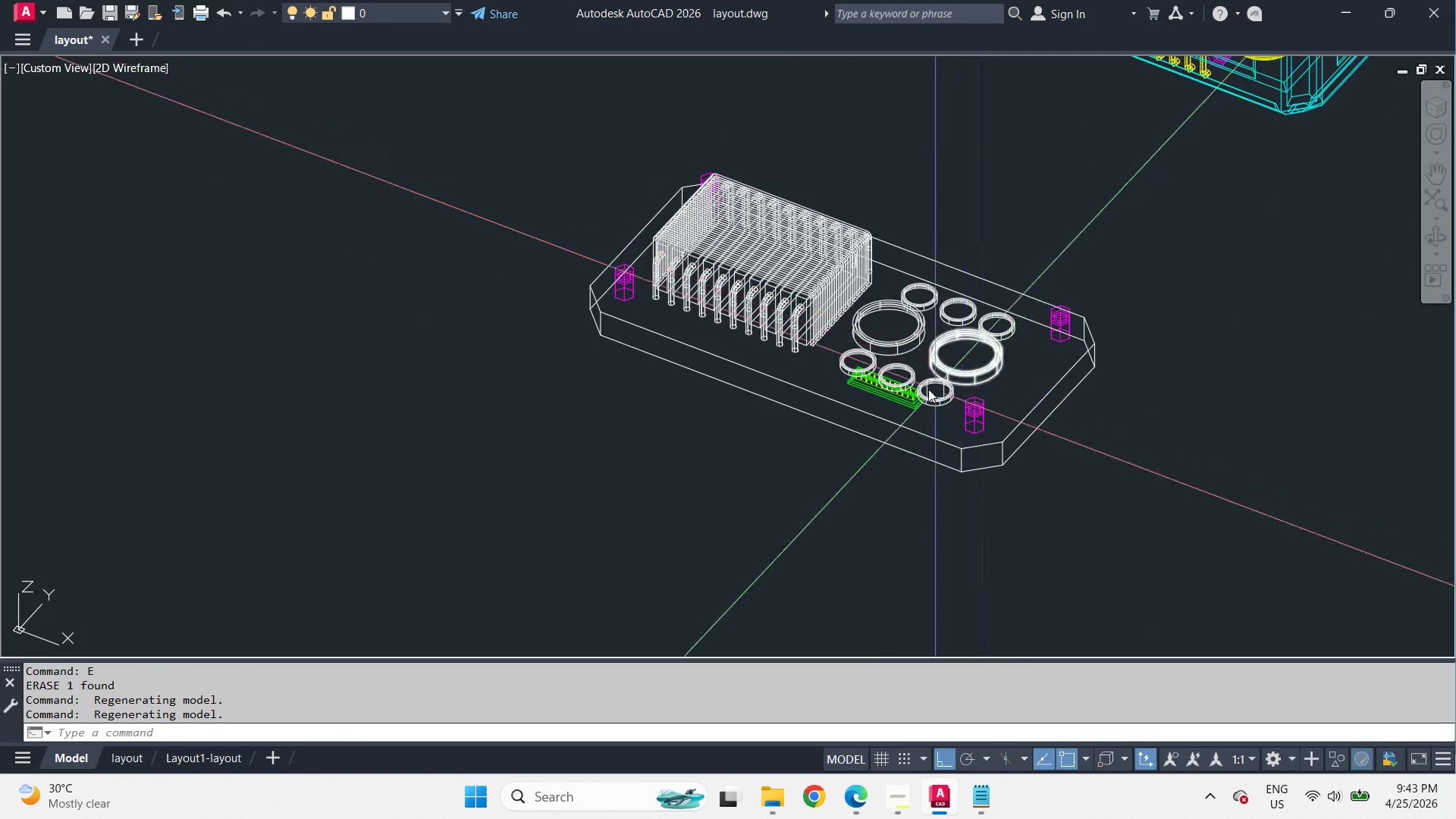 
scroll: coordinate [1025, 359], scroll_direction: down, amount: 2.0
 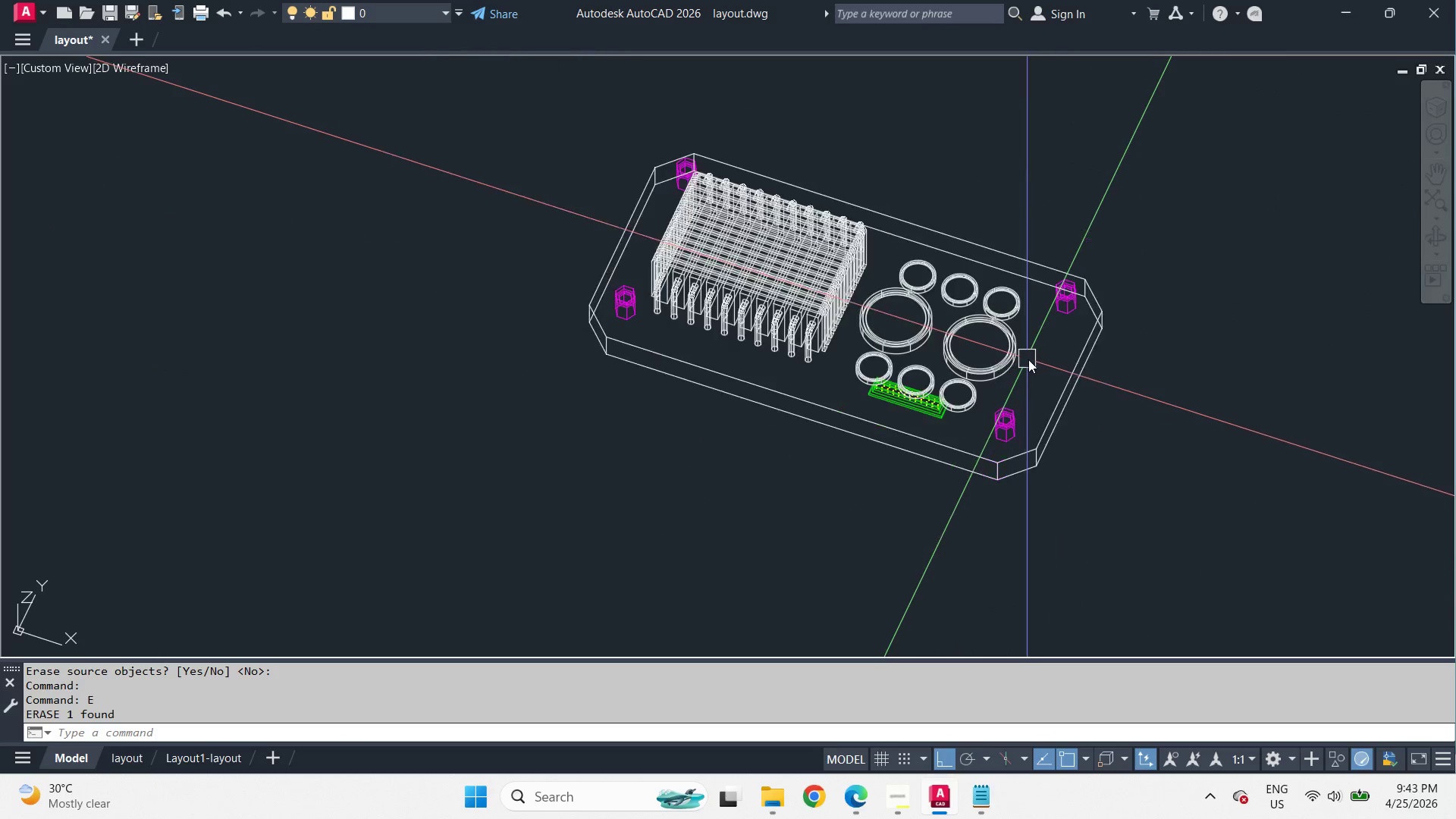 
scroll: coordinate [924, 389], scroll_direction: up, amount: 2.0
 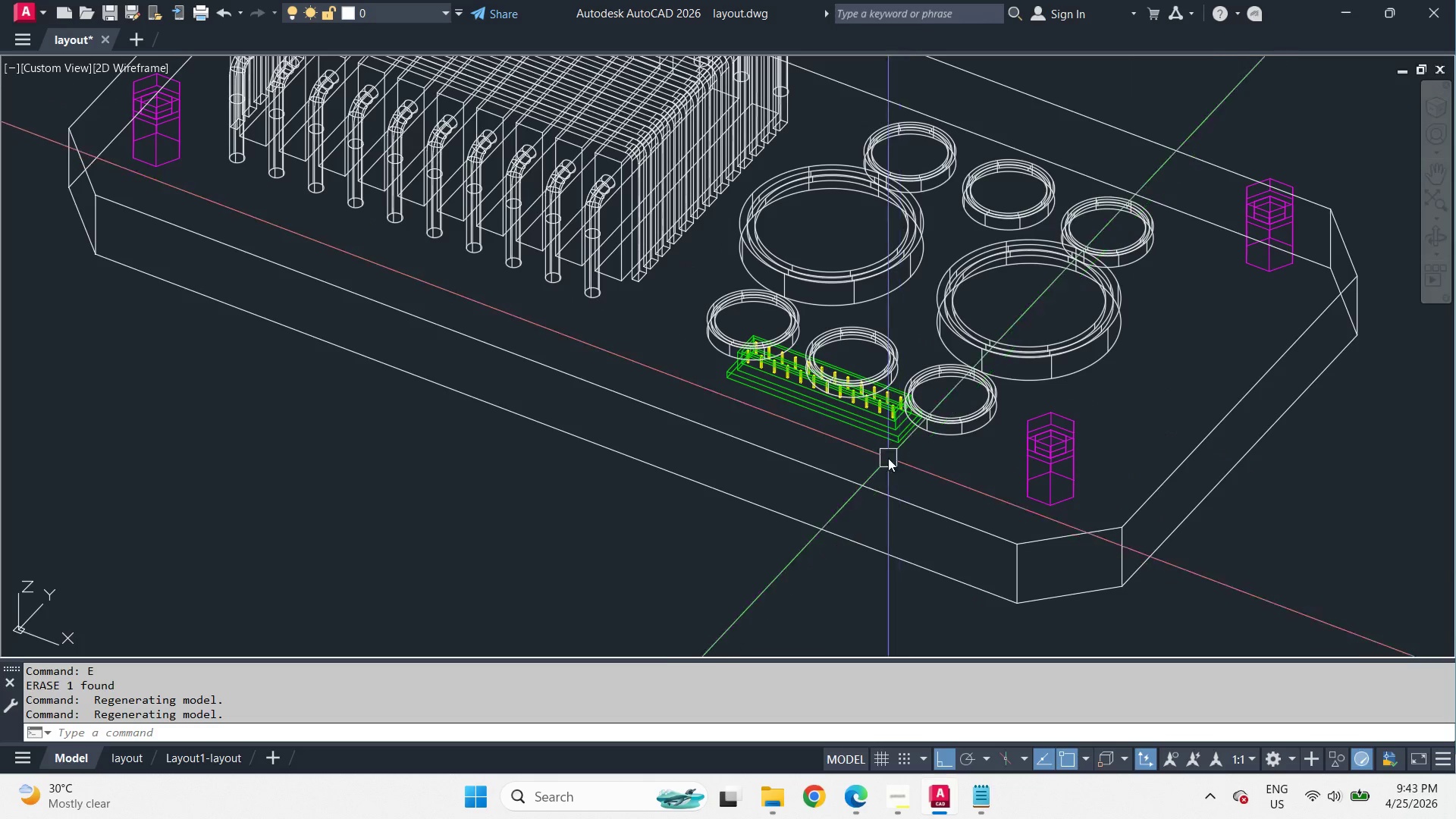 
left_click([861, 435])
 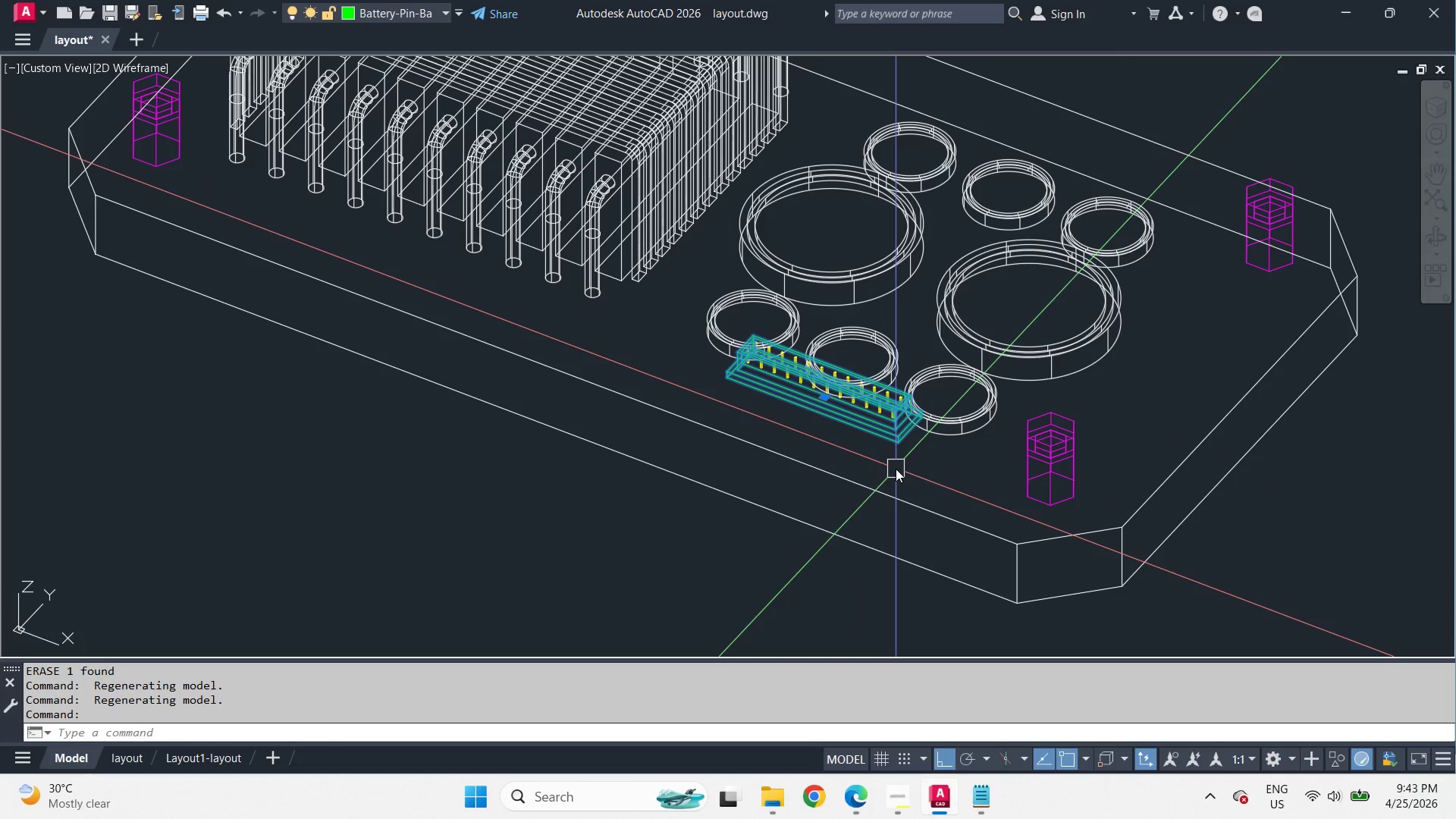 
type(ro )
 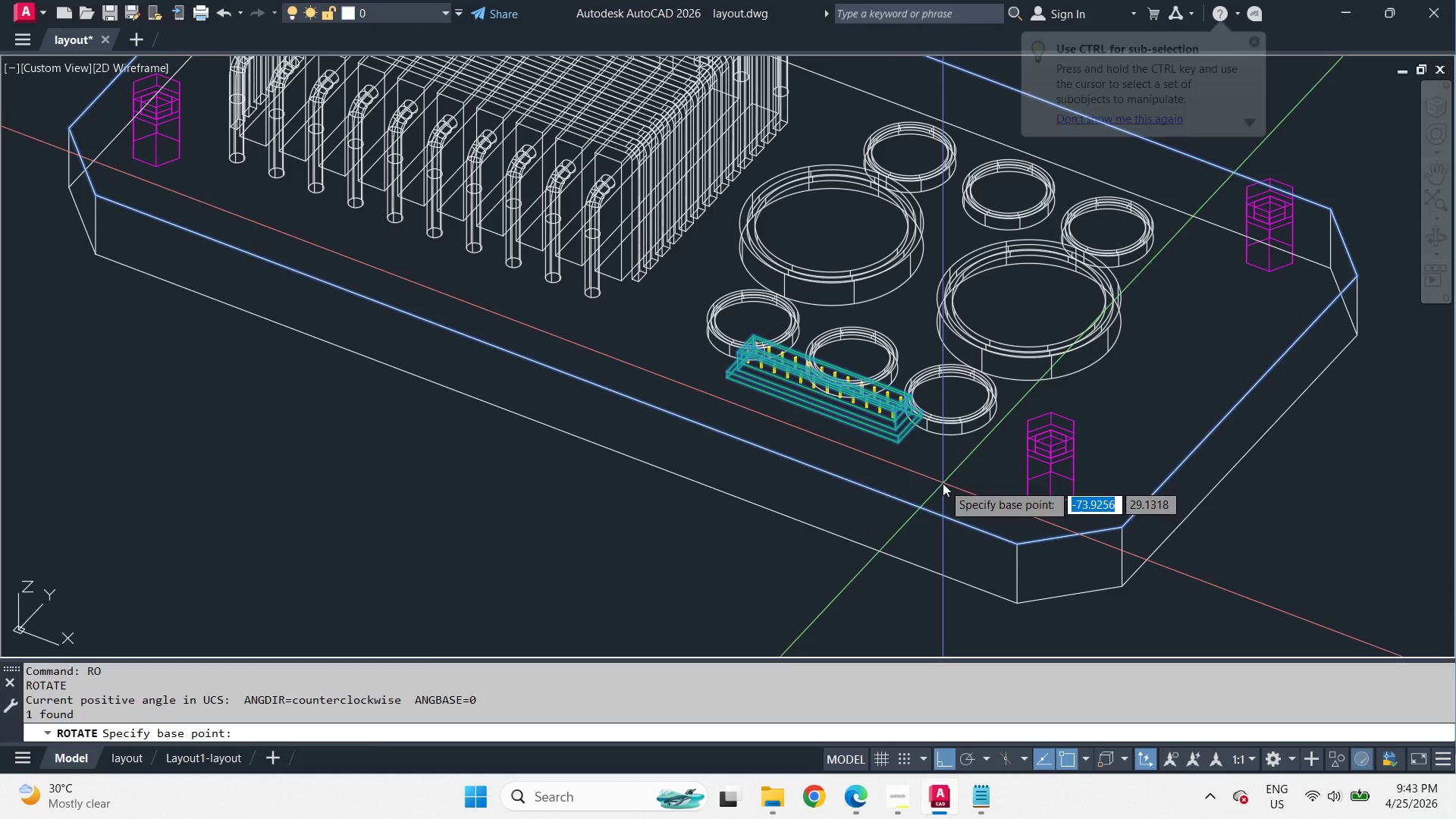 
left_click_drag(start_coordinate=[943, 483], to_coordinate=[952, 479])
 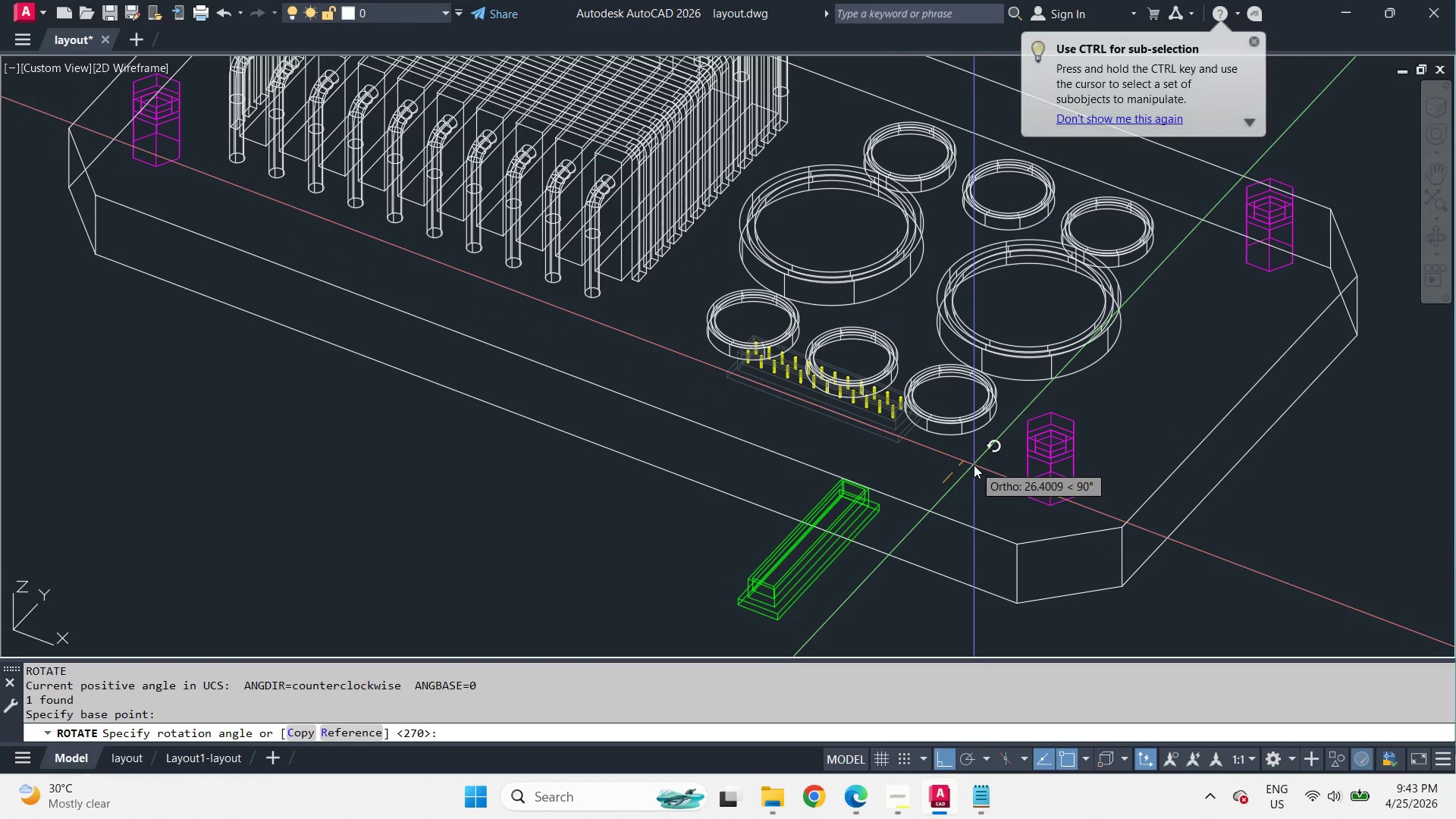 
left_click([974, 465])
 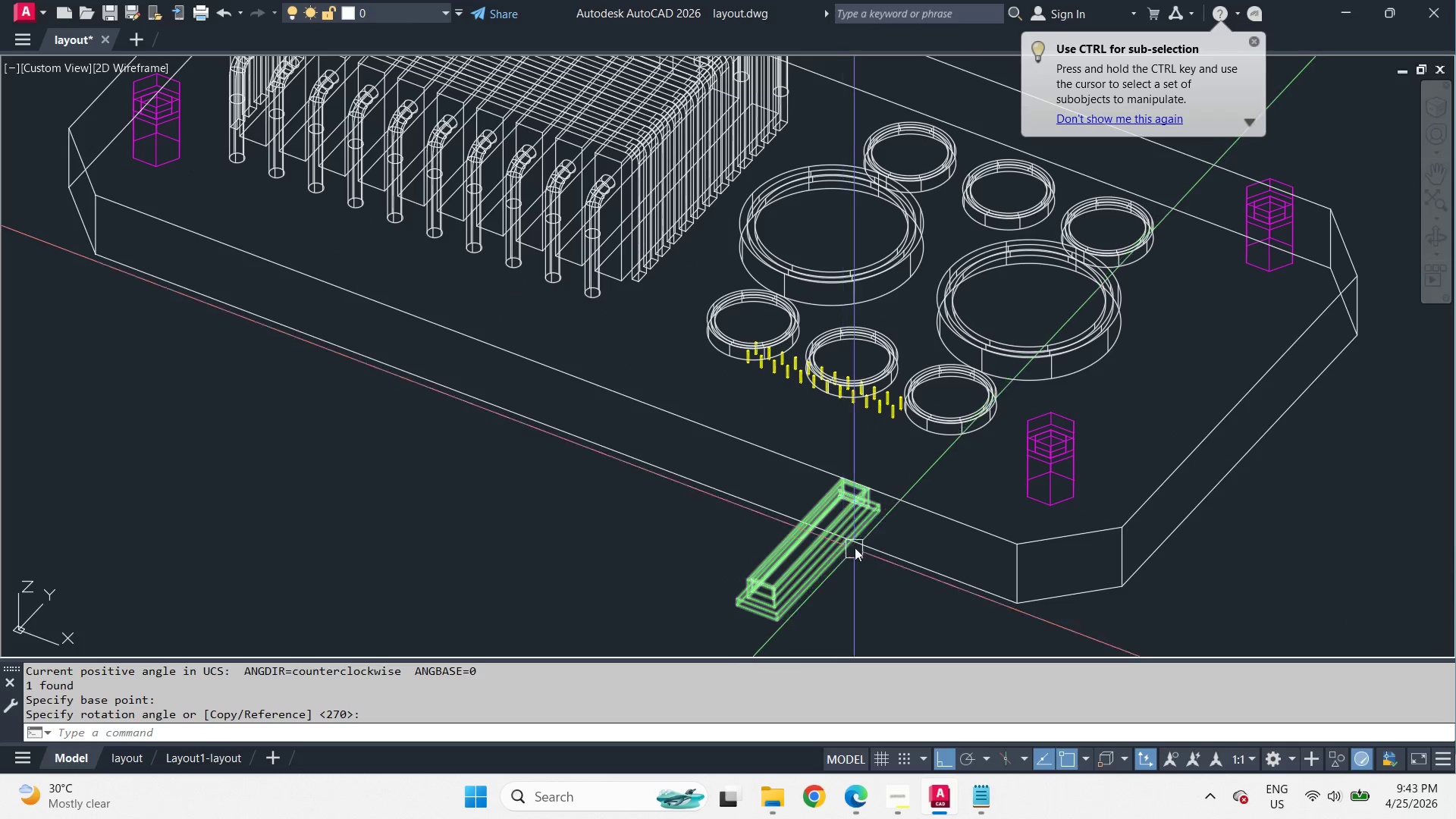 
key(Control+Z)
 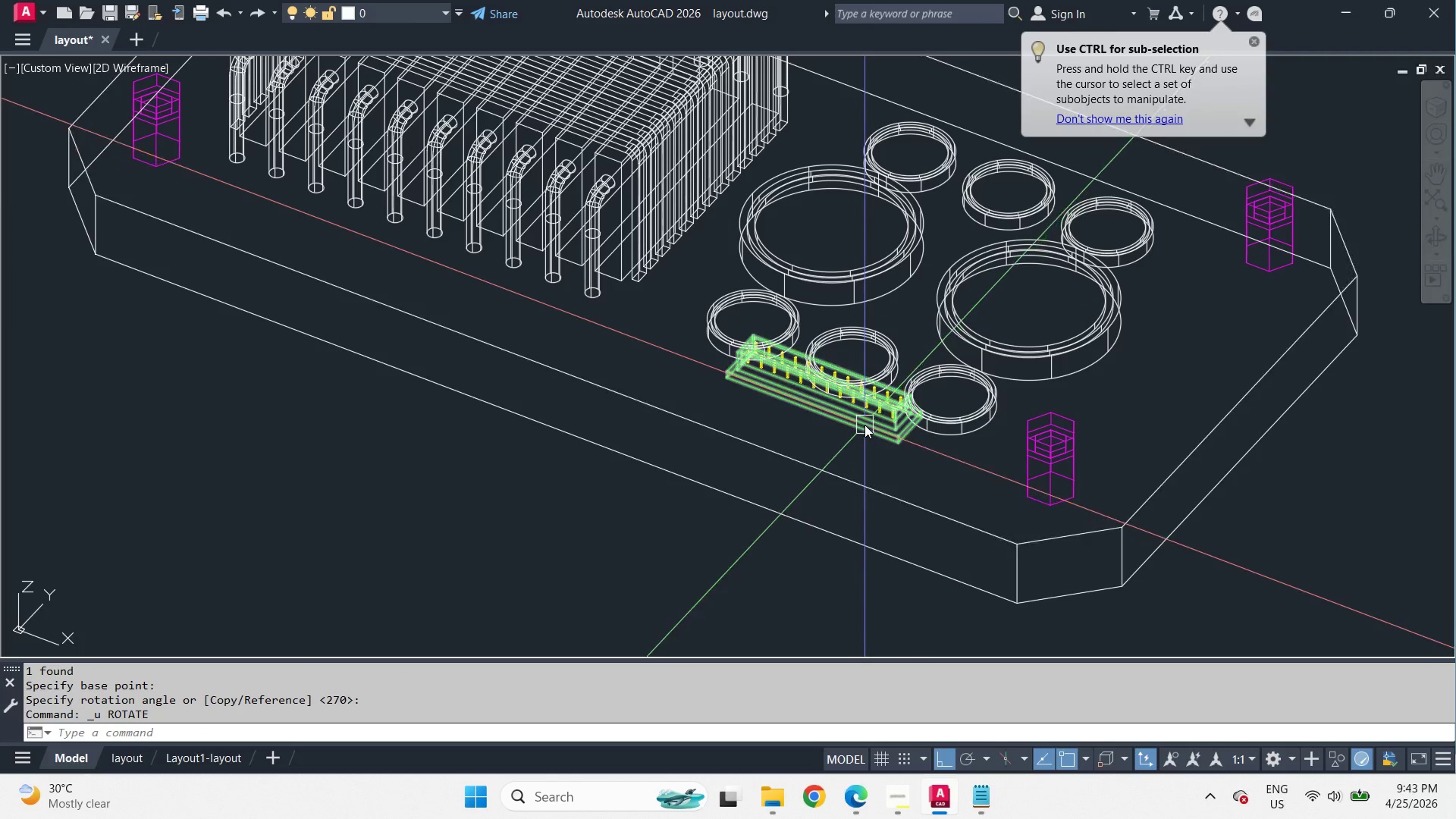 
left_click([869, 427])
 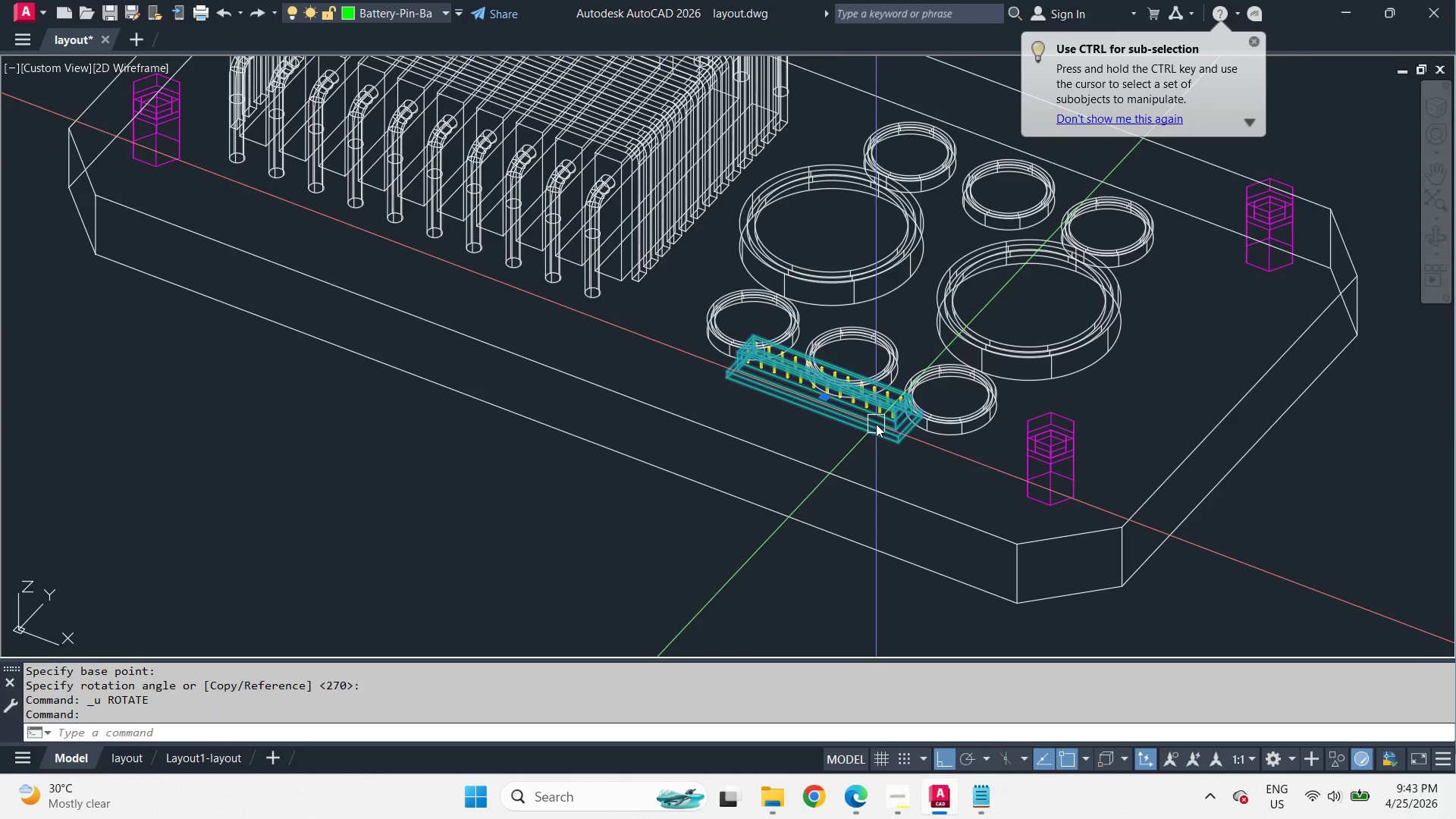 
left_click([883, 362])
 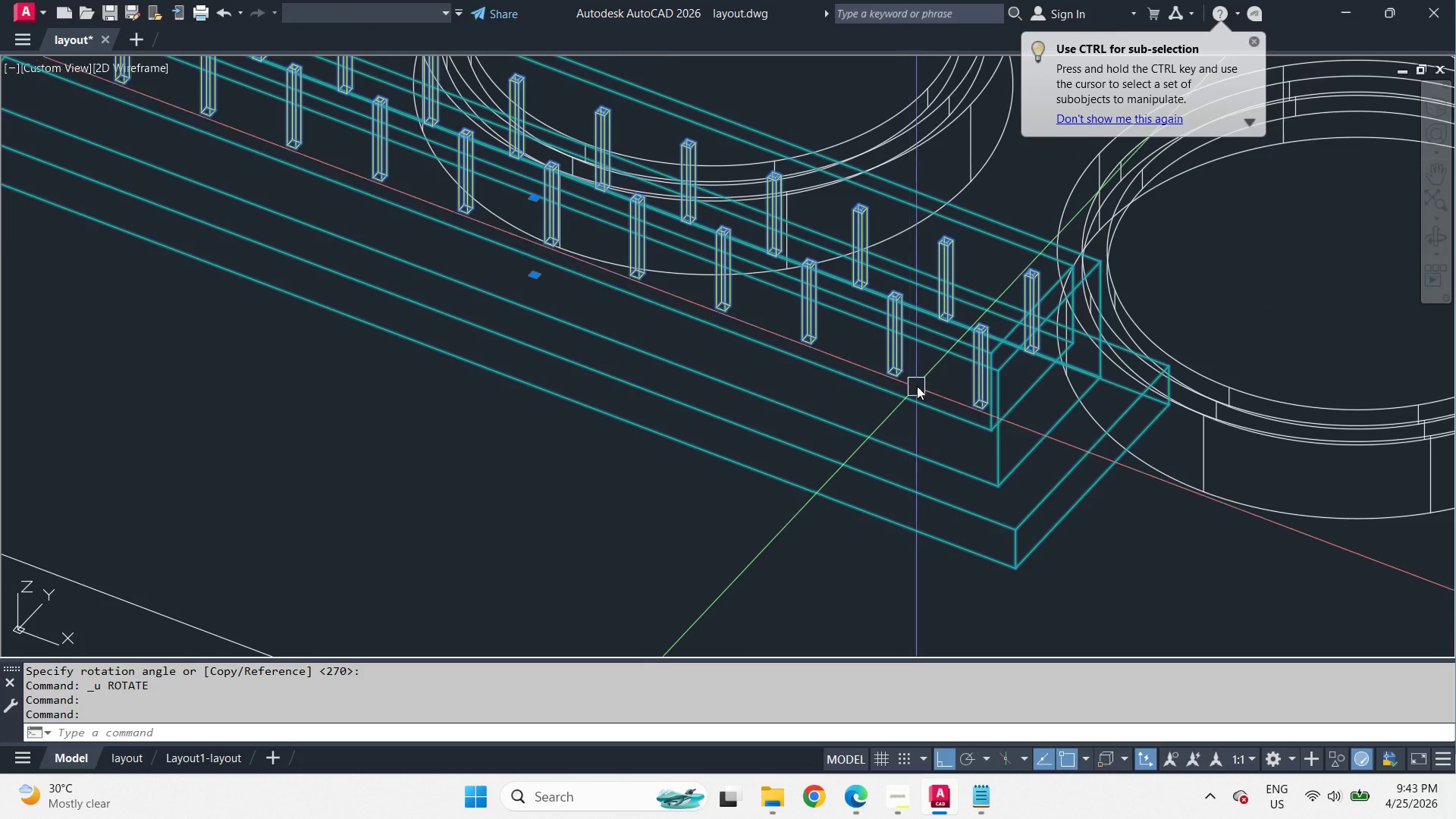 
type(ro)
 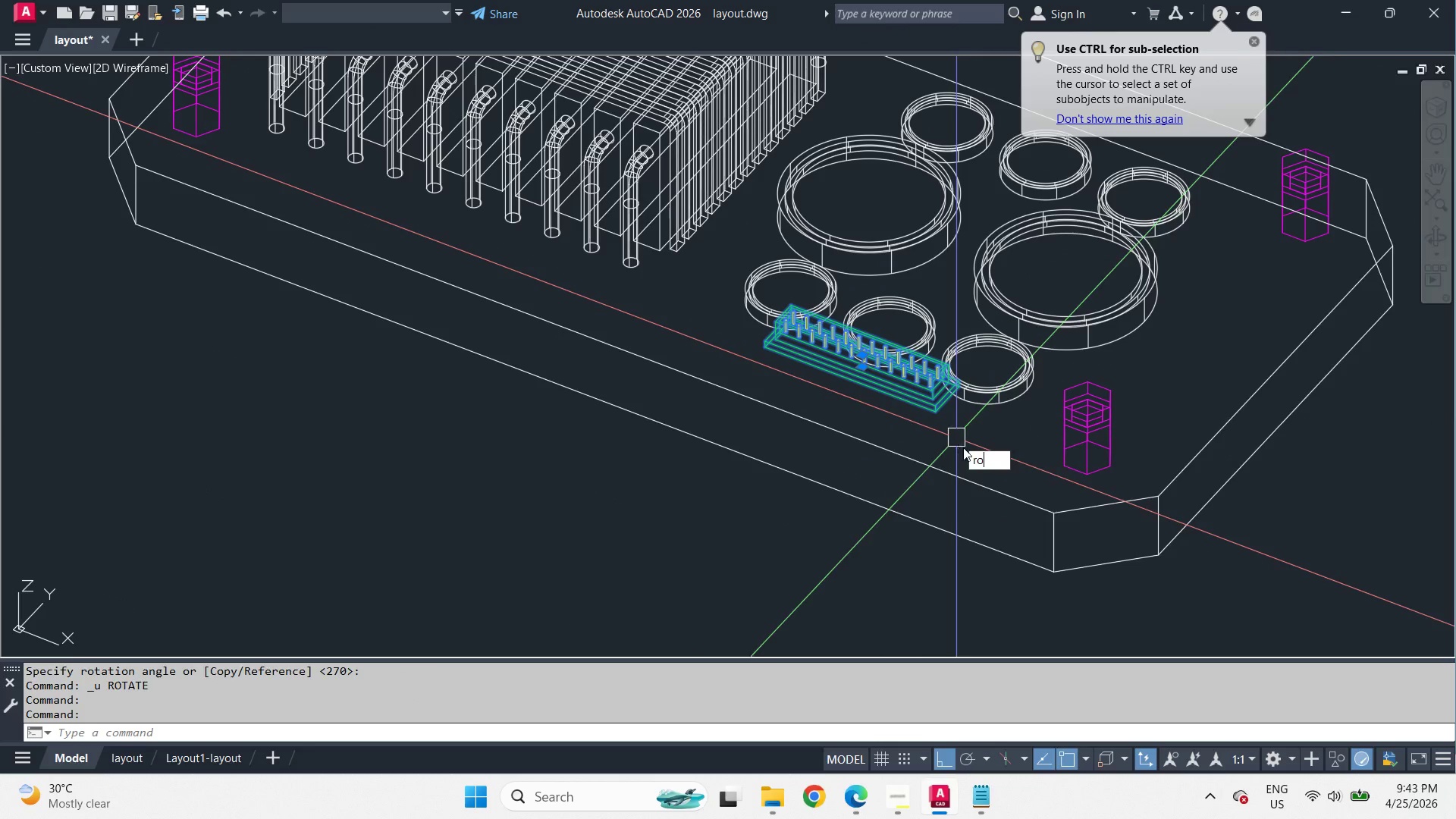 
scroll: coordinate [877, 422], scroll_direction: up, amount: 4.0
 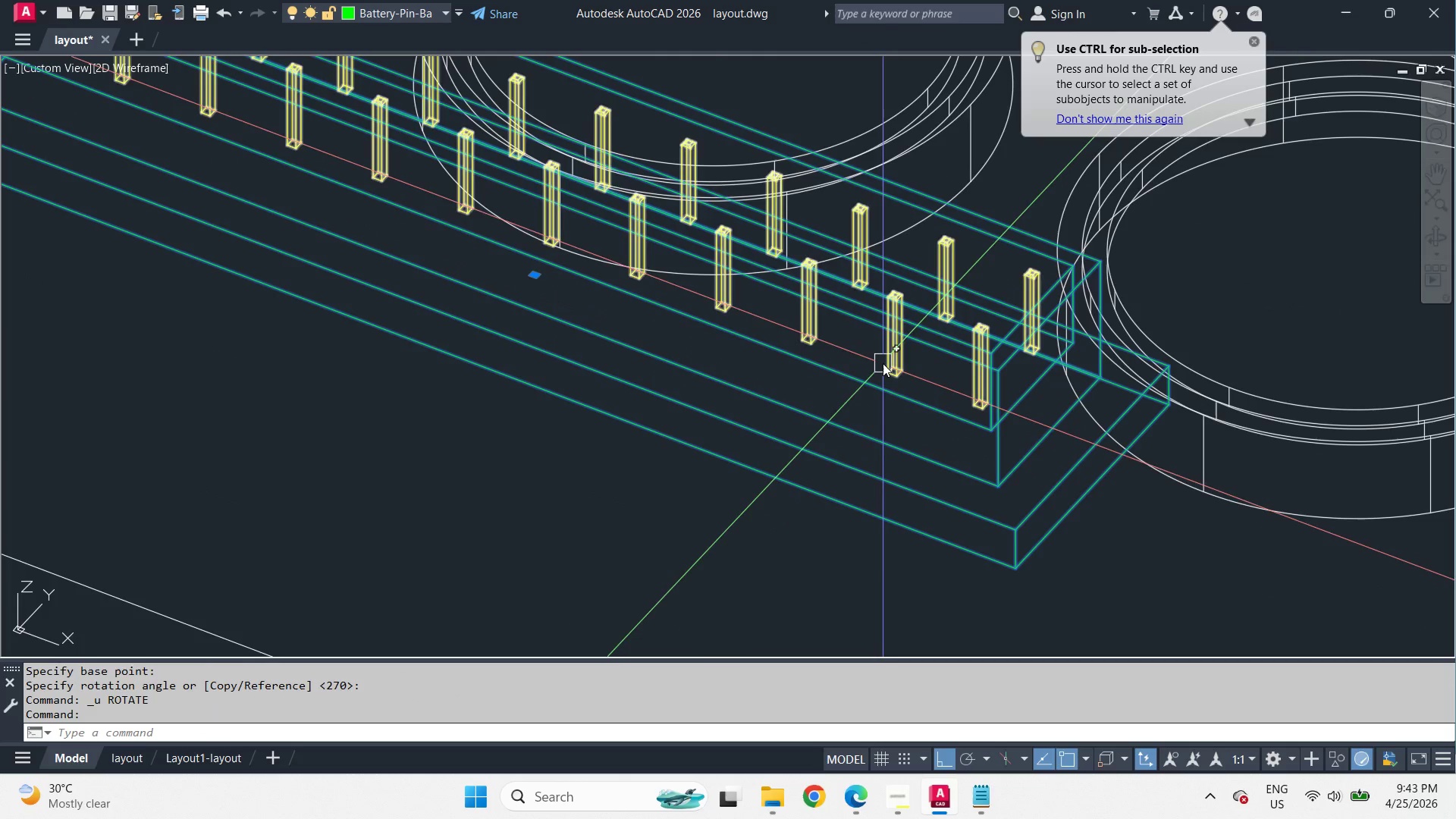 
key(Space)
 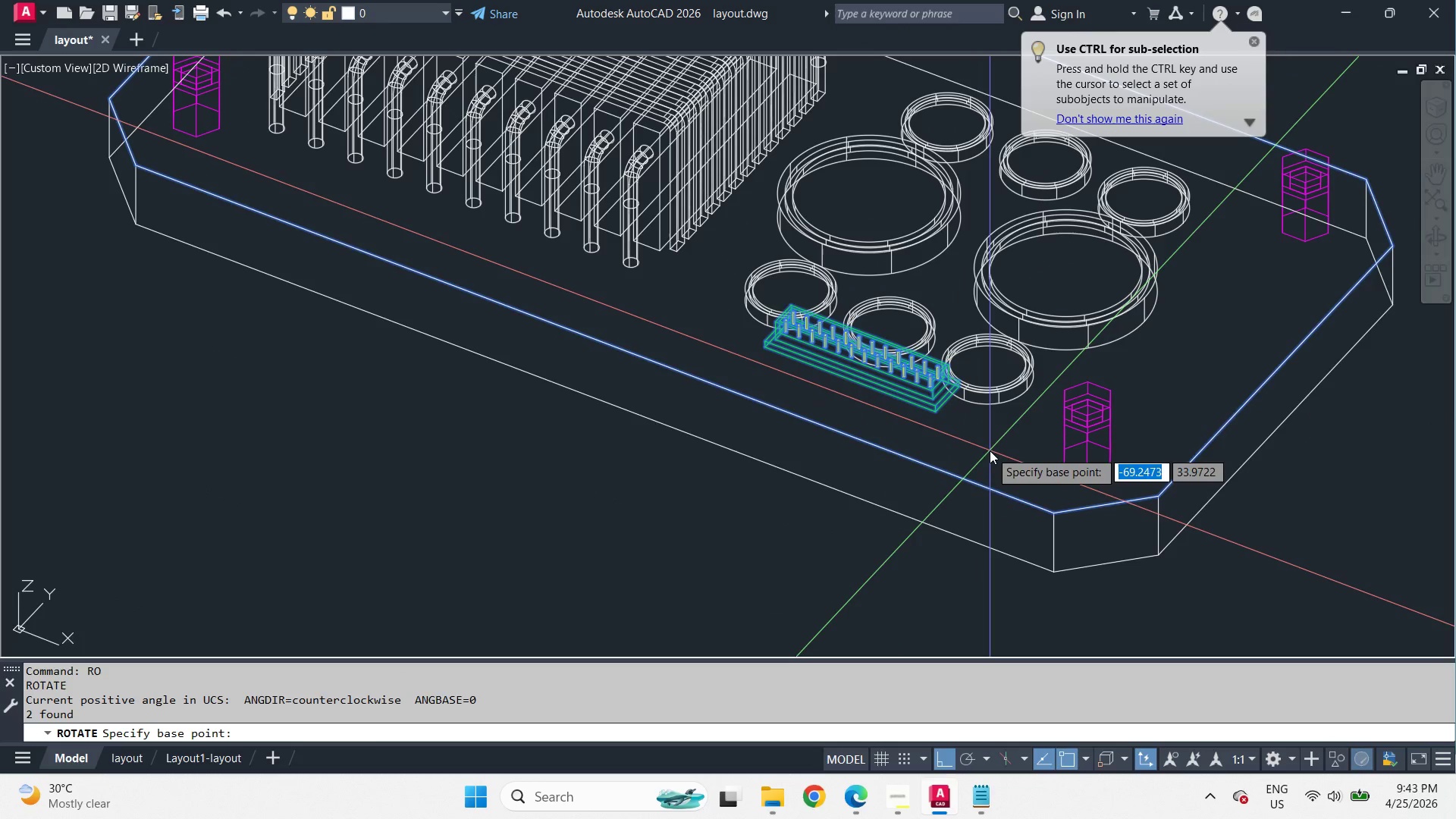 
left_click_drag(start_coordinate=[990, 450], to_coordinate=[996, 443])
 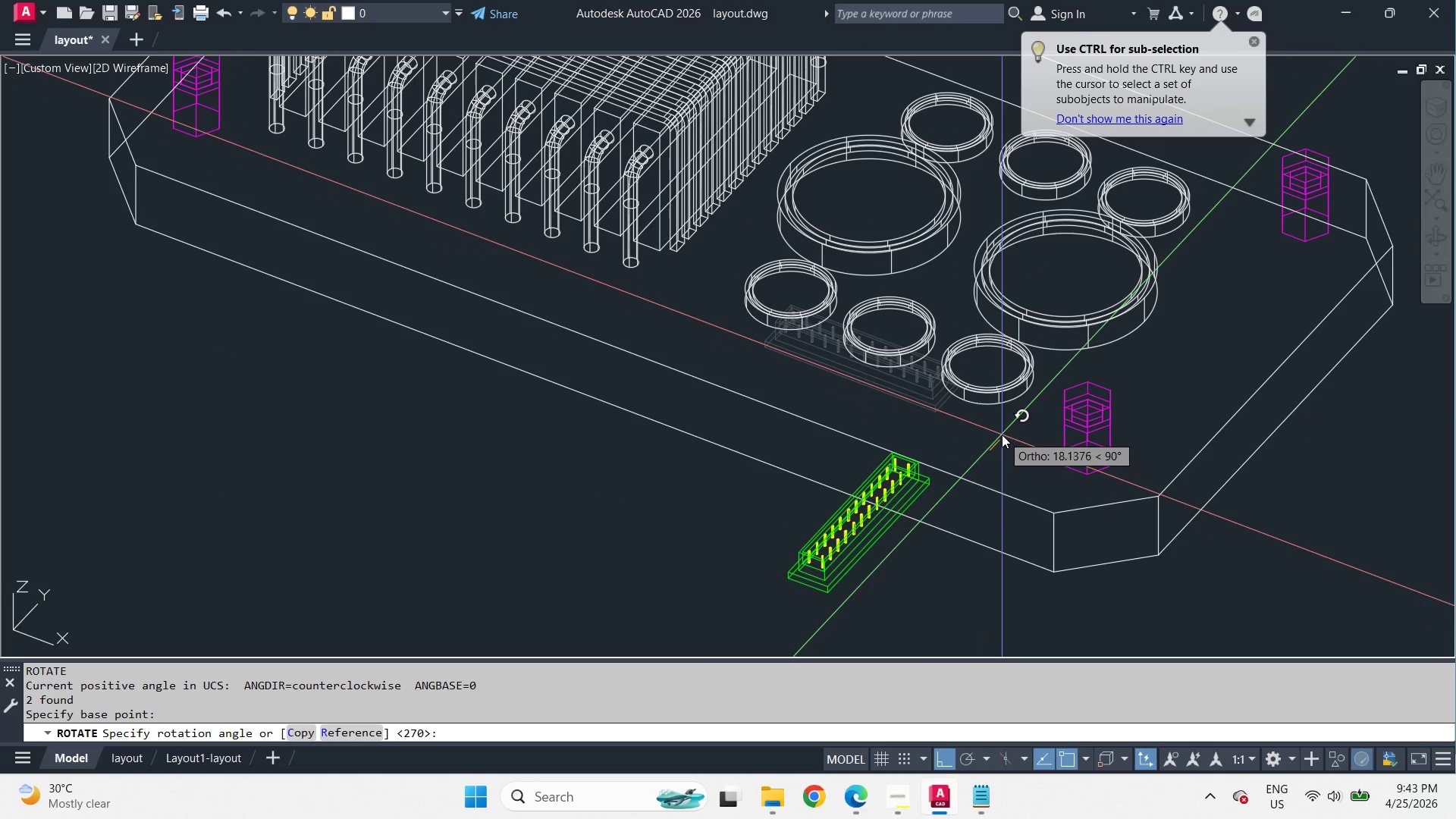 
double_click([1003, 435])
 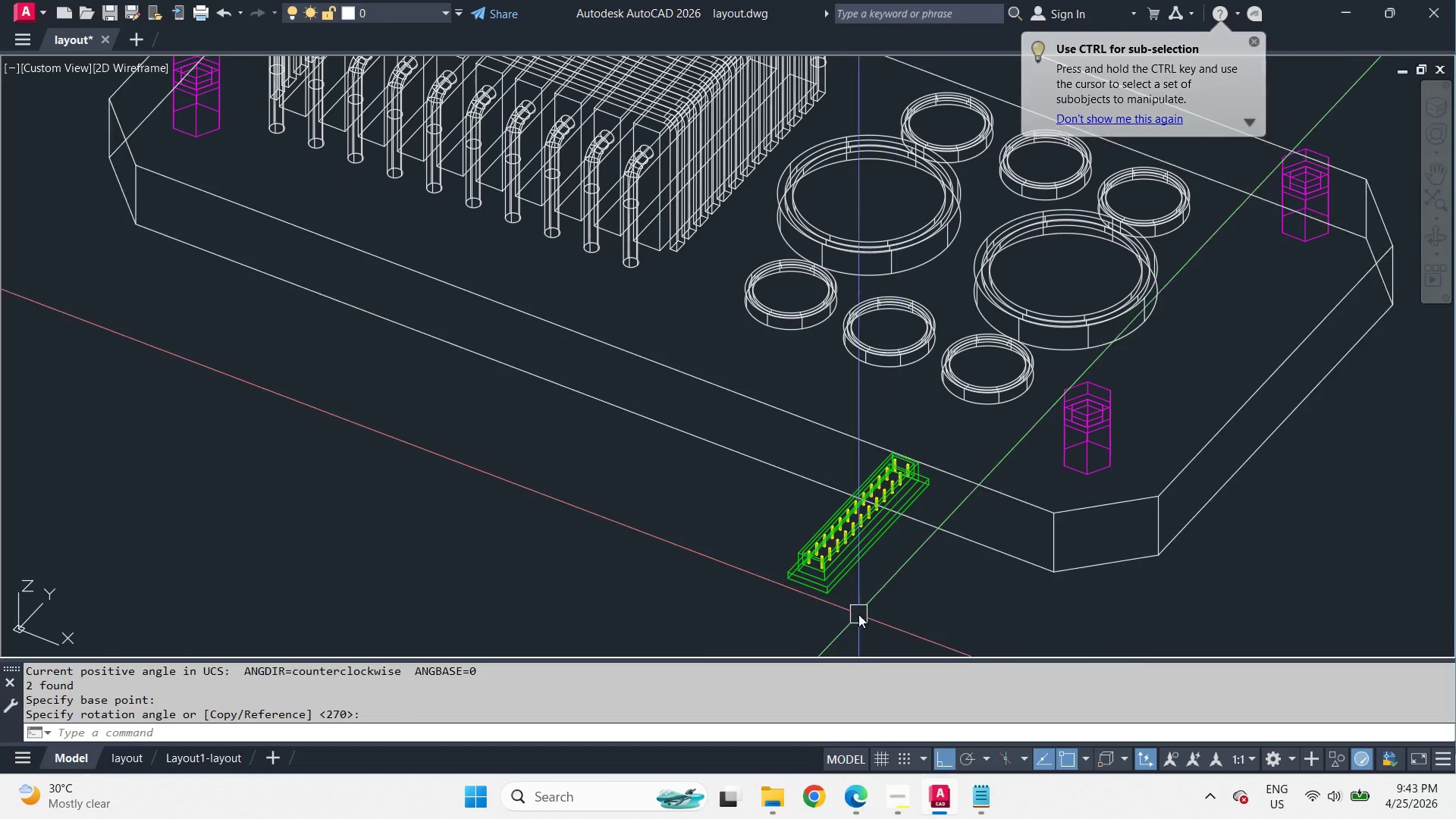 
scroll: coordinate [922, 384], scroll_direction: down, amount: 4.0
 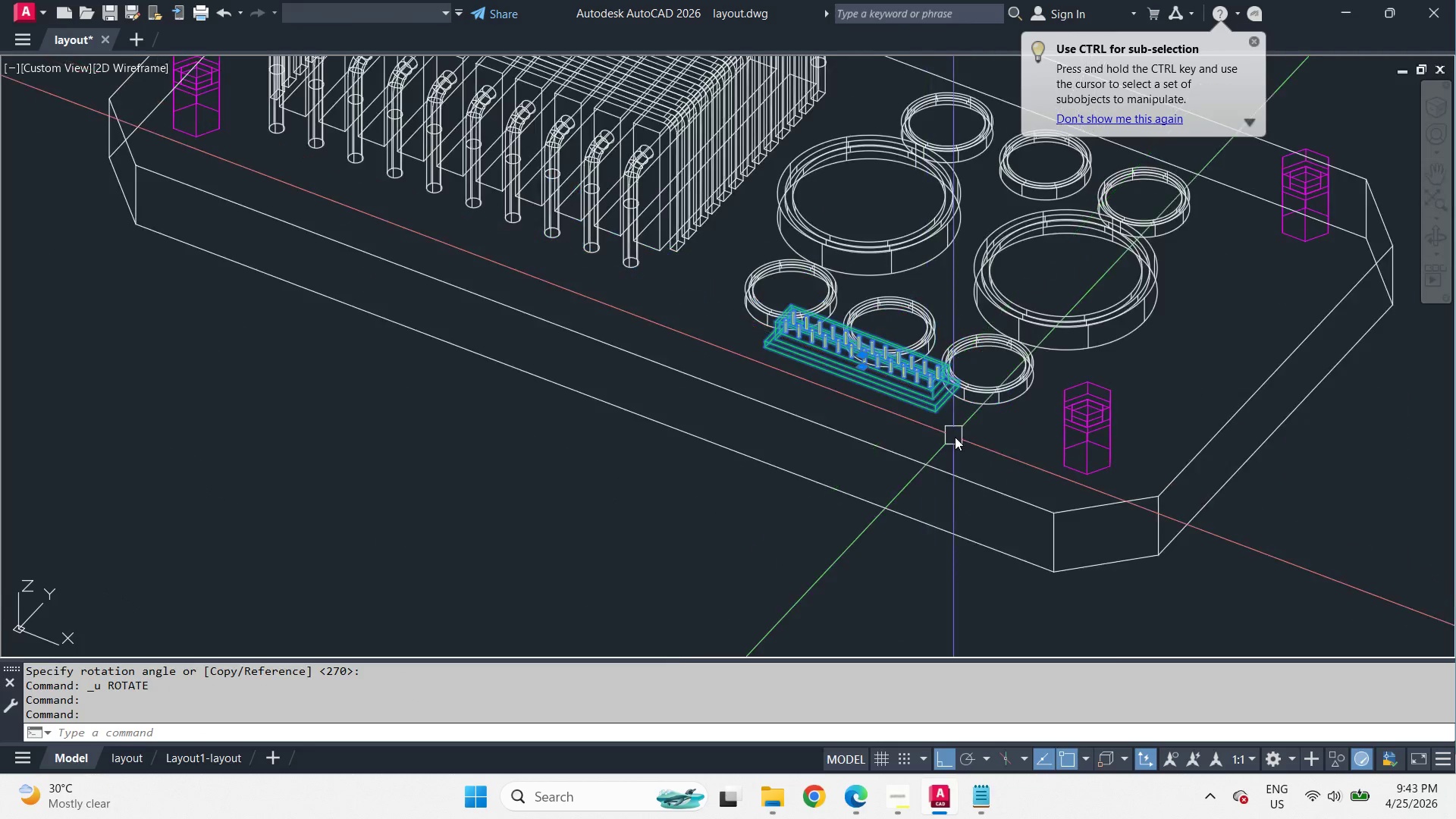 
left_click_drag(start_coordinate=[859, 613], to_coordinate=[851, 602])
 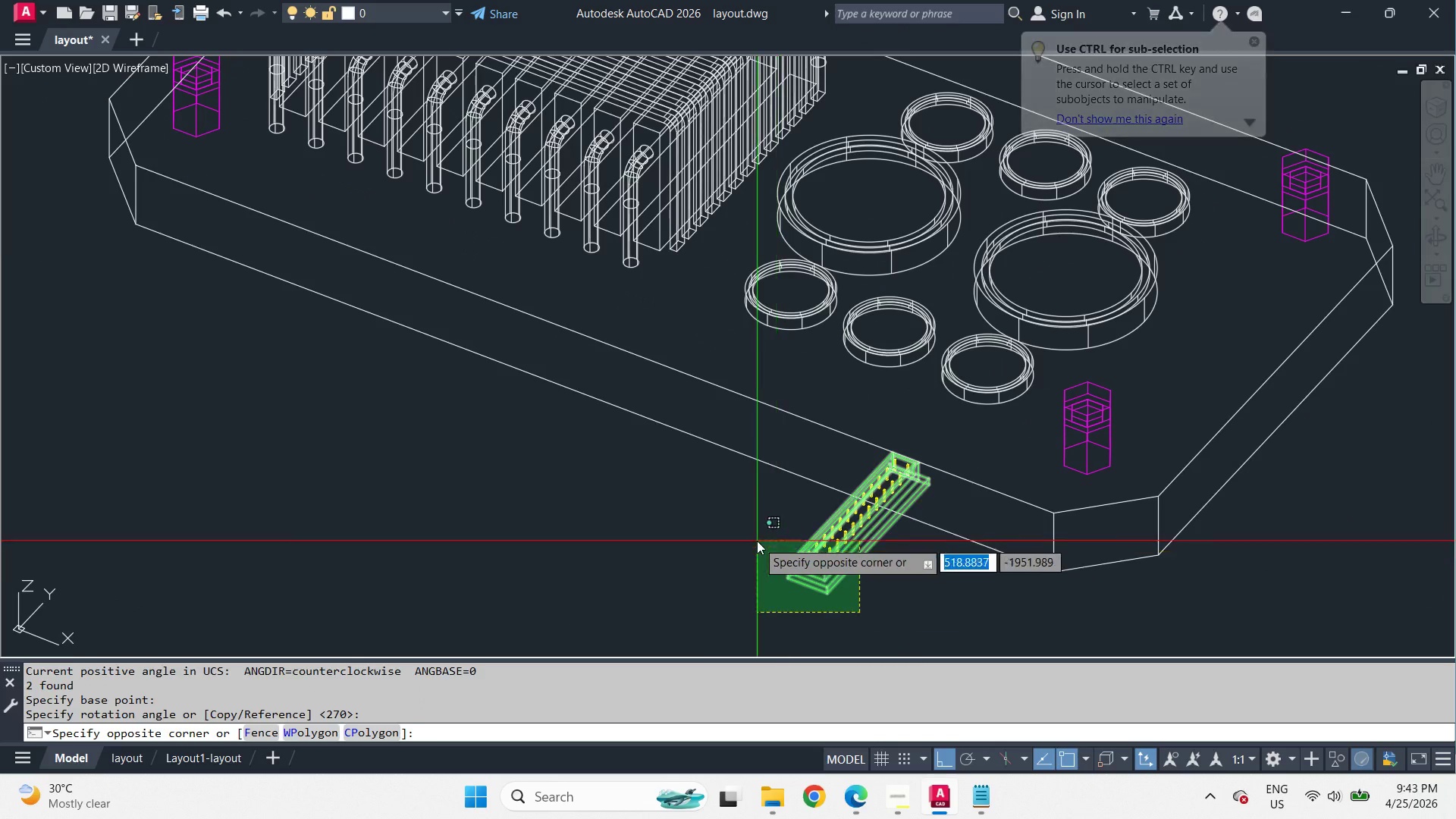 
double_click([757, 541])
 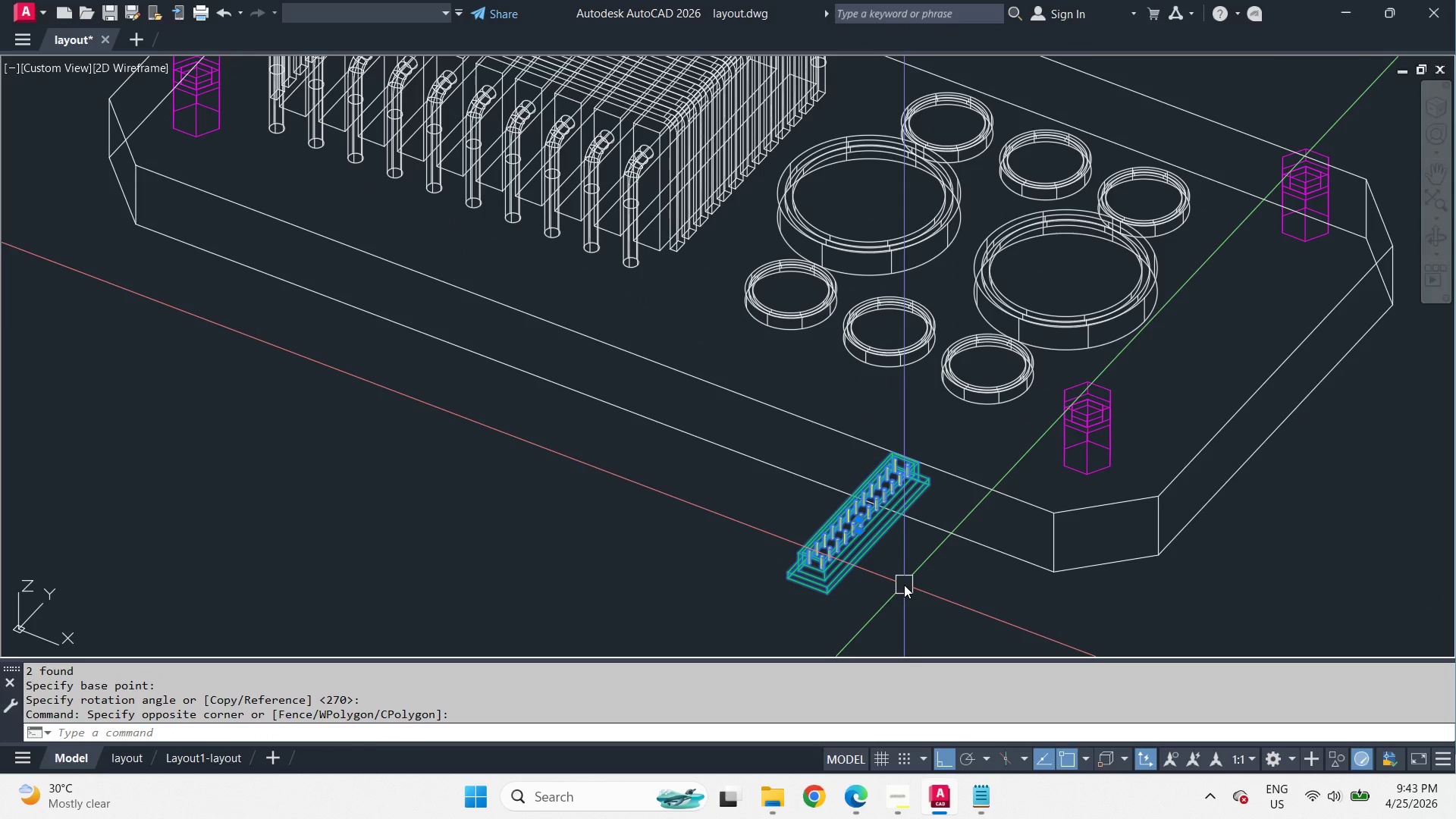 
key(M)
 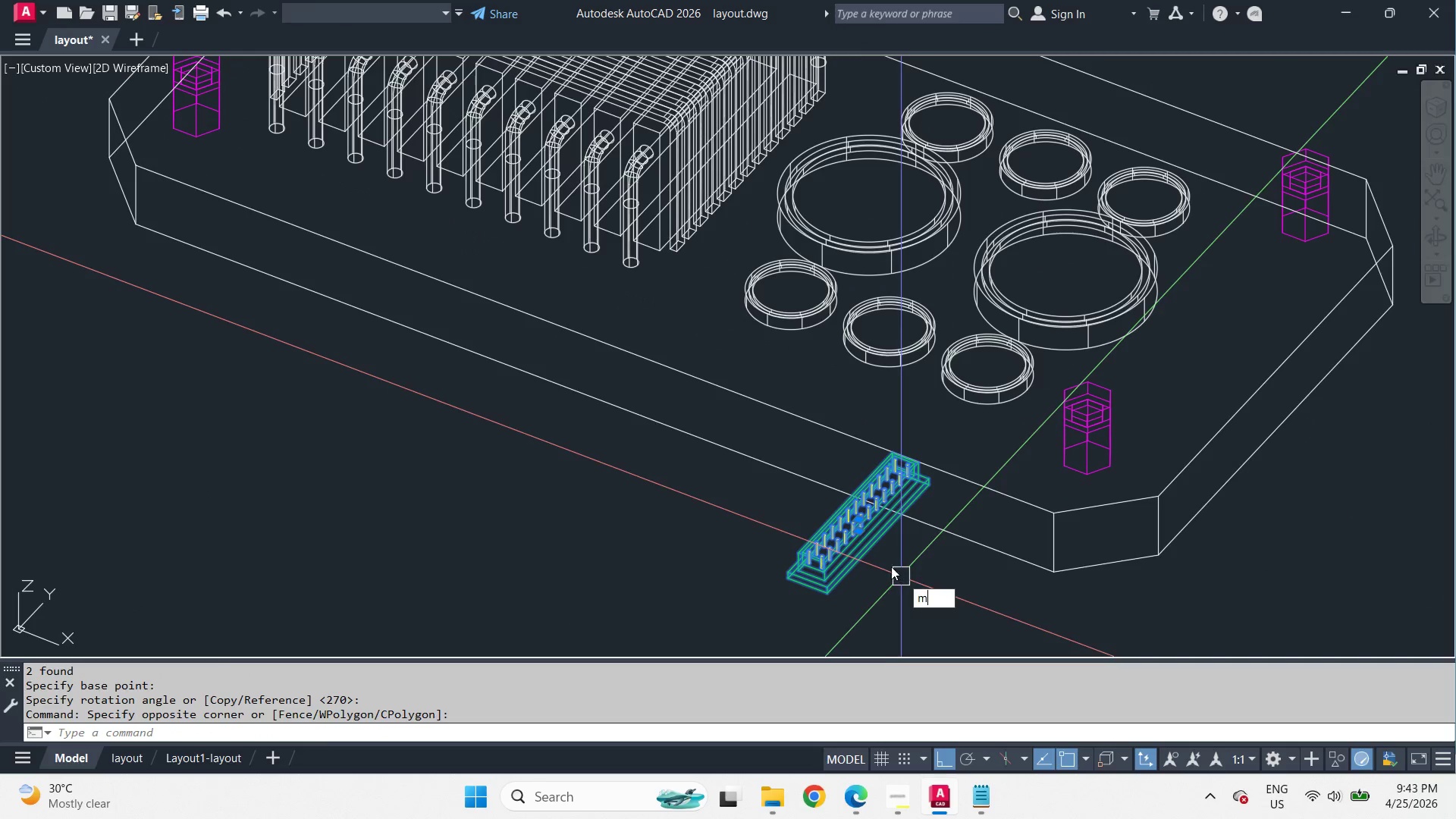 
key(Space)
 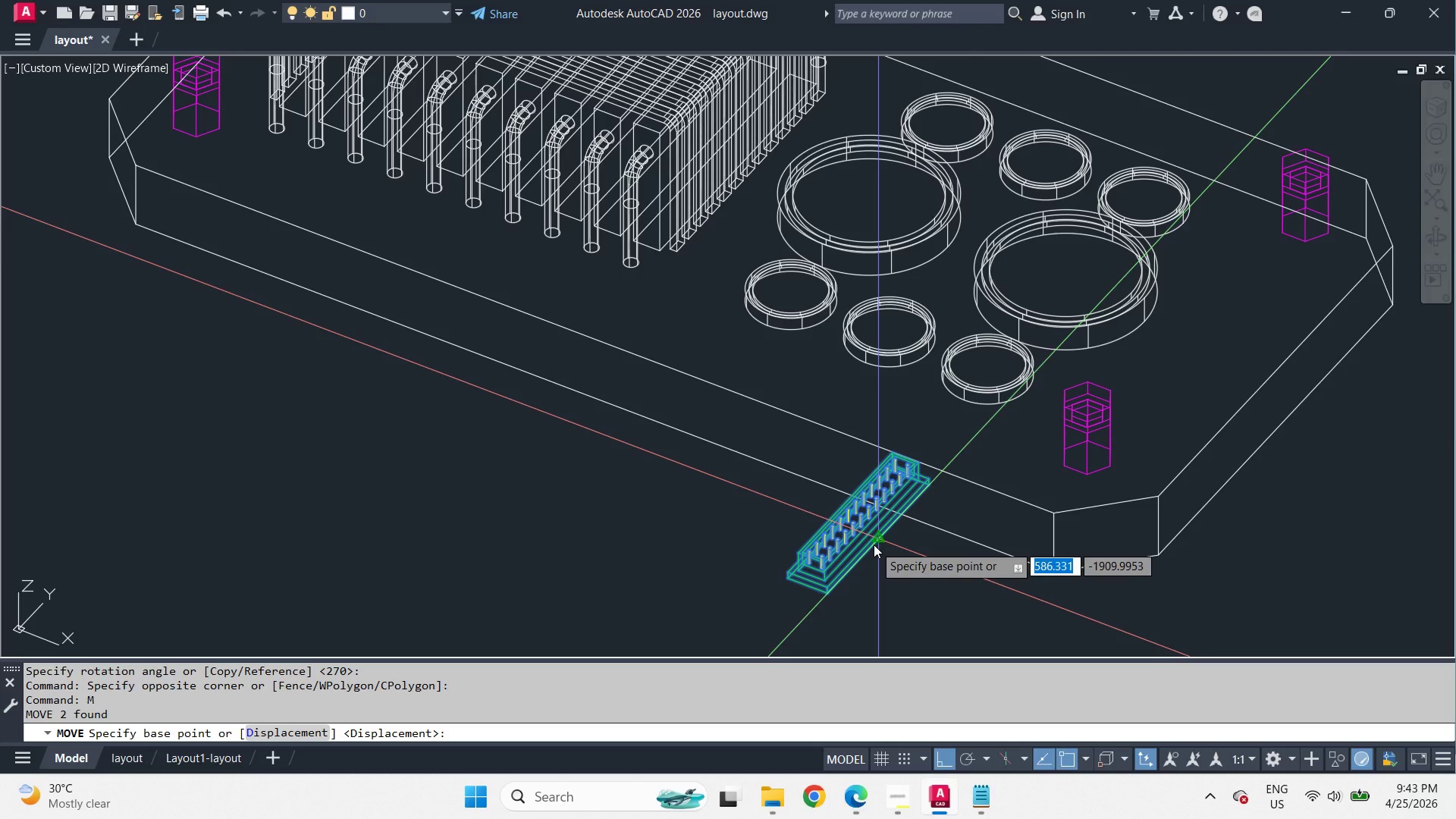 
left_click([874, 544])
 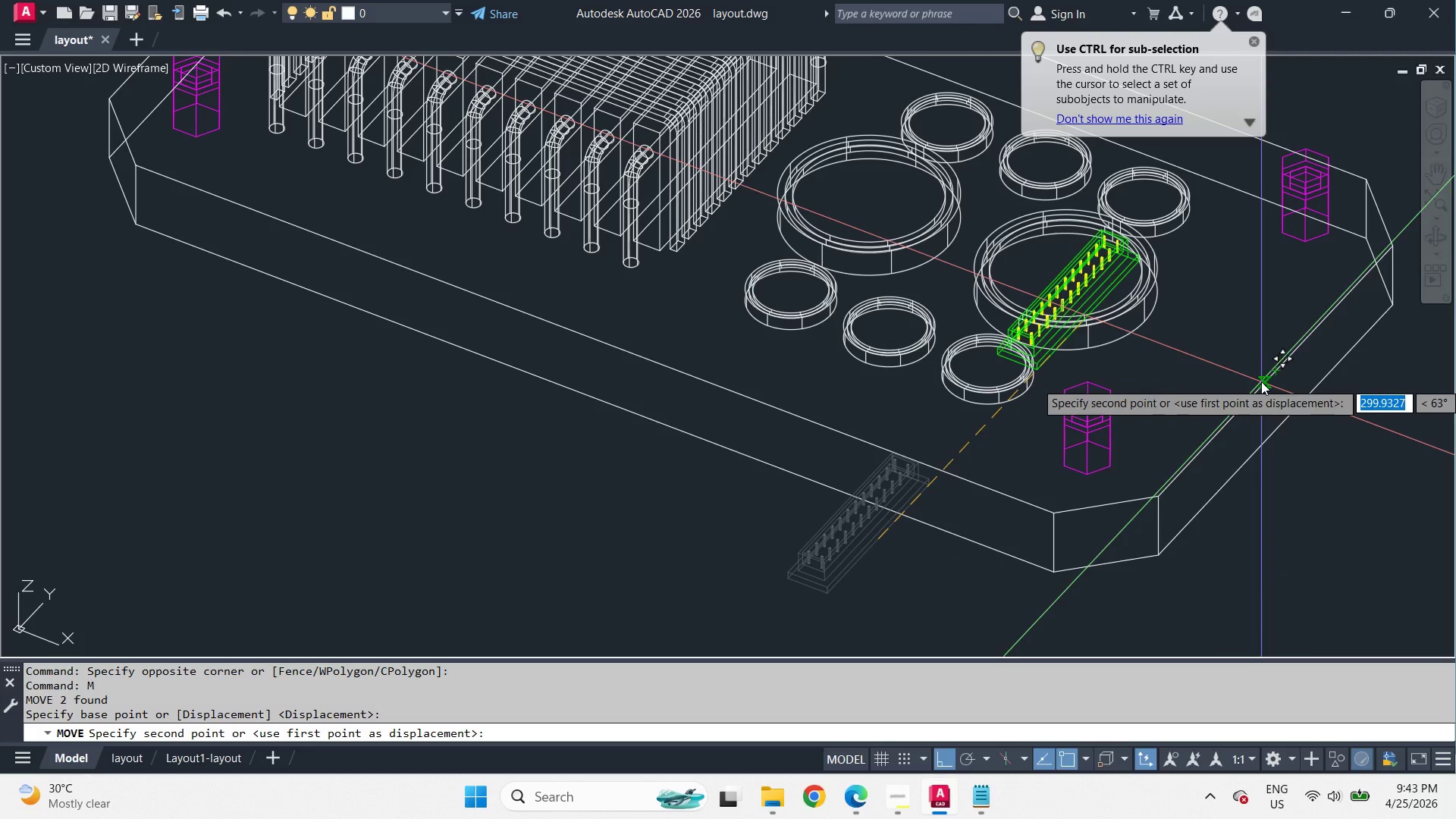 
left_click([1275, 370])
 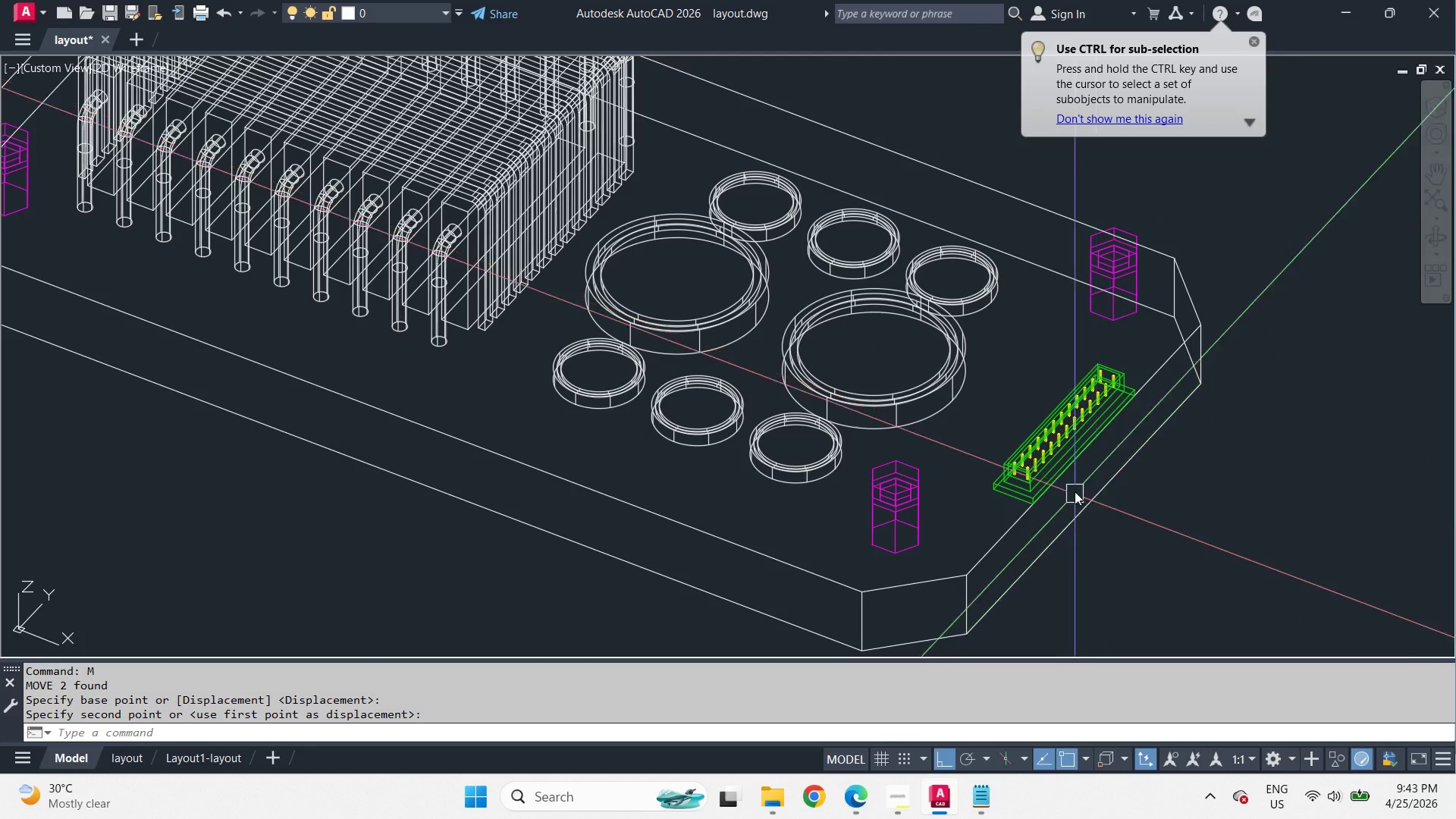 
left_click_drag(start_coordinate=[1151, 336], to_coordinate=[1113, 372])
 